 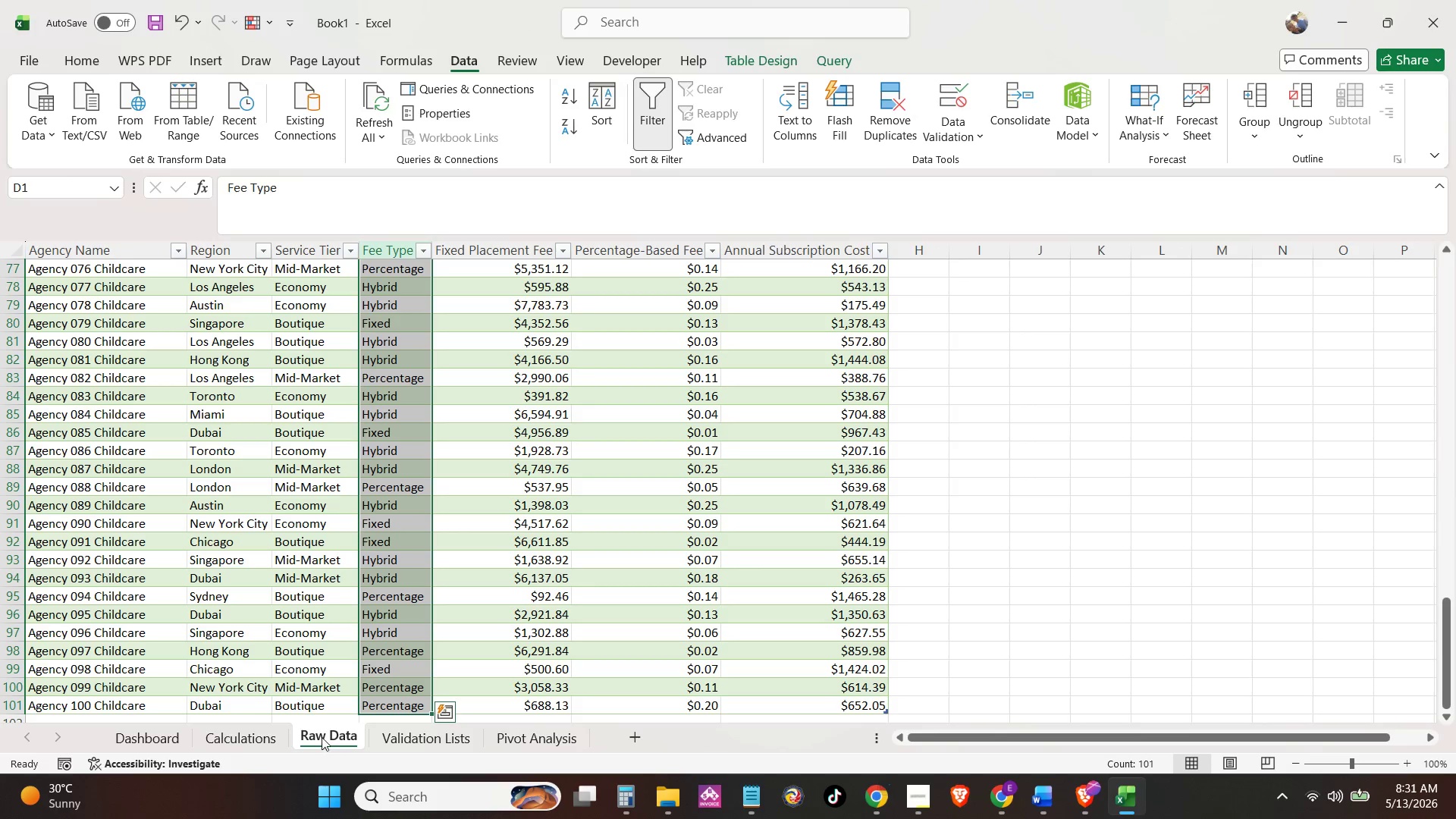 
scroll: coordinate [269, 480], scroll_direction: up, amount: 36.0
 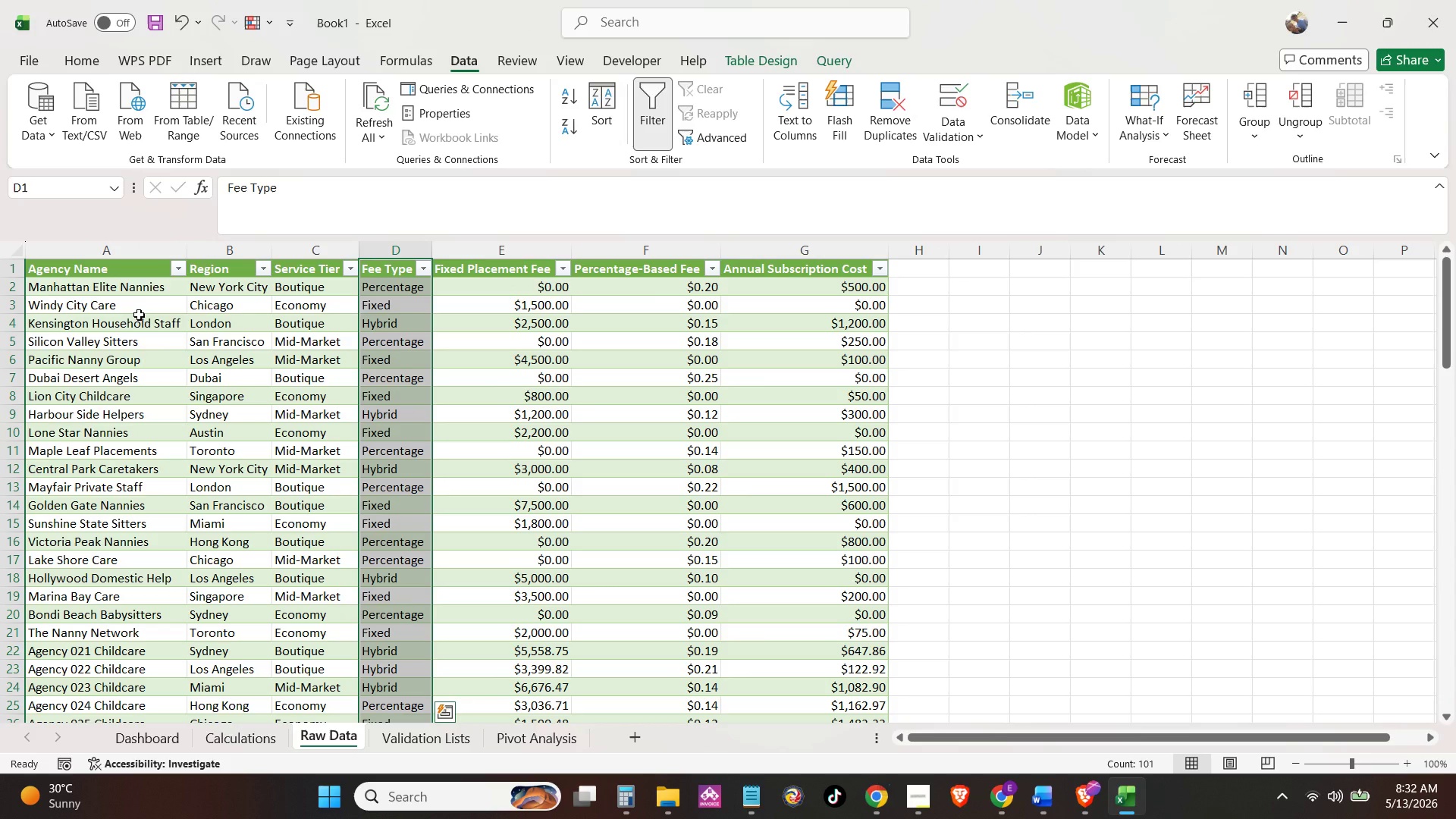 
scroll: coordinate [139, 315], scroll_direction: down, amount: 29.0
 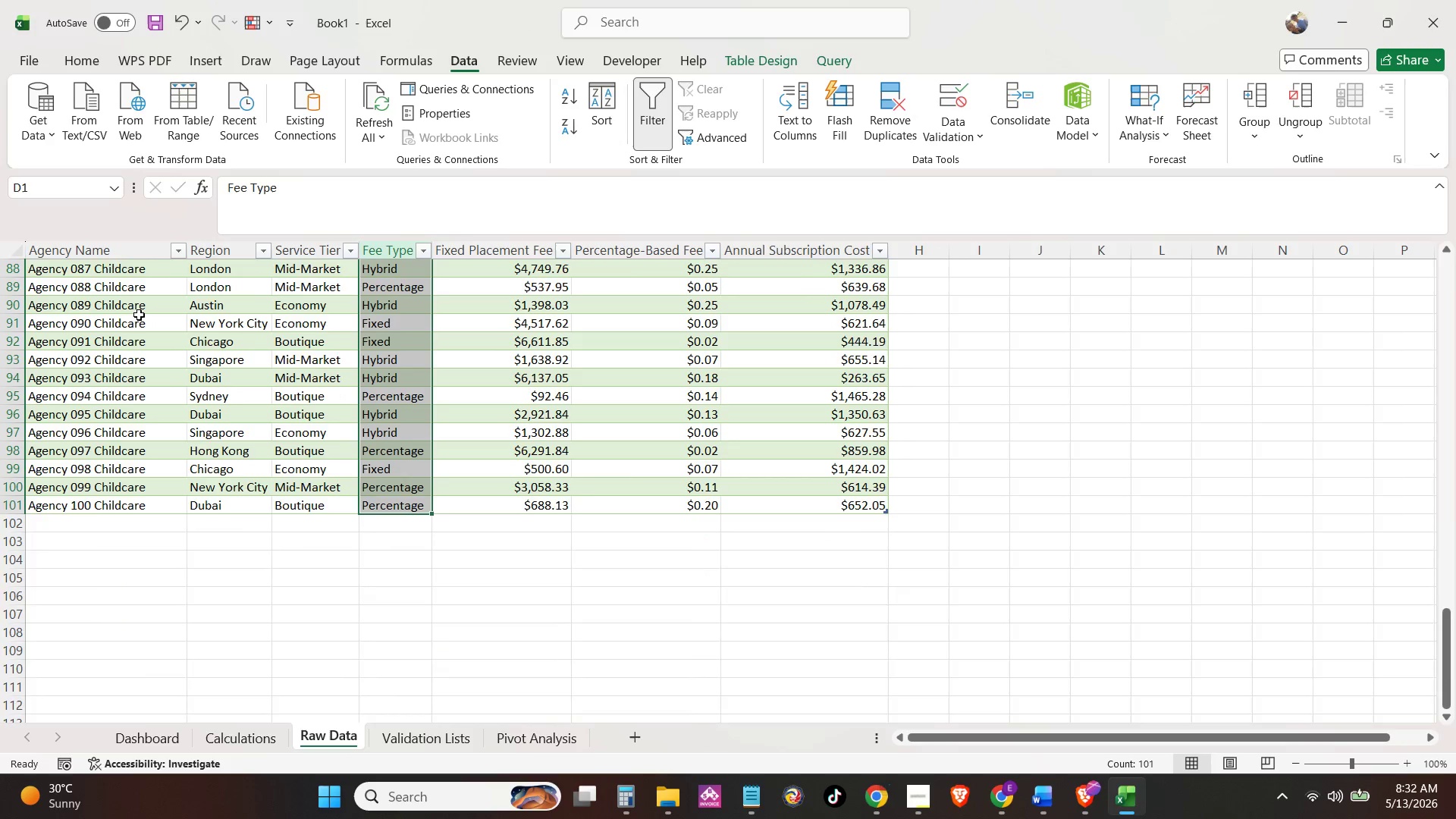 
scroll: coordinate [139, 315], scroll_direction: up, amount: 34.0
 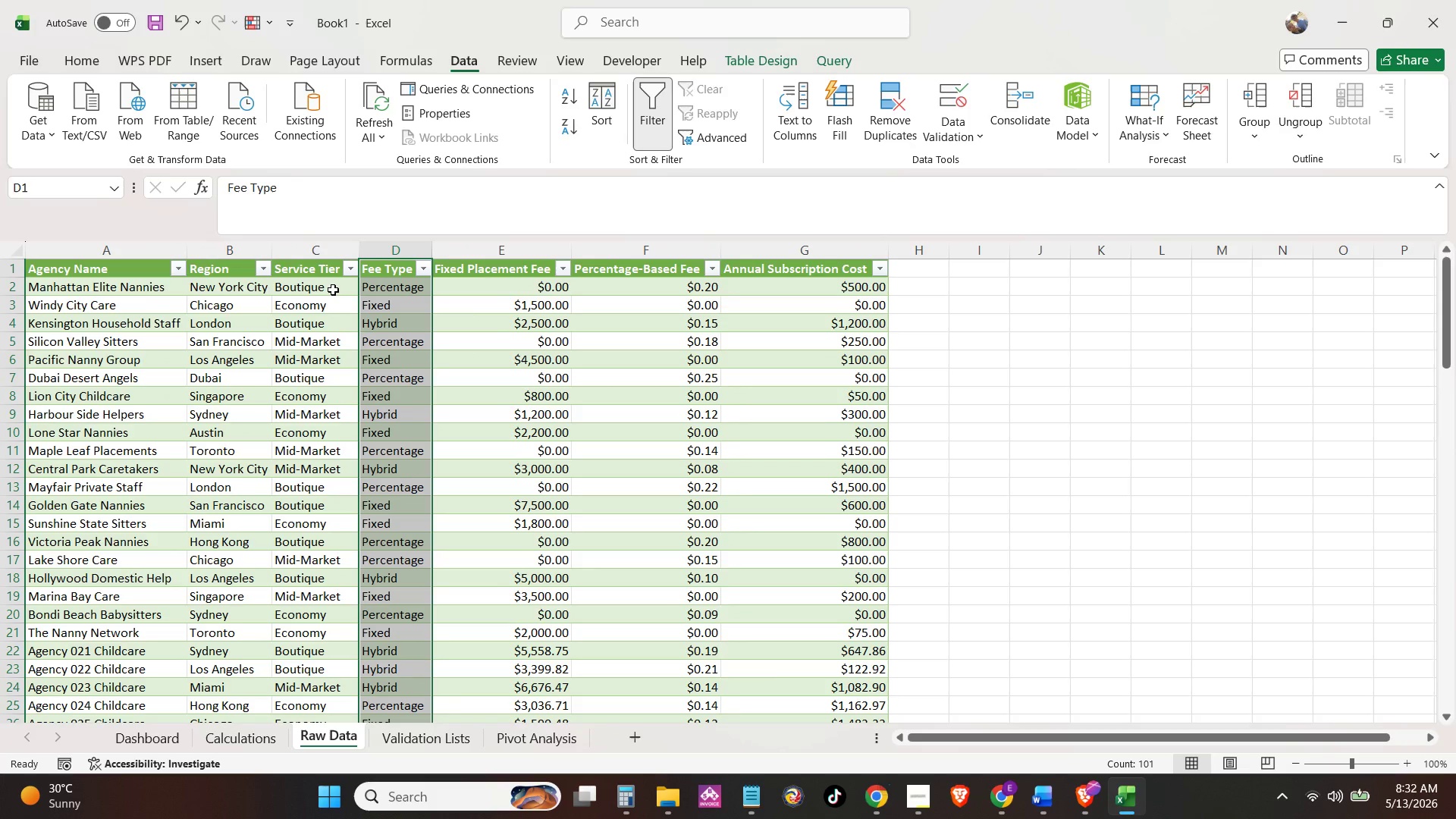 
left_click([330, 287])
 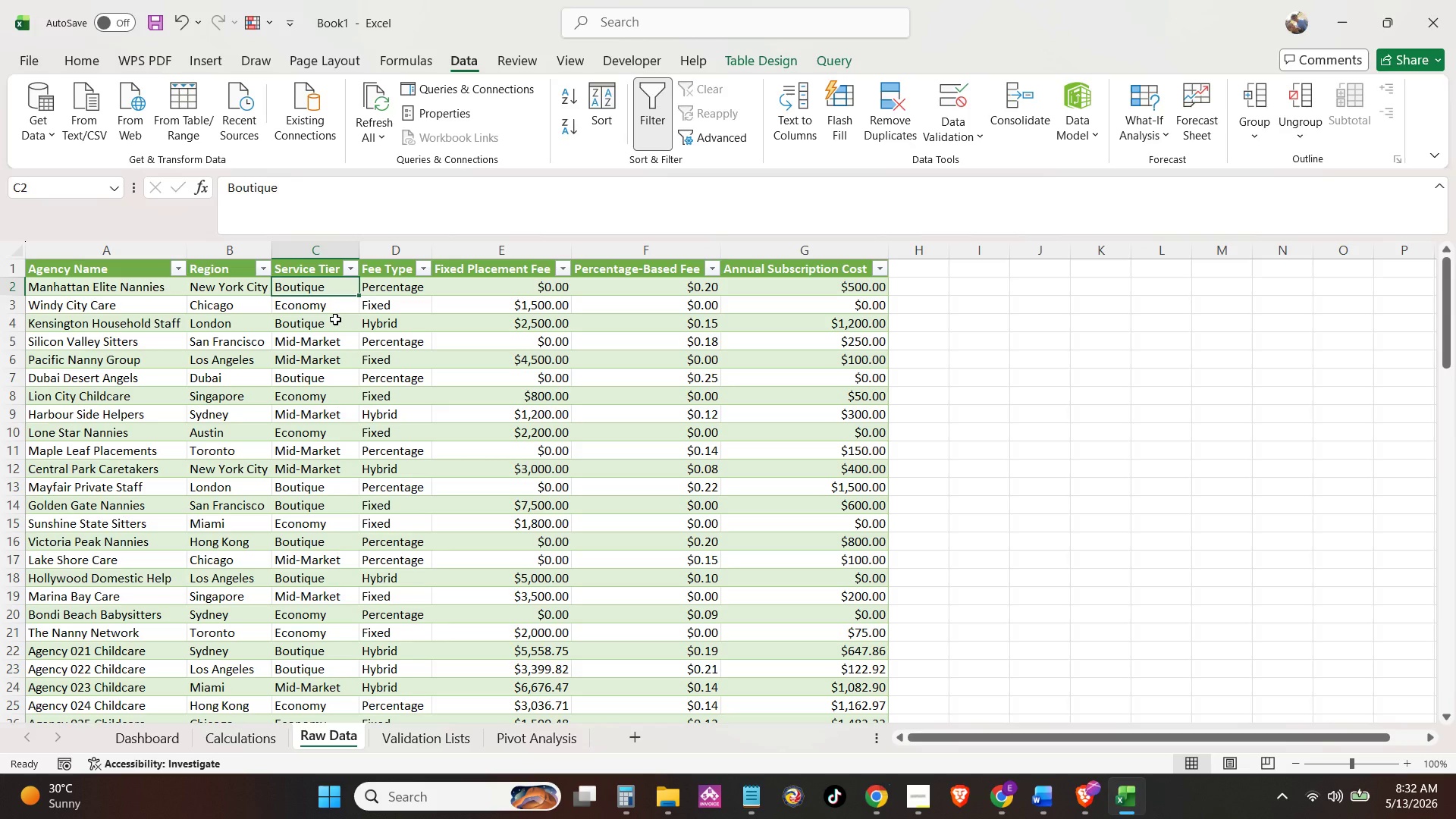 
wait(7.56)
 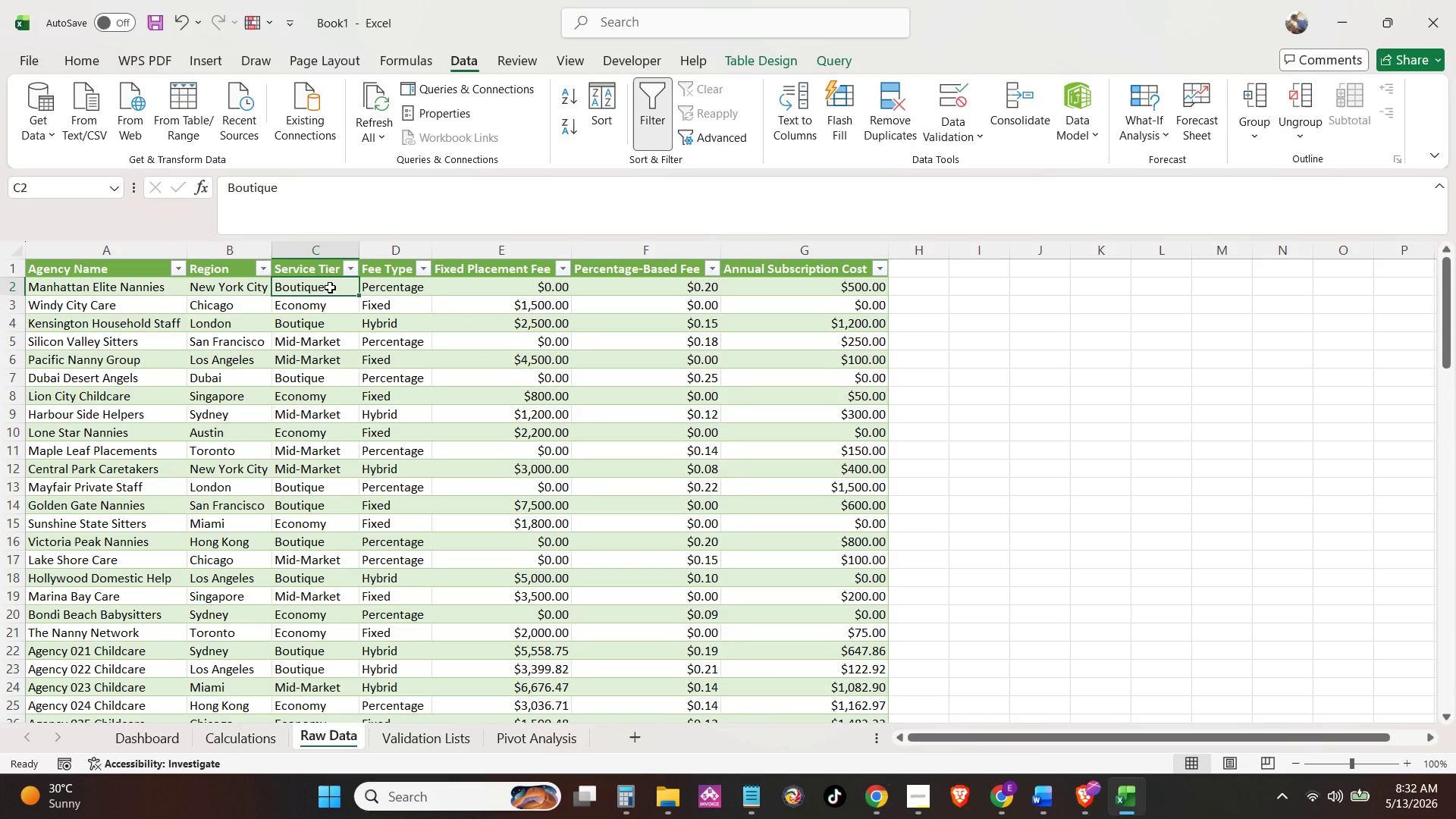 
left_click([349, 273])
 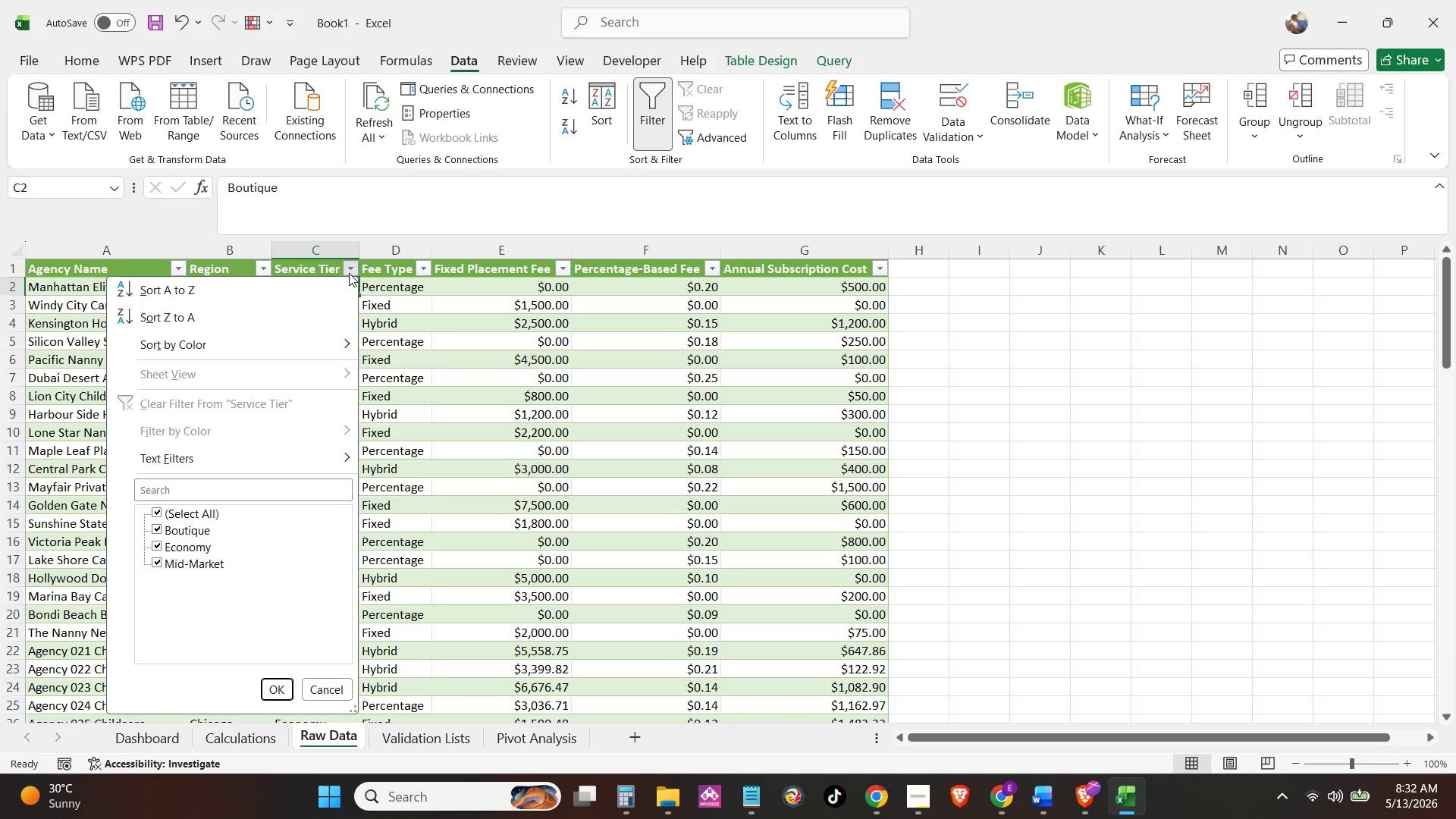 
left_click([349, 273])
 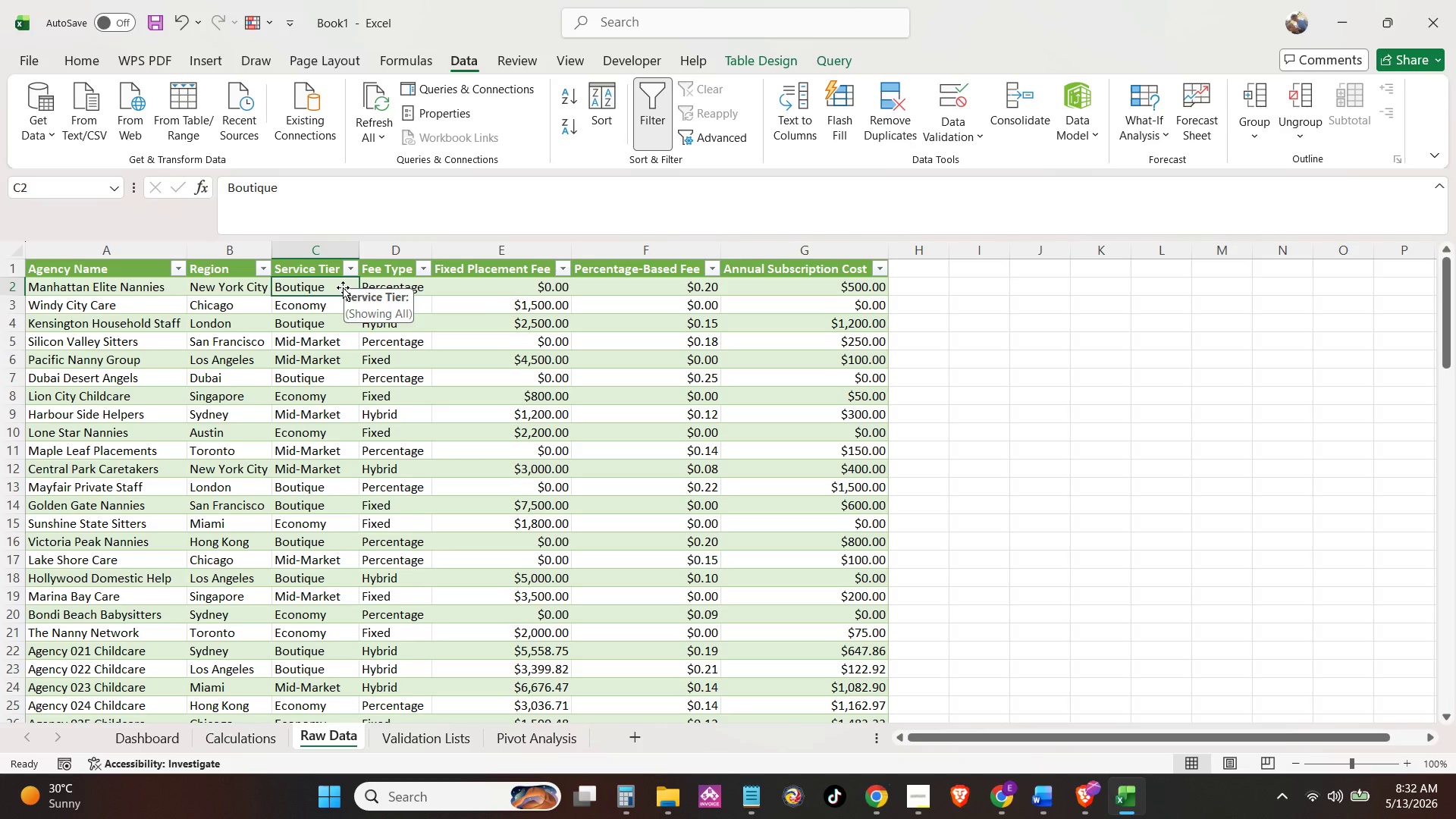 
key(Control+Shift+ArrowDown)
 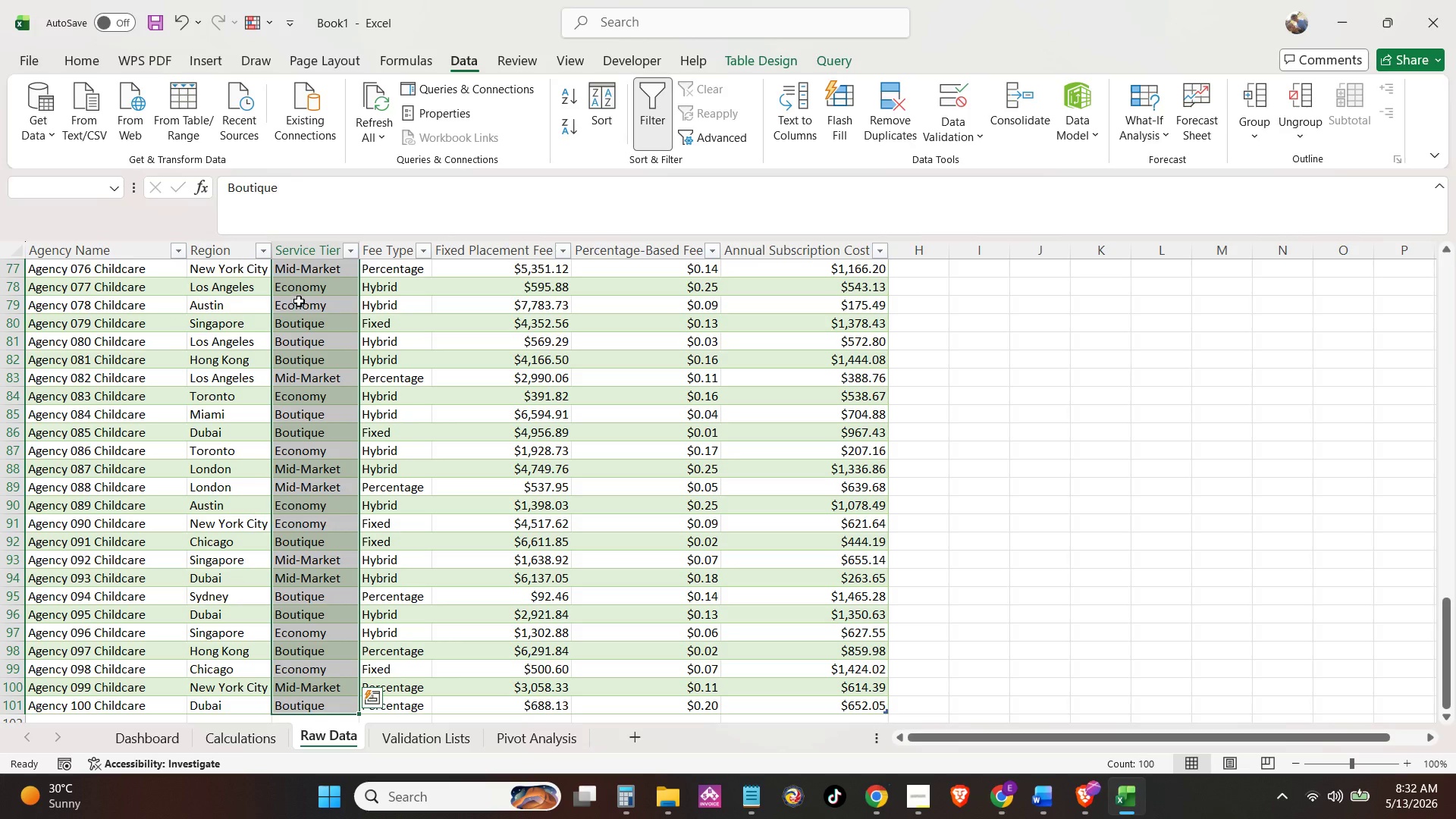 
scroll: coordinate [318, 300], scroll_direction: up, amount: 29.0
 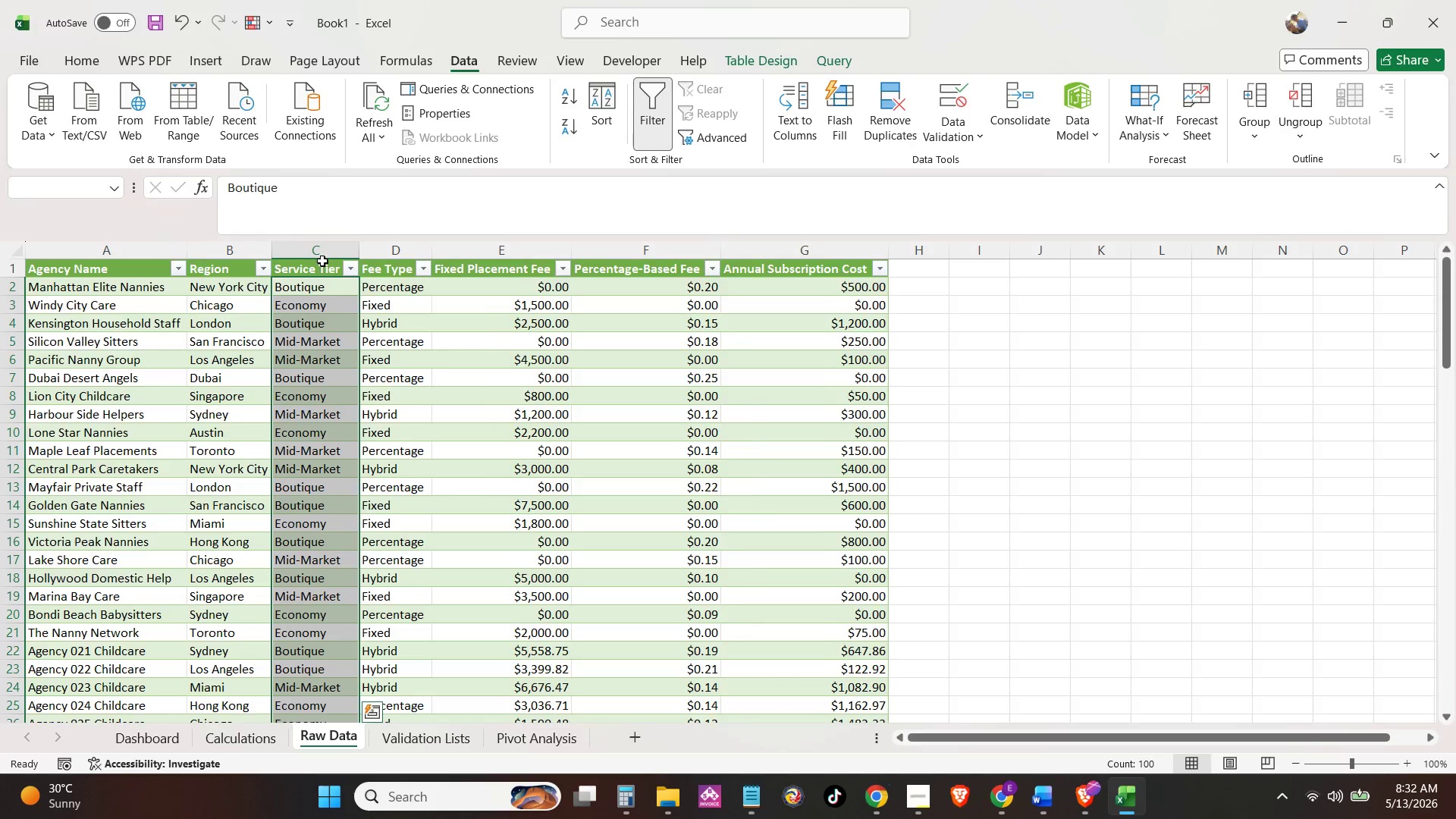 
left_click([322, 261])
 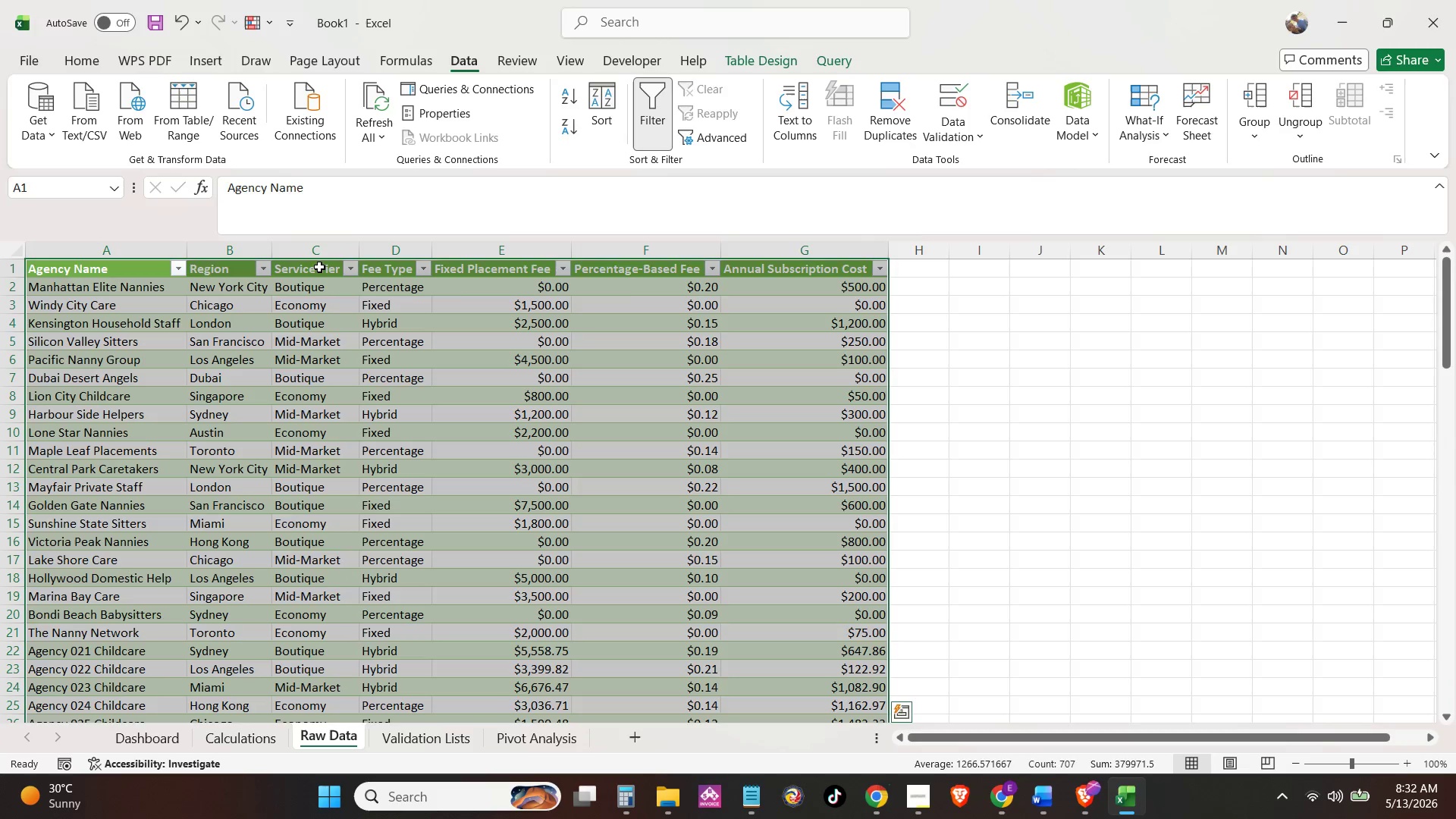 
left_click([319, 267])
 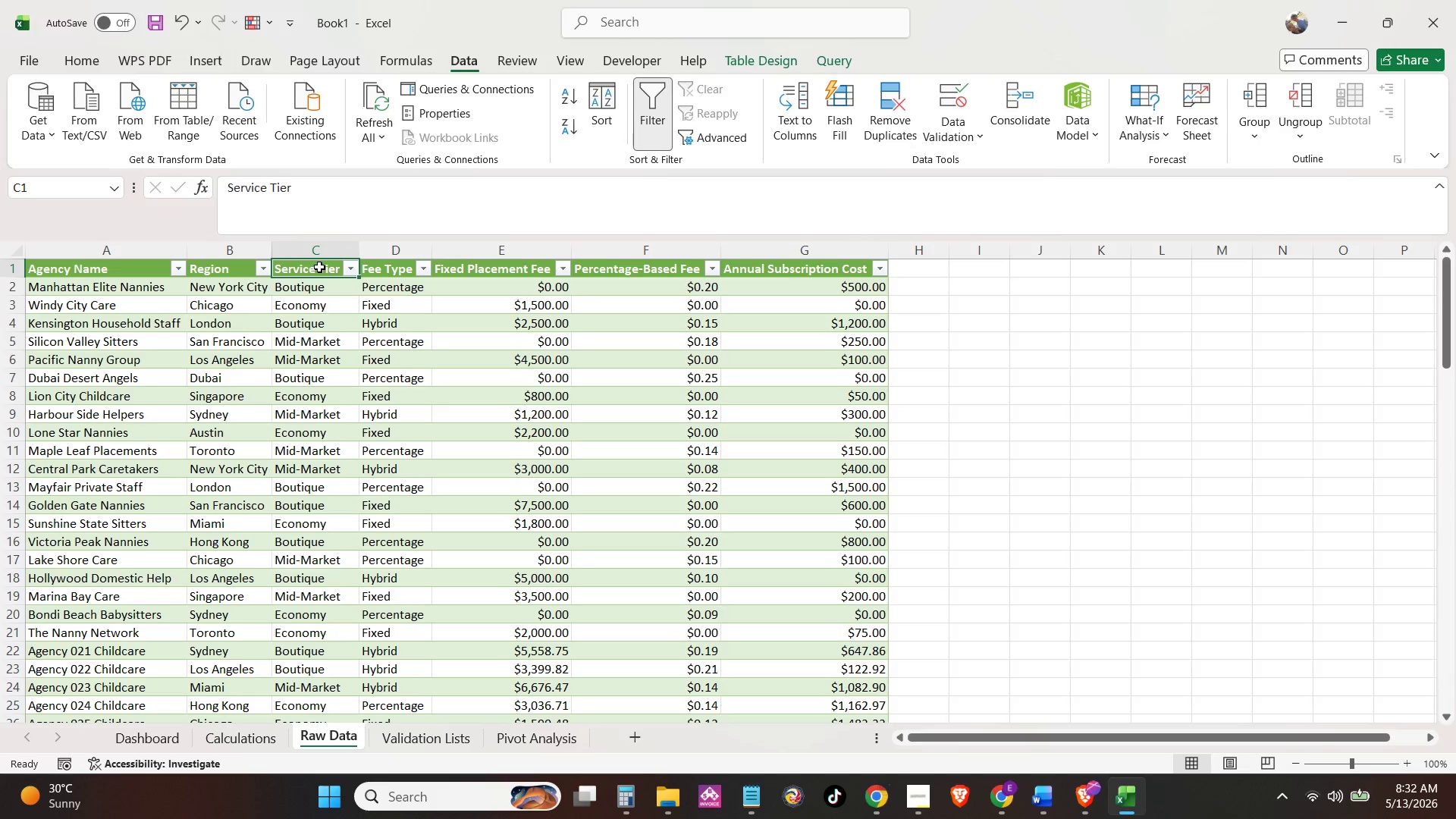 
key(Control+Shift+ArrowDown)
 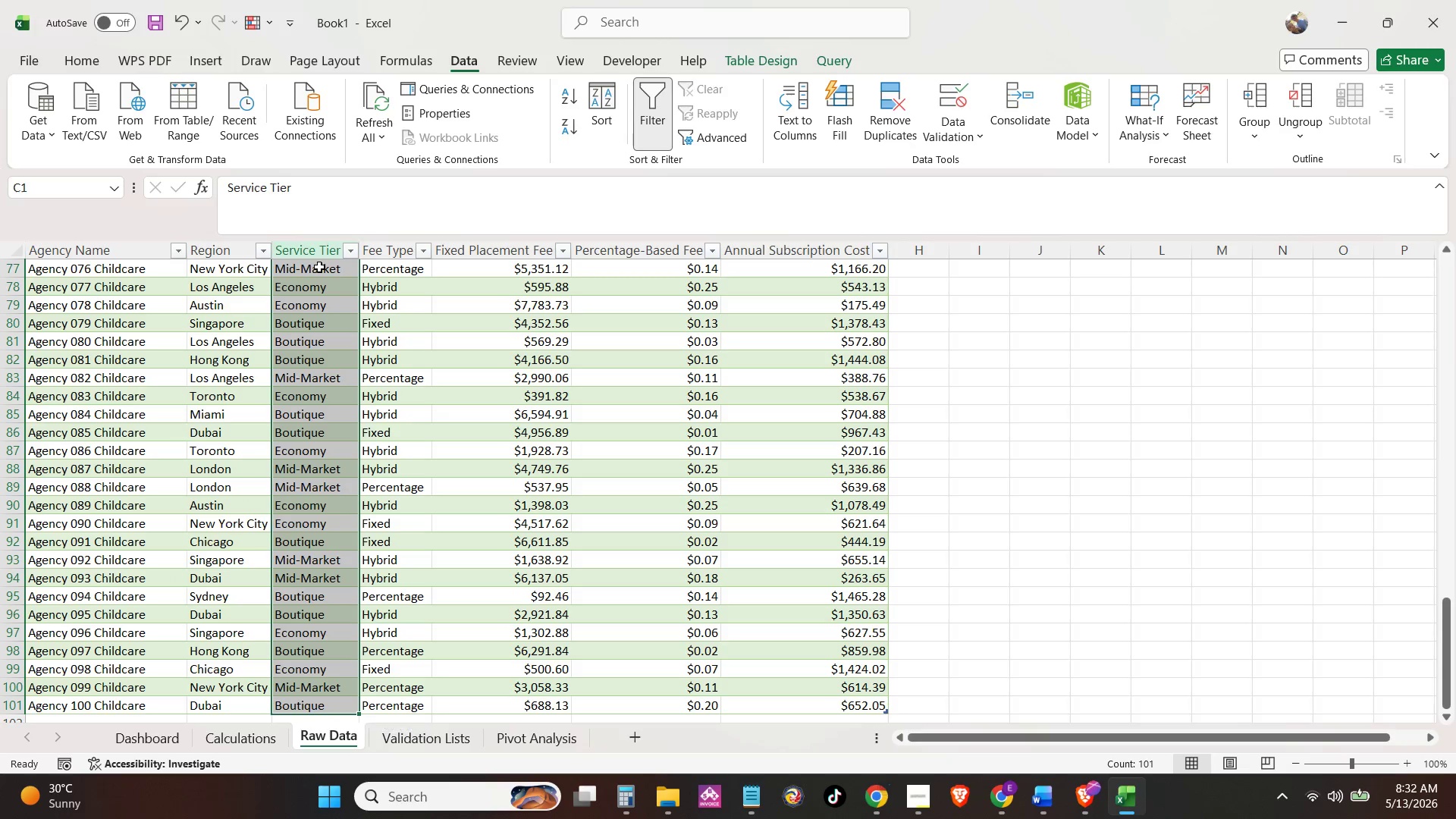 
key(Control+C)
 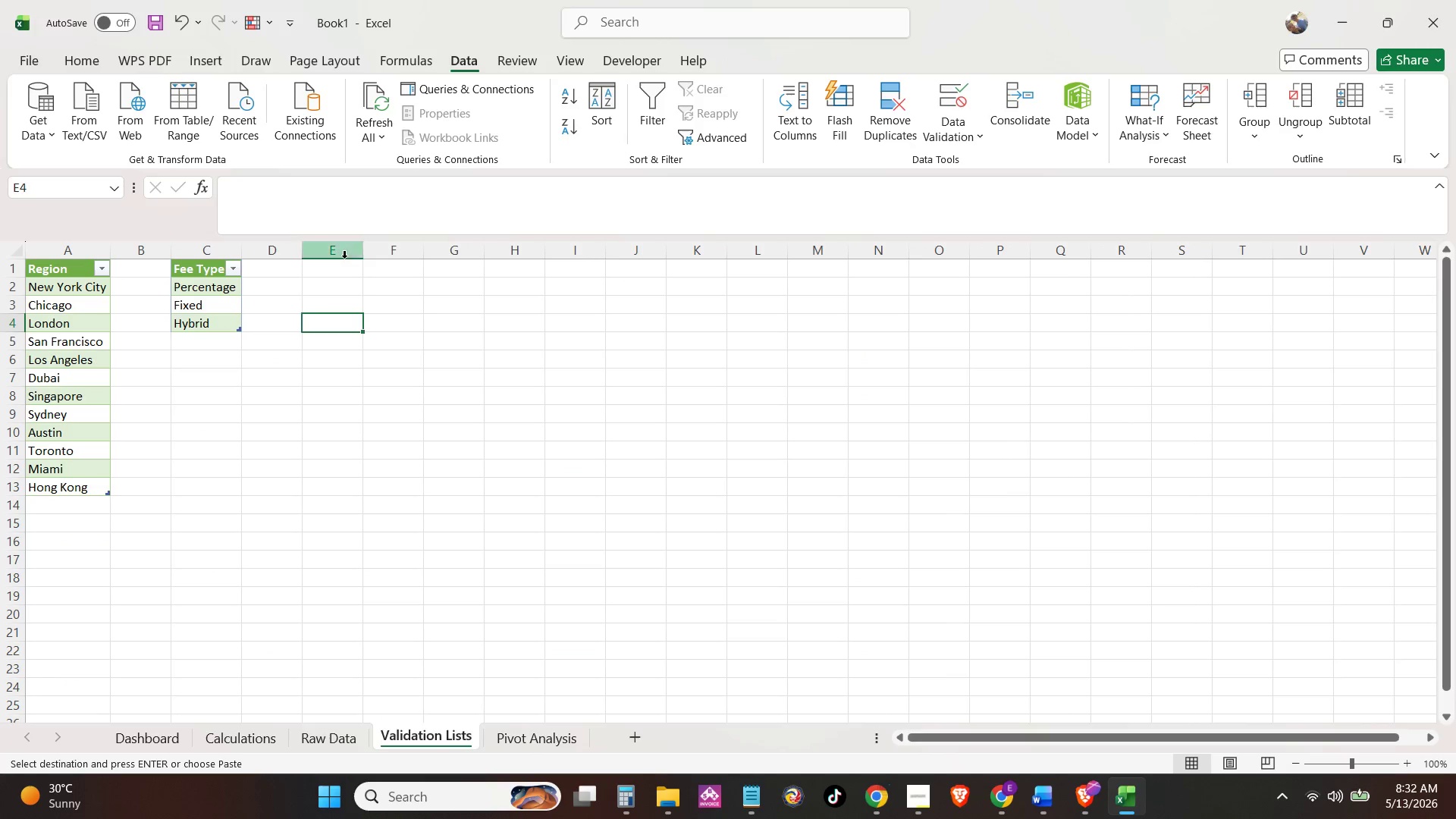 
left_click([345, 274])
 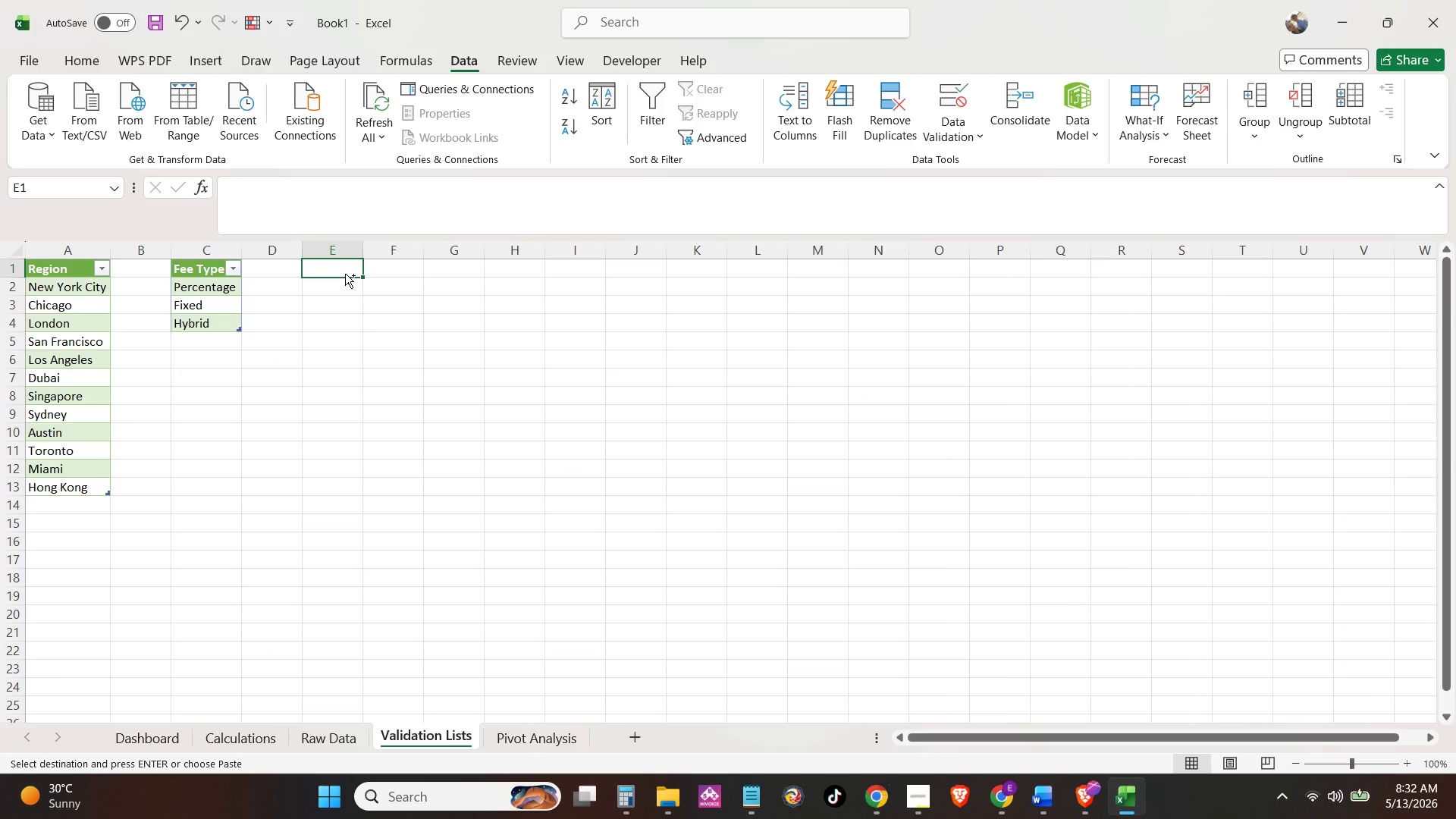 
key(Control+V)
 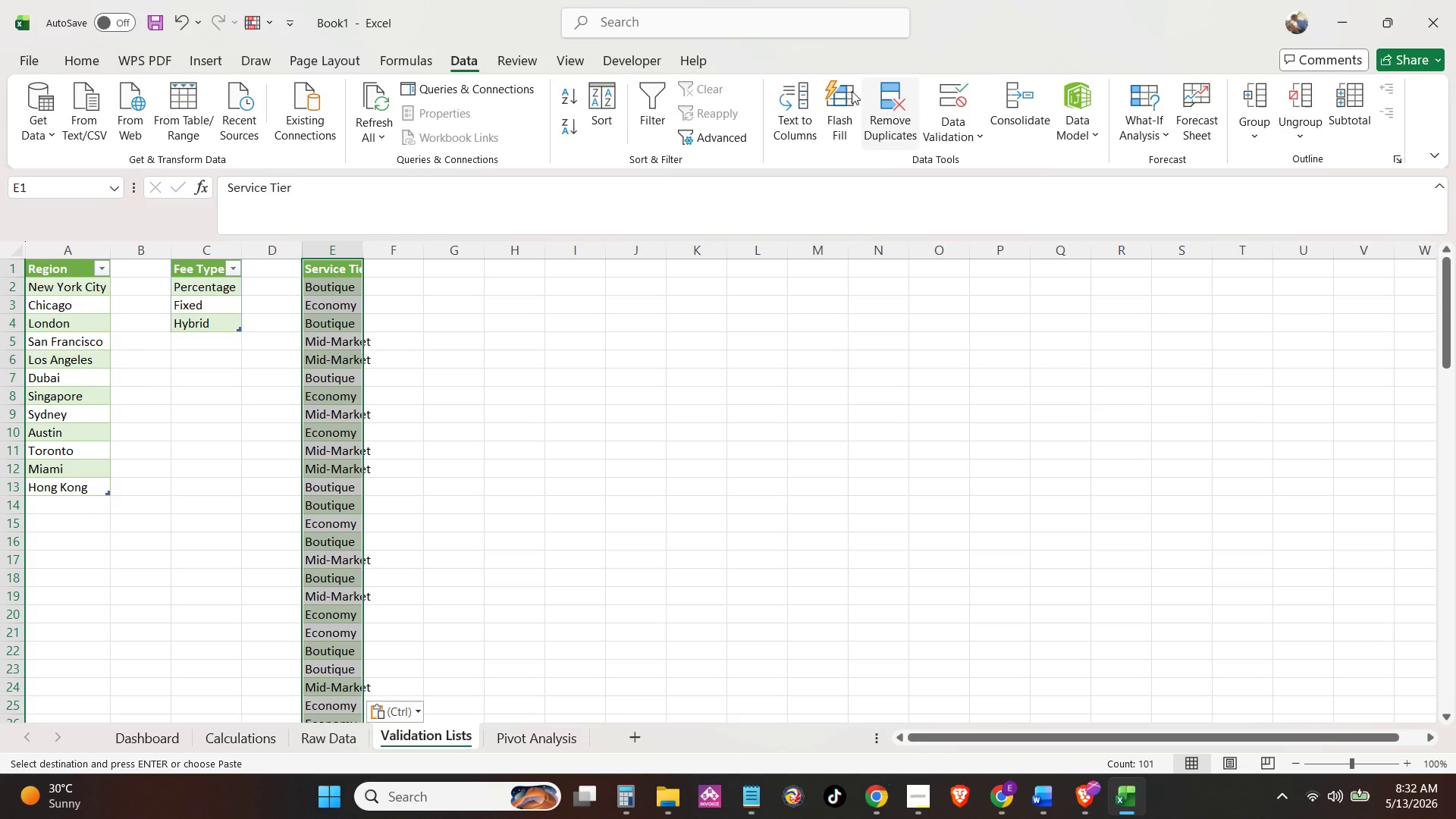 
key(Control+T)
 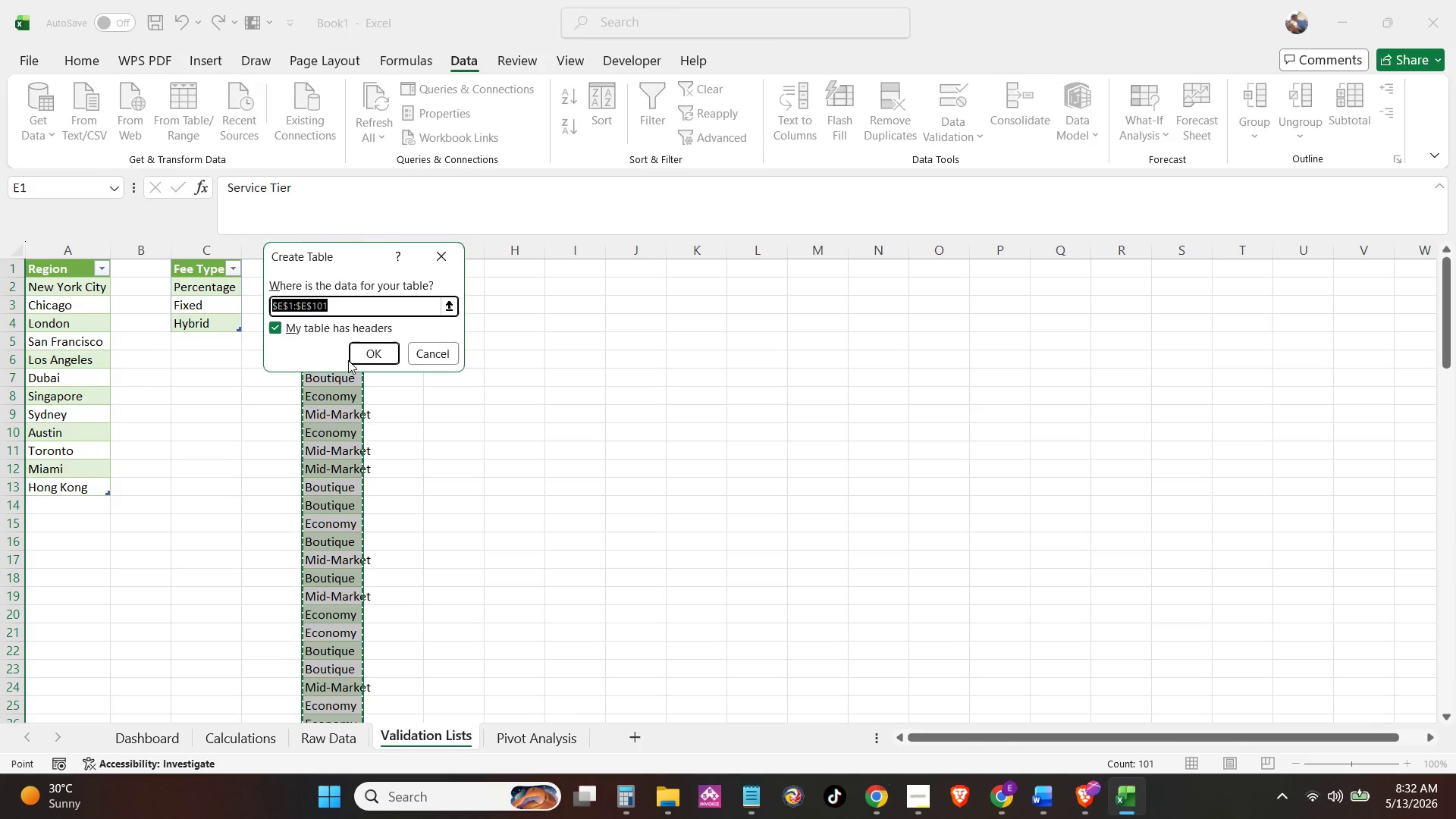 
double_click([360, 353])
 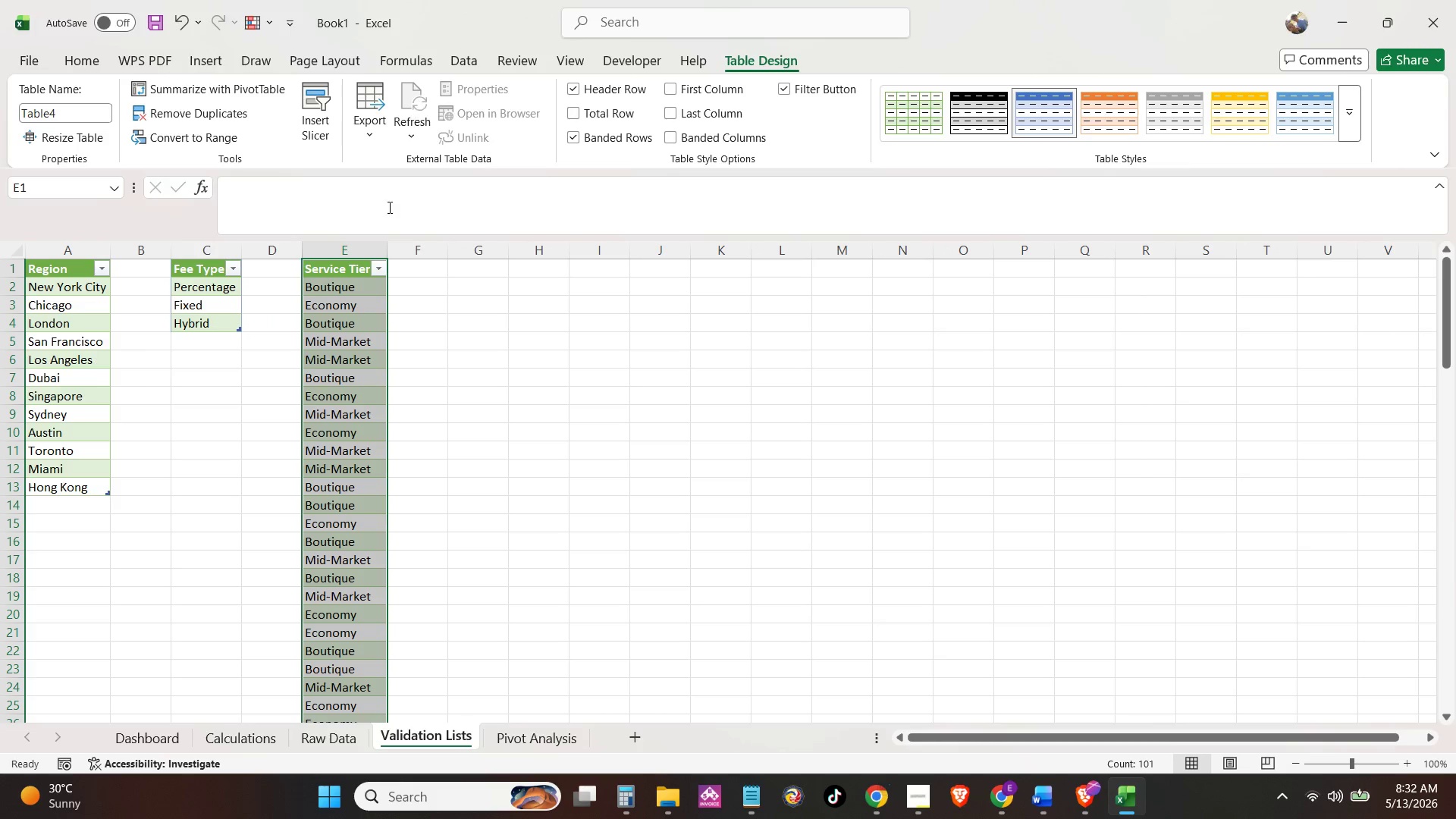 
double_click([388, 253])
 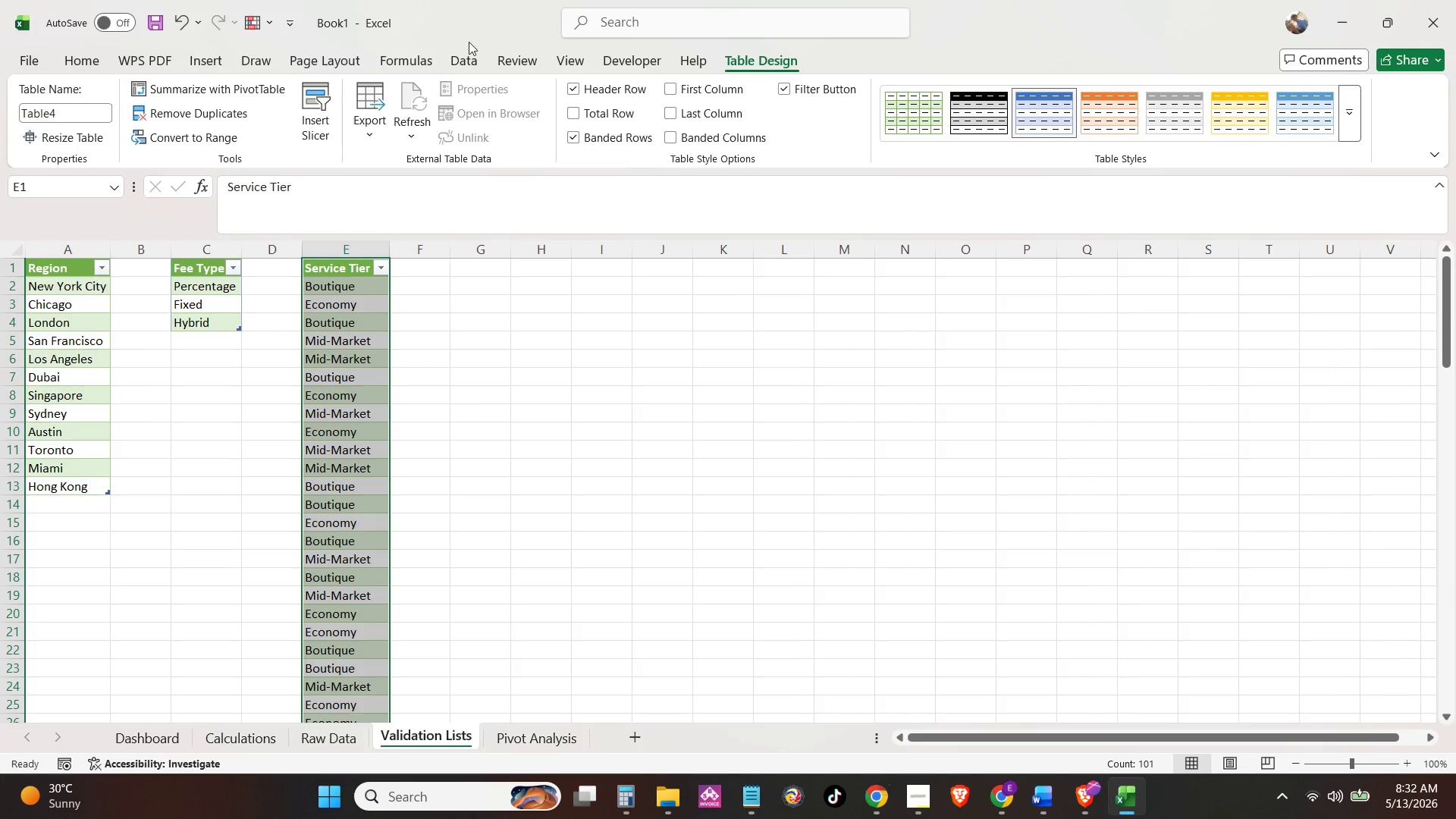 
left_click([467, 51])
 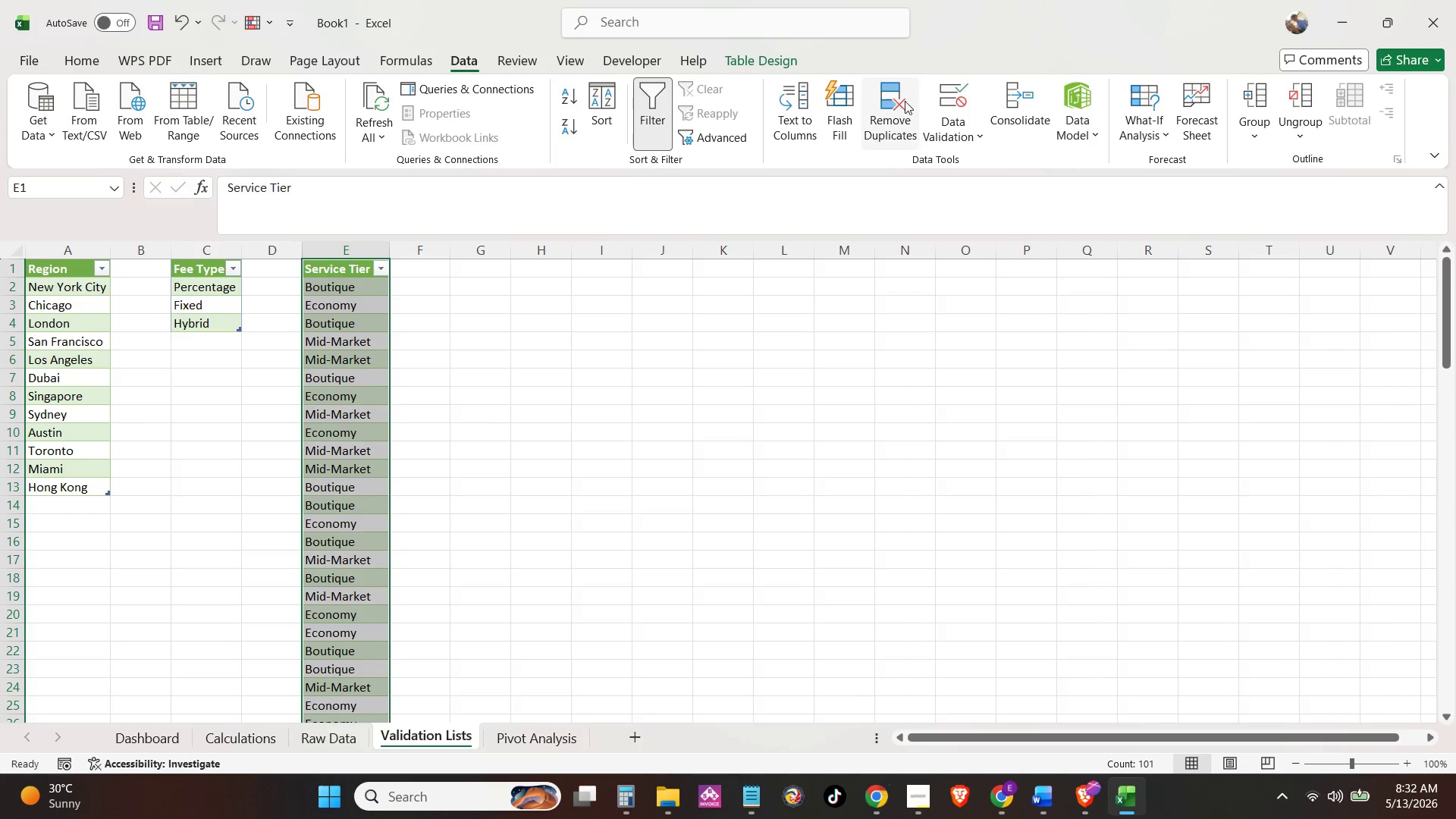 
left_click([905, 101])
 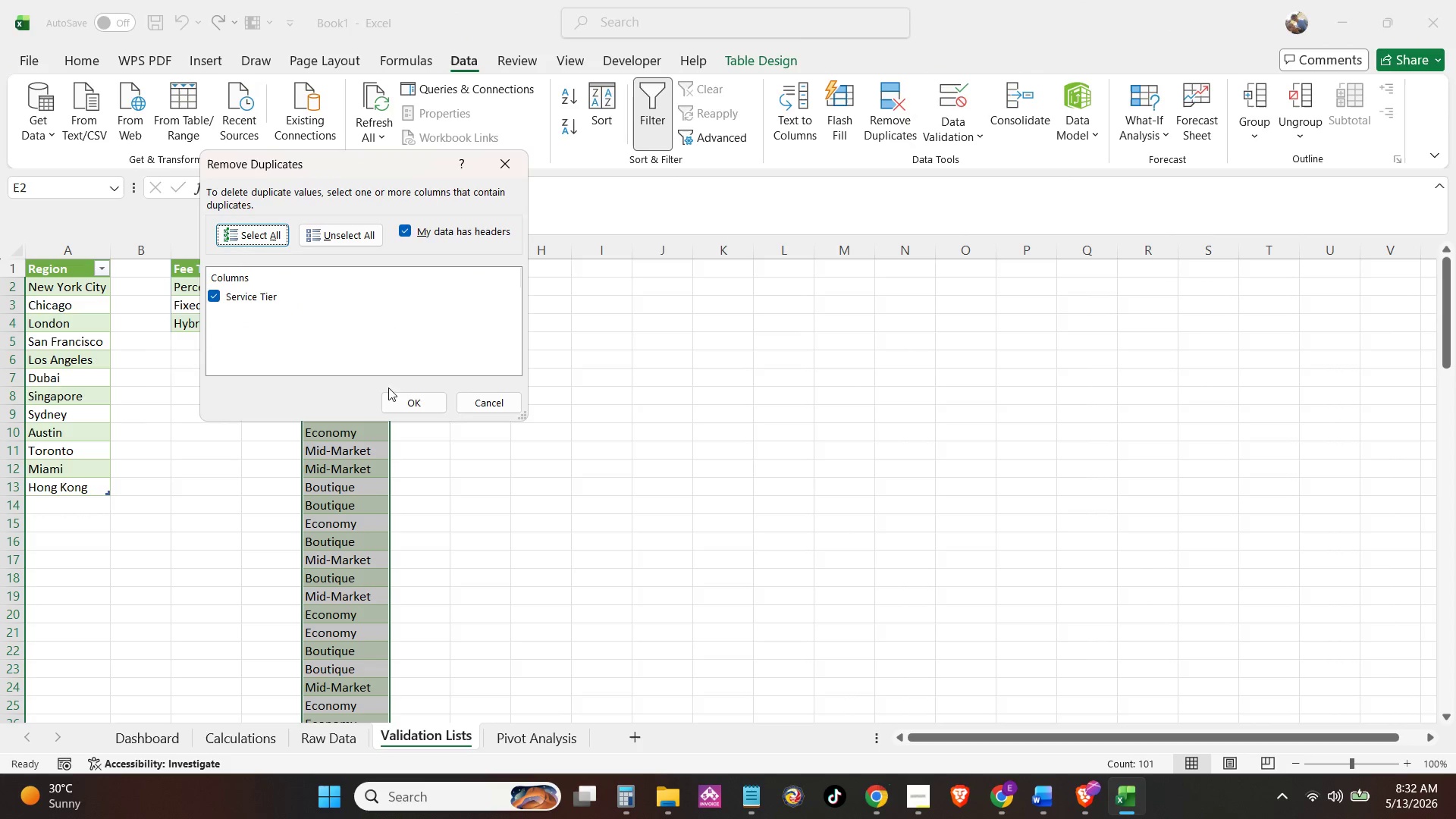 
left_click([416, 405])
 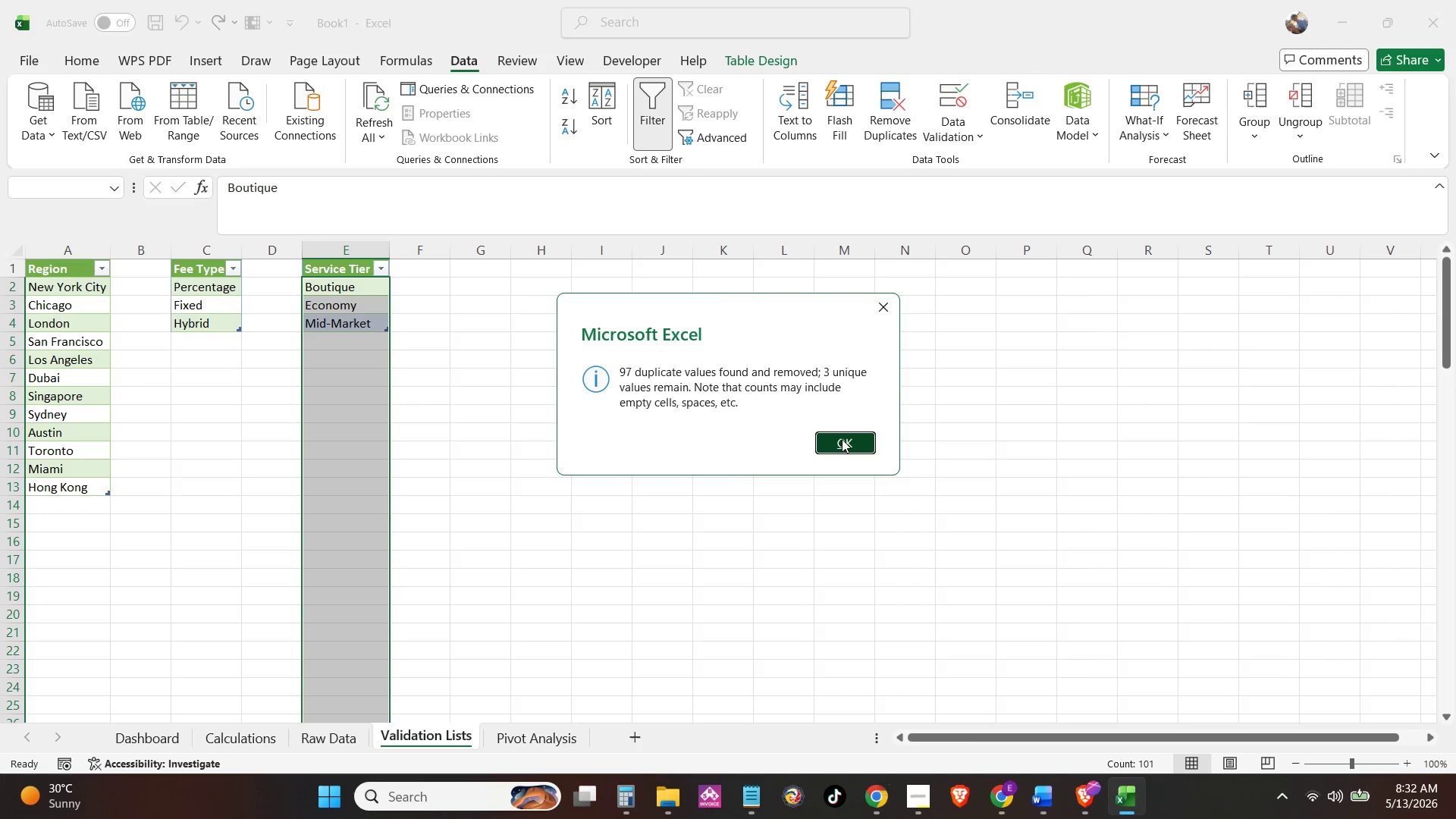 
double_click([592, 412])
 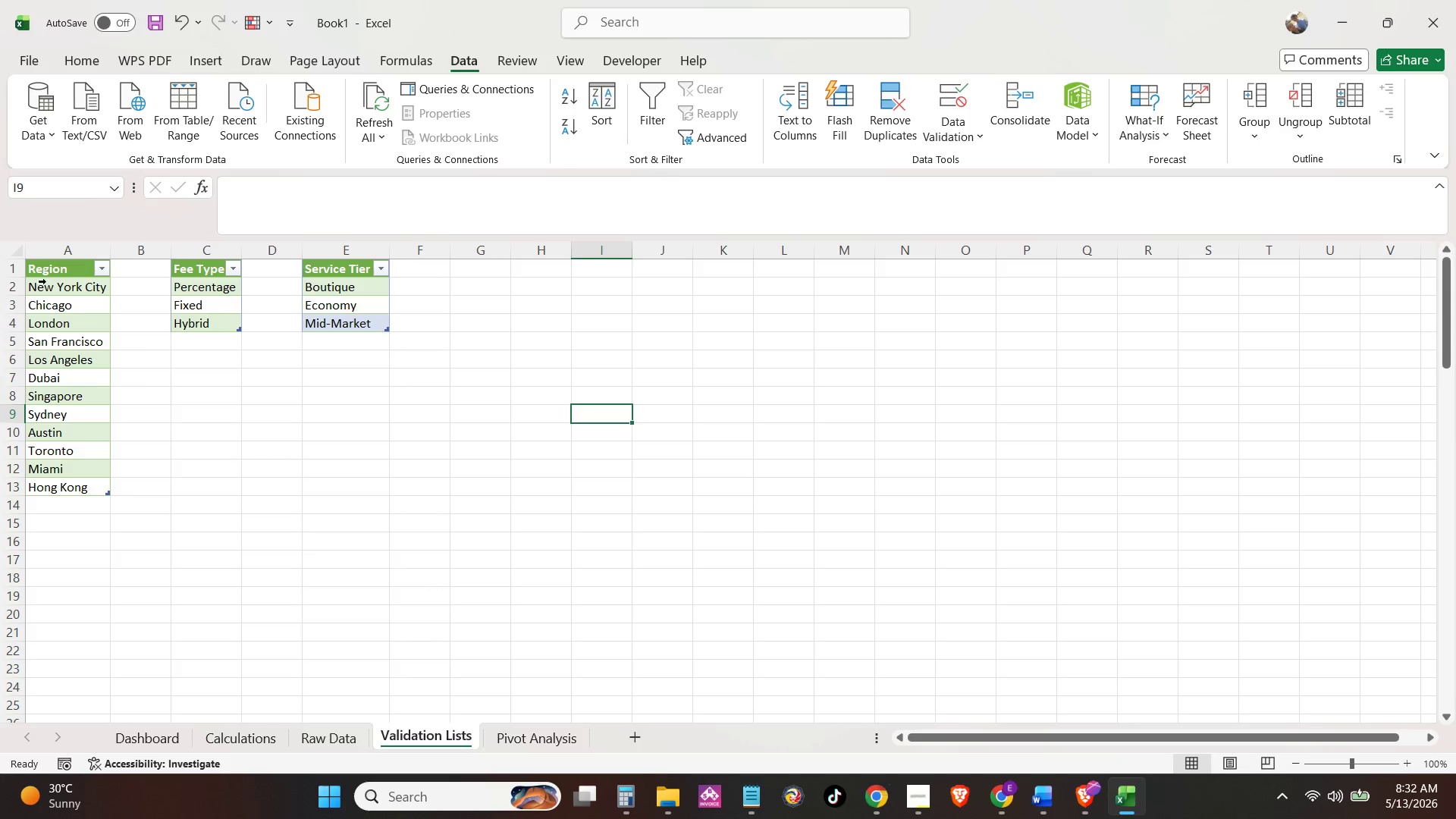 
left_click([46, 275])
 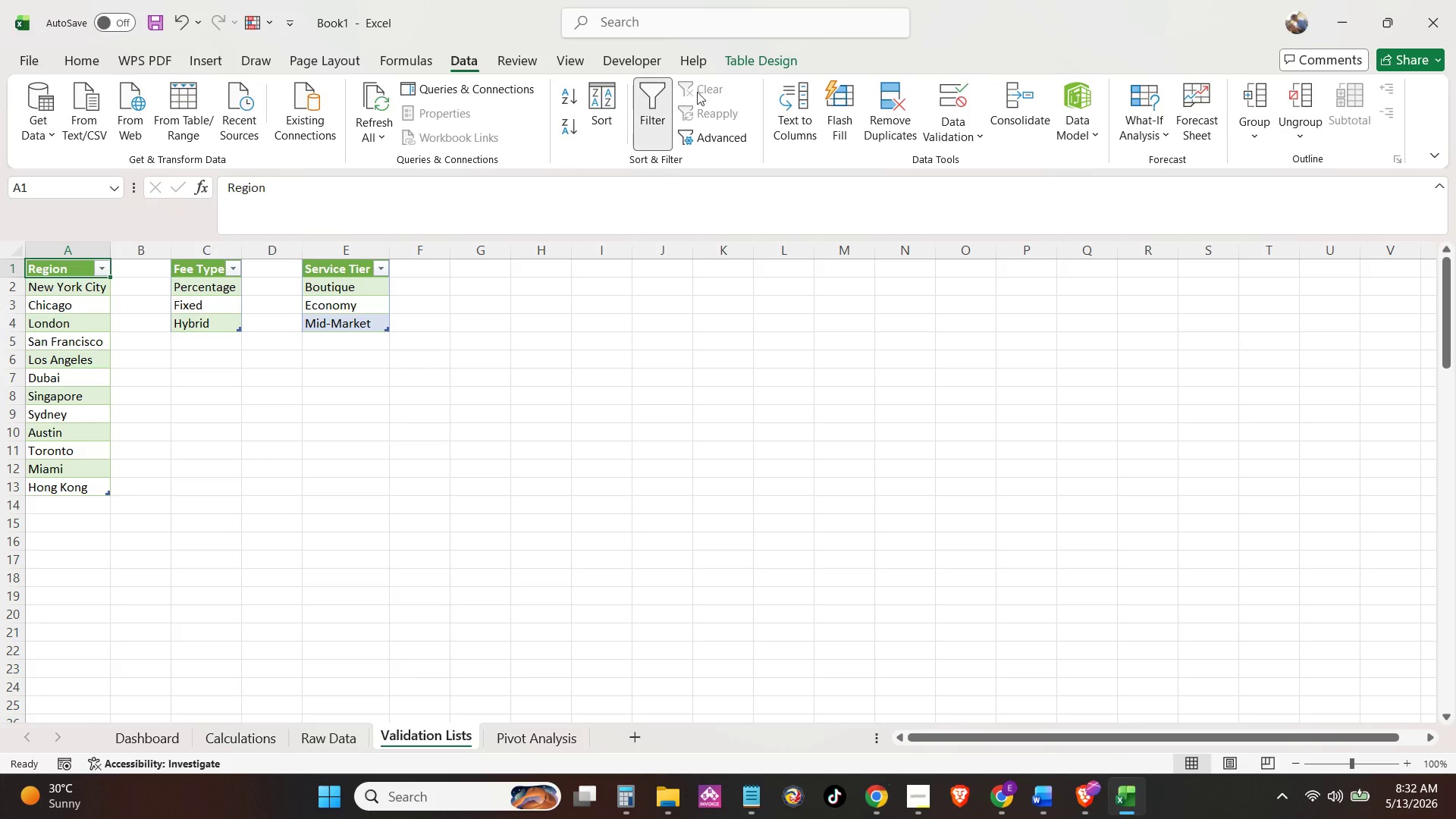 
left_click([751, 52])
 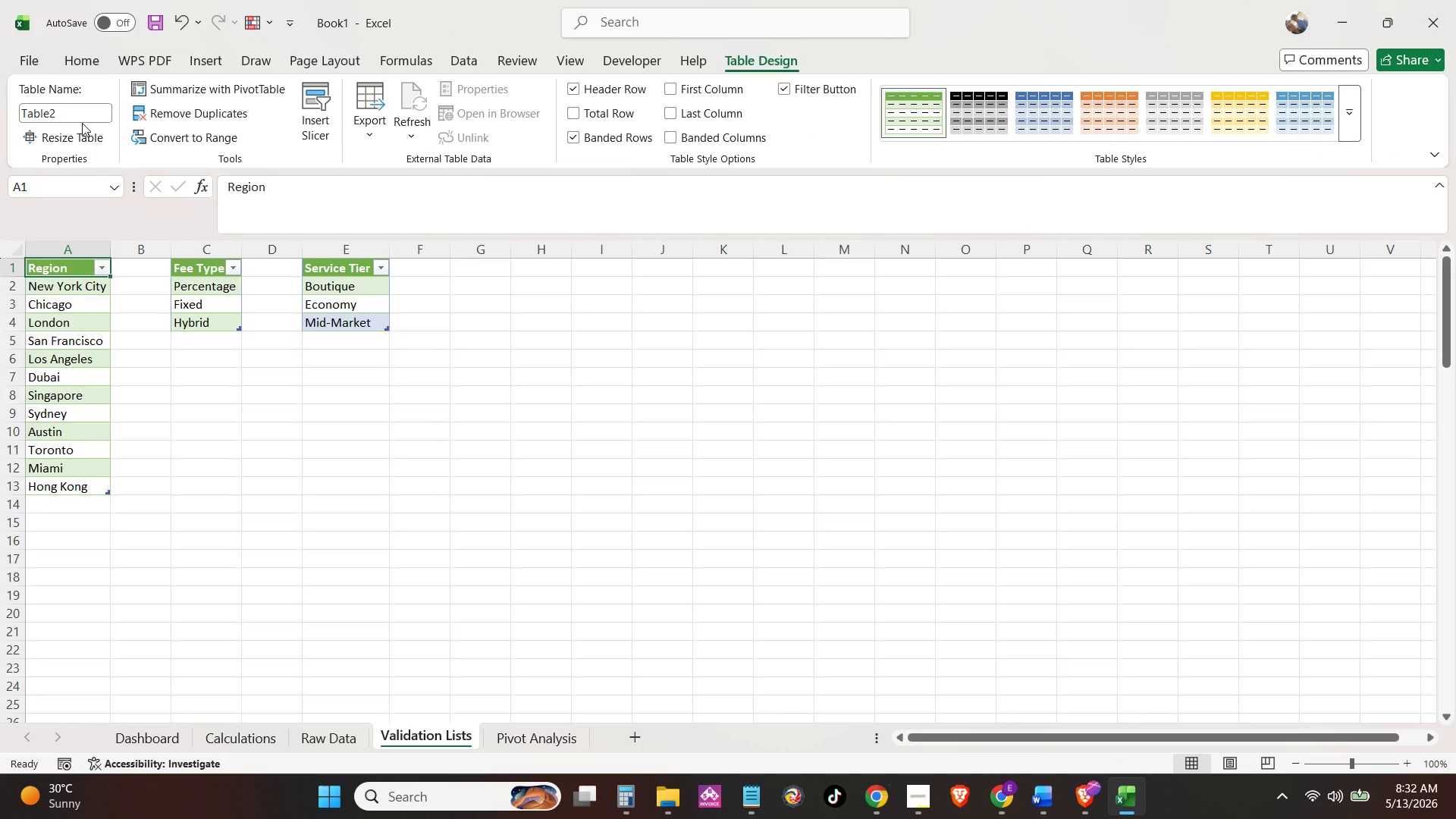 
left_click([79, 121])
 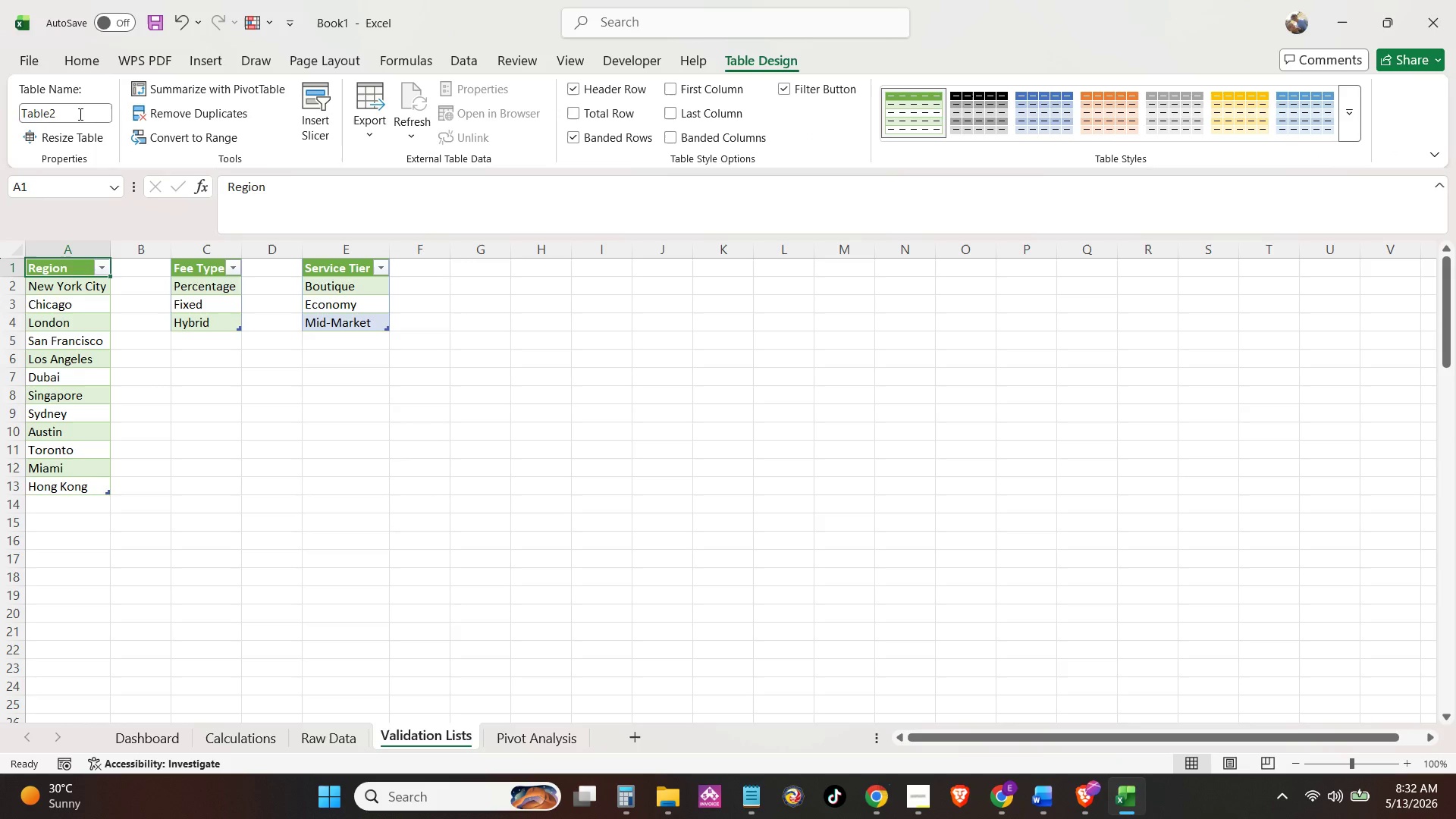 
left_click([79, 114])
 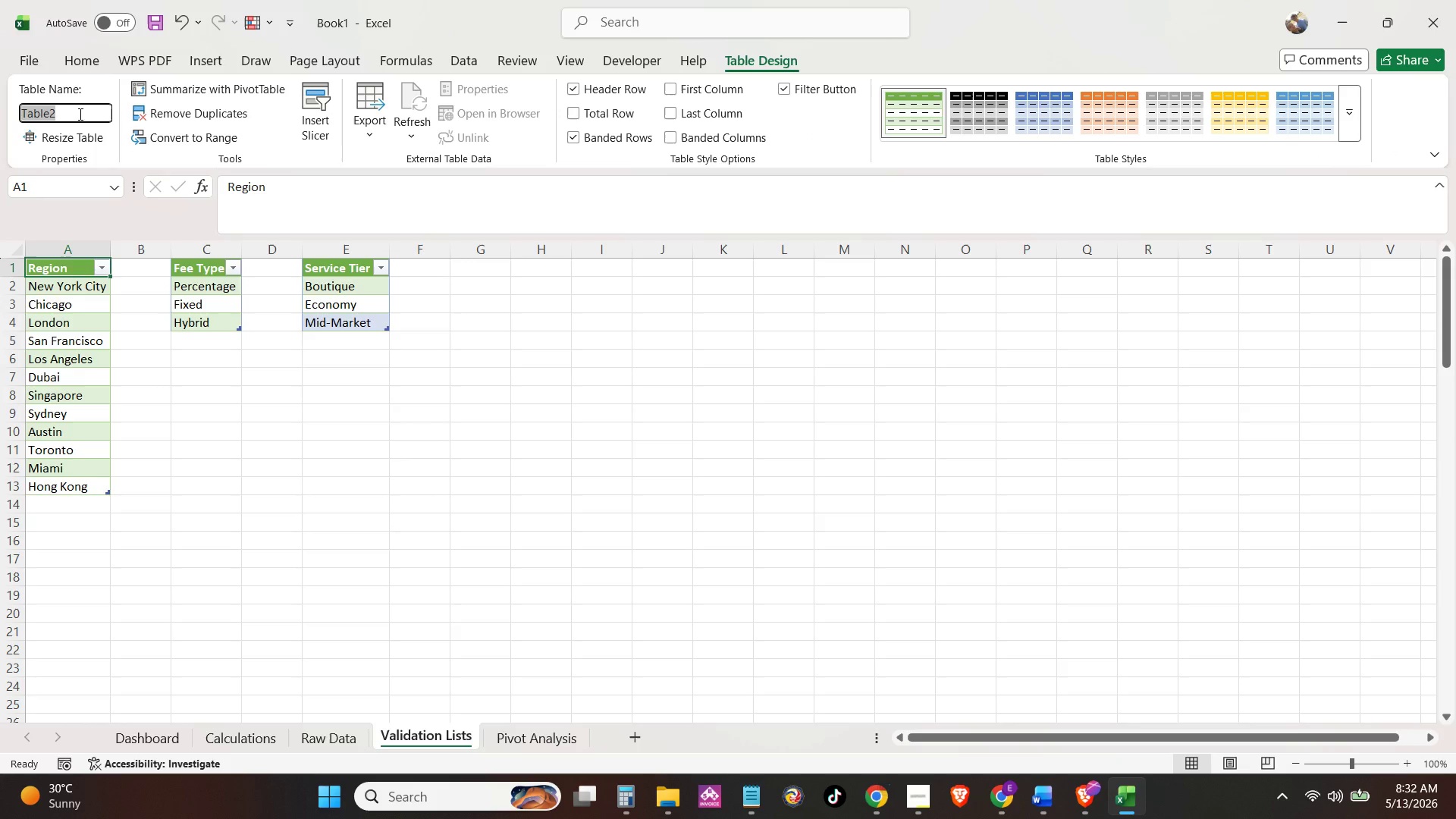 
type(tbl_re)
key(Backspace)
key(Backspace)
type(Region)
key(NumpadEnter)
 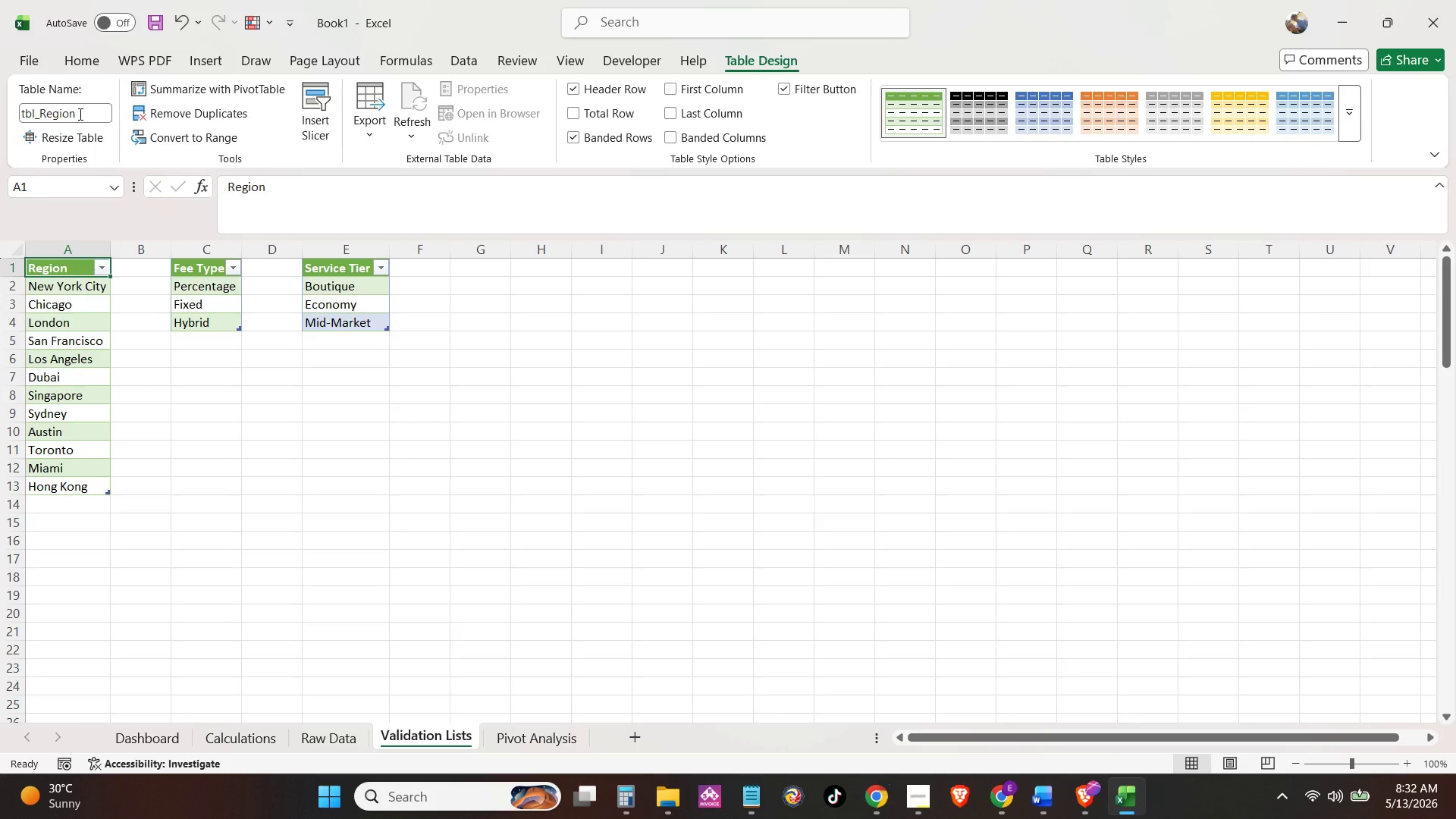 
left_click([195, 267])
 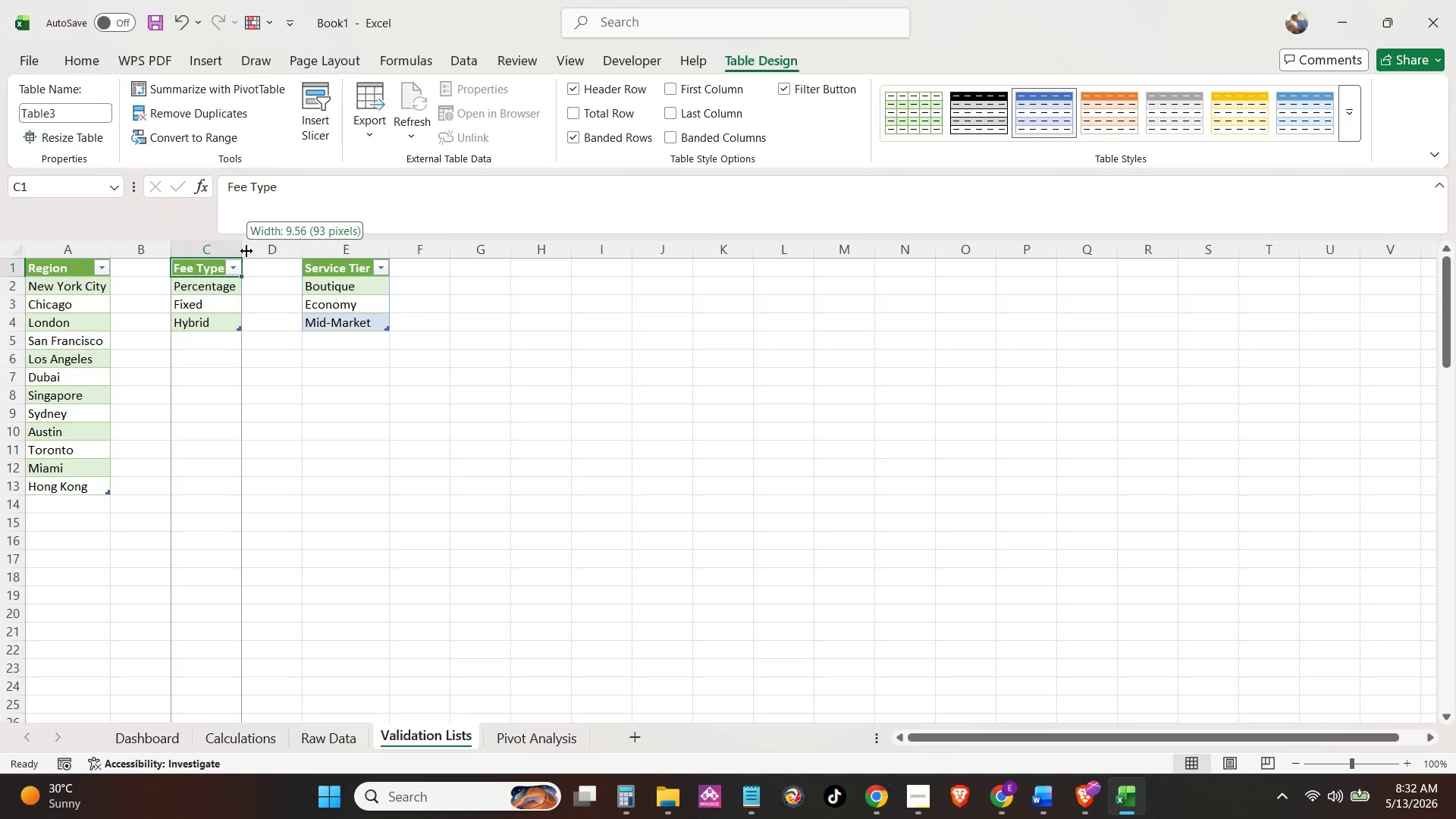 
double_click([246, 251])
 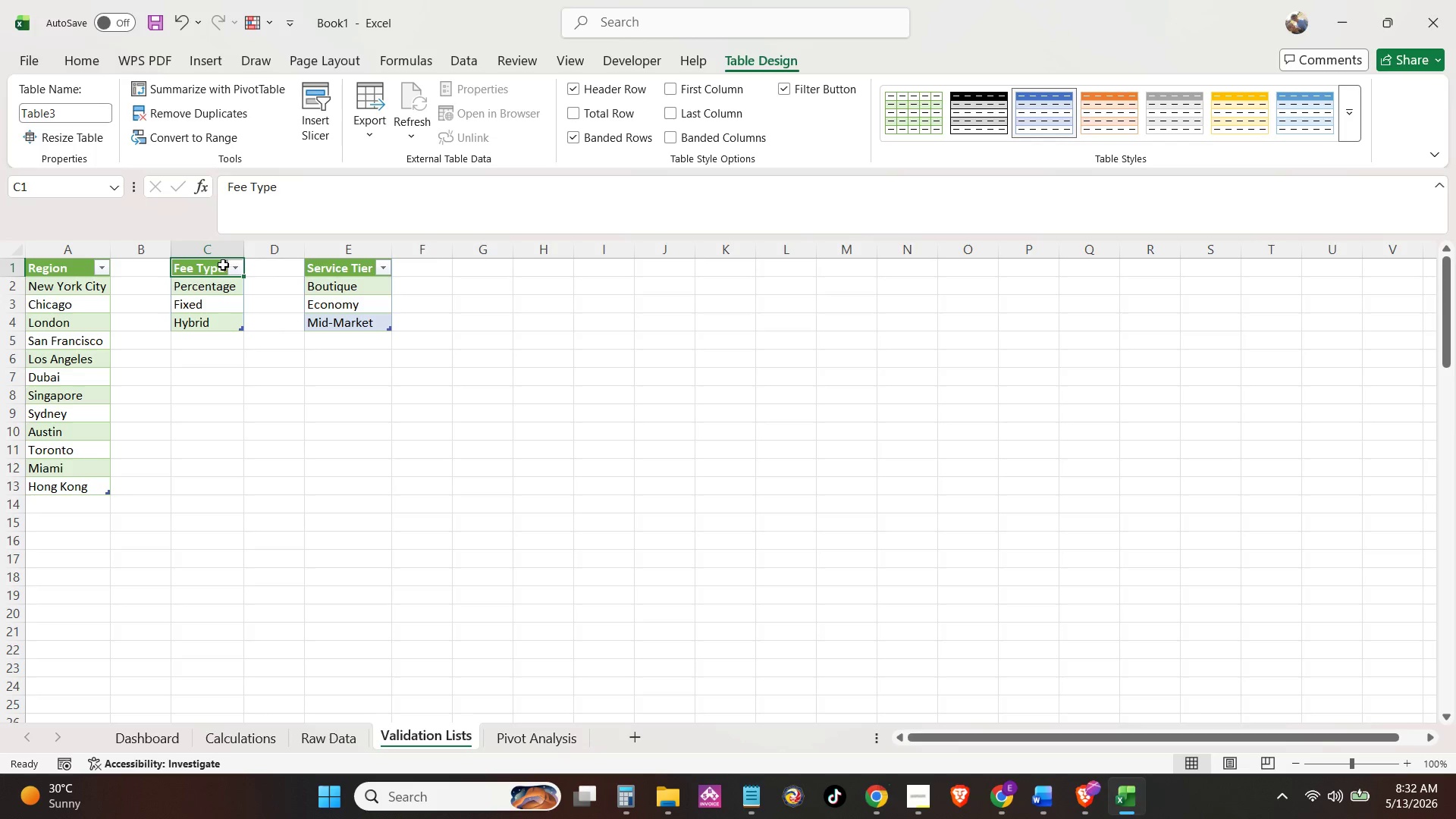 
left_click([223, 265])
 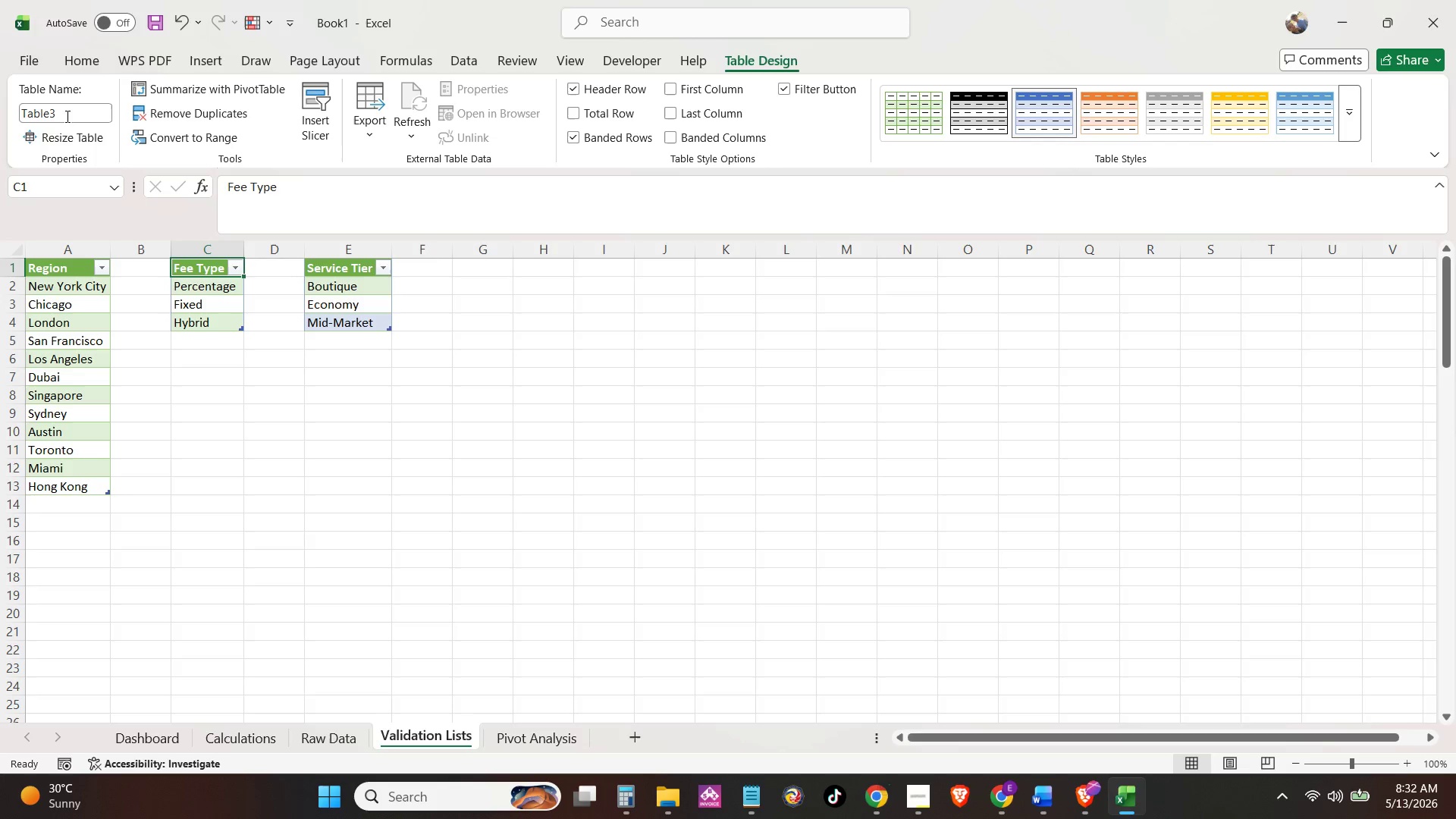 
left_click([62, 105])
 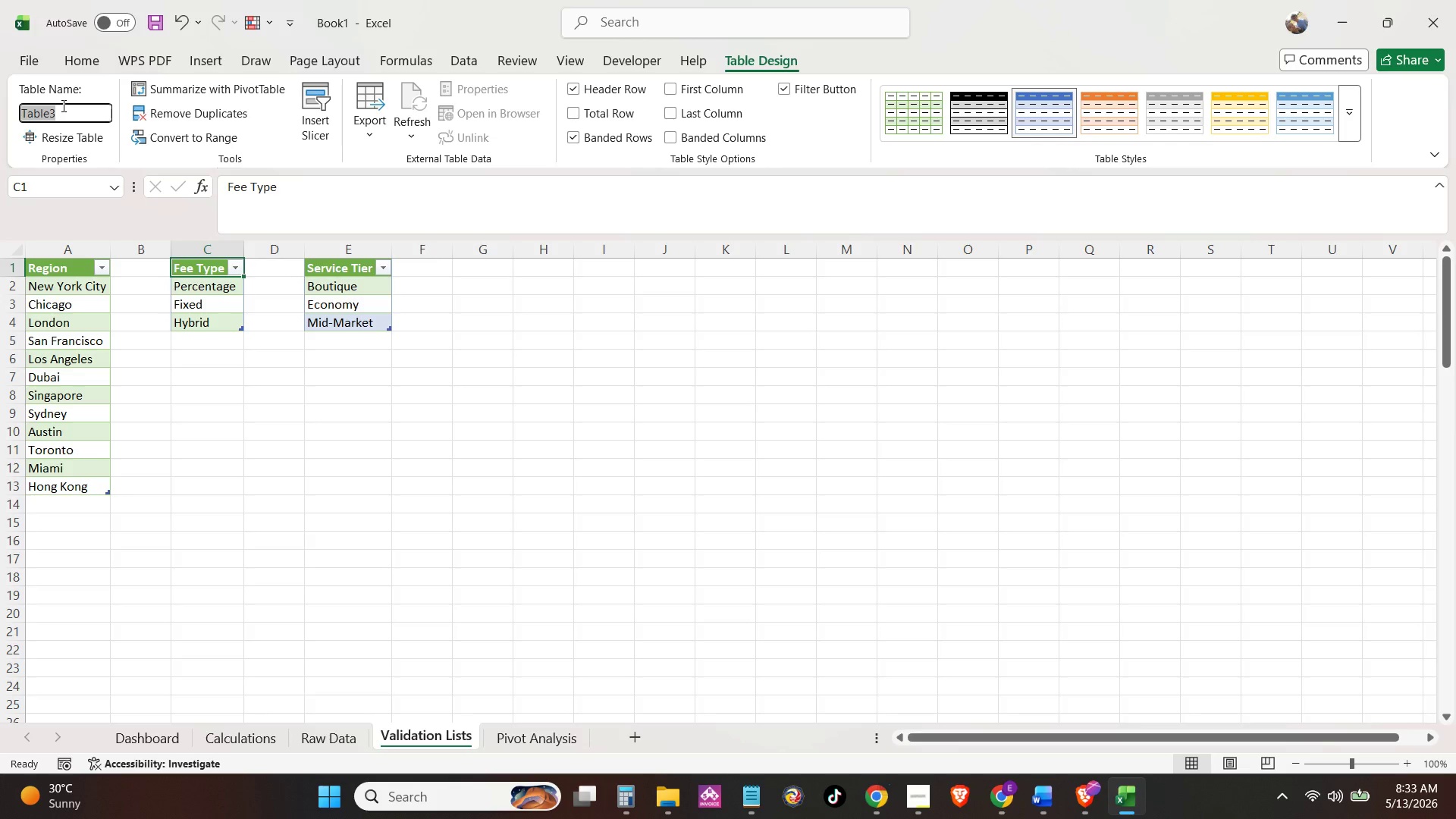 
type(tbl_Fee)
 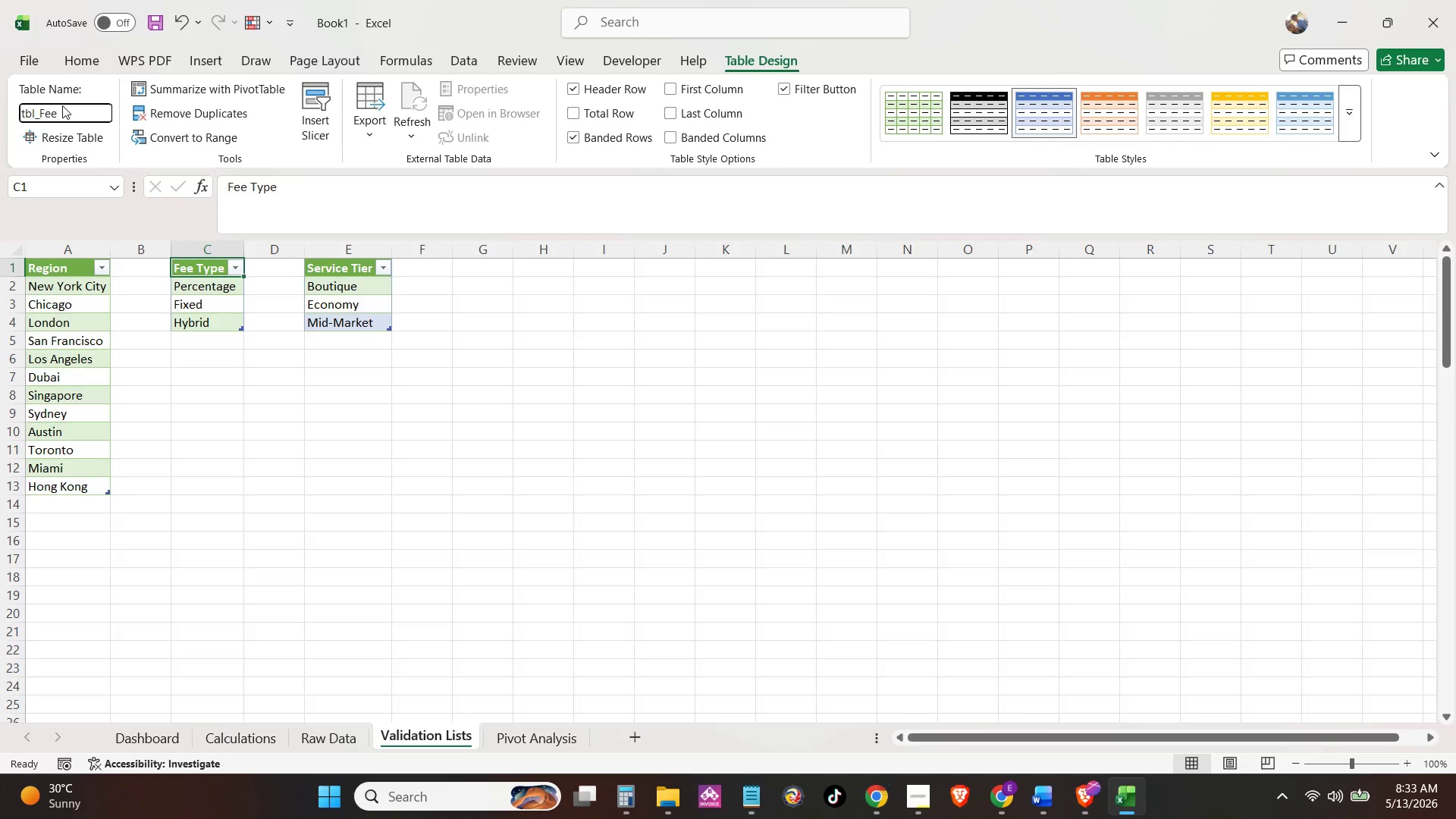 
left_click([340, 271])
 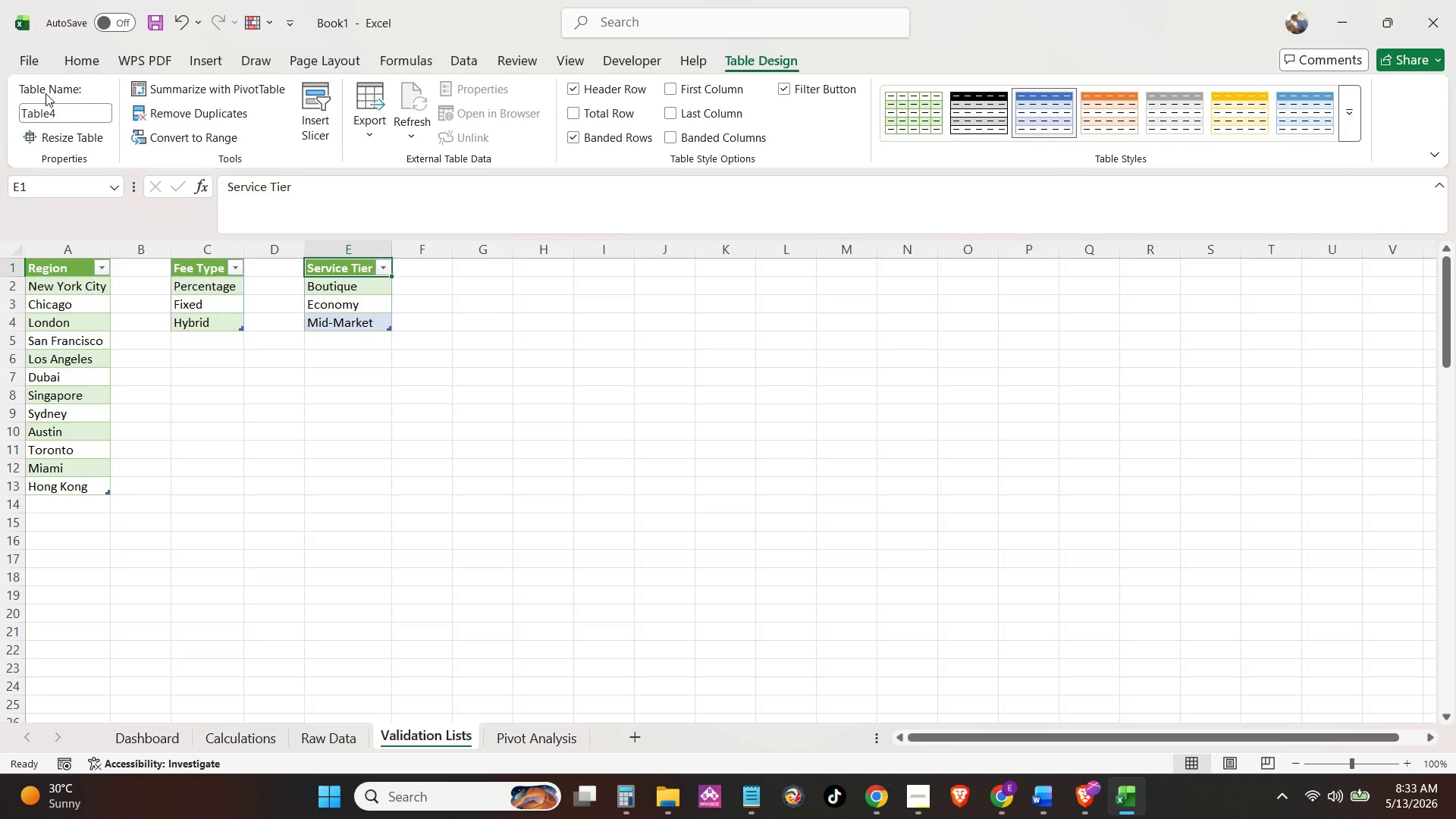 
left_click([48, 112])
 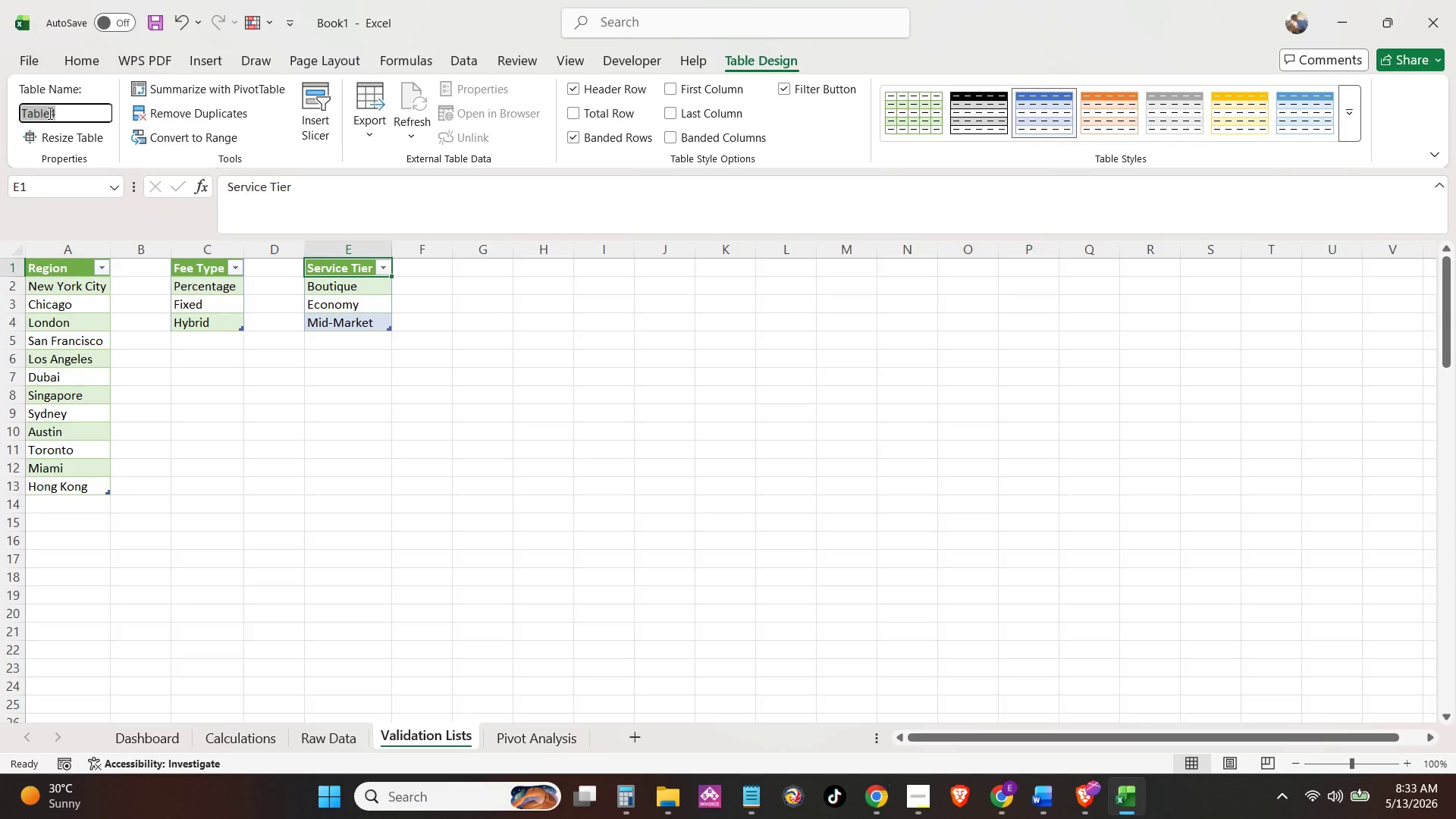 
type(tbl_Service)
 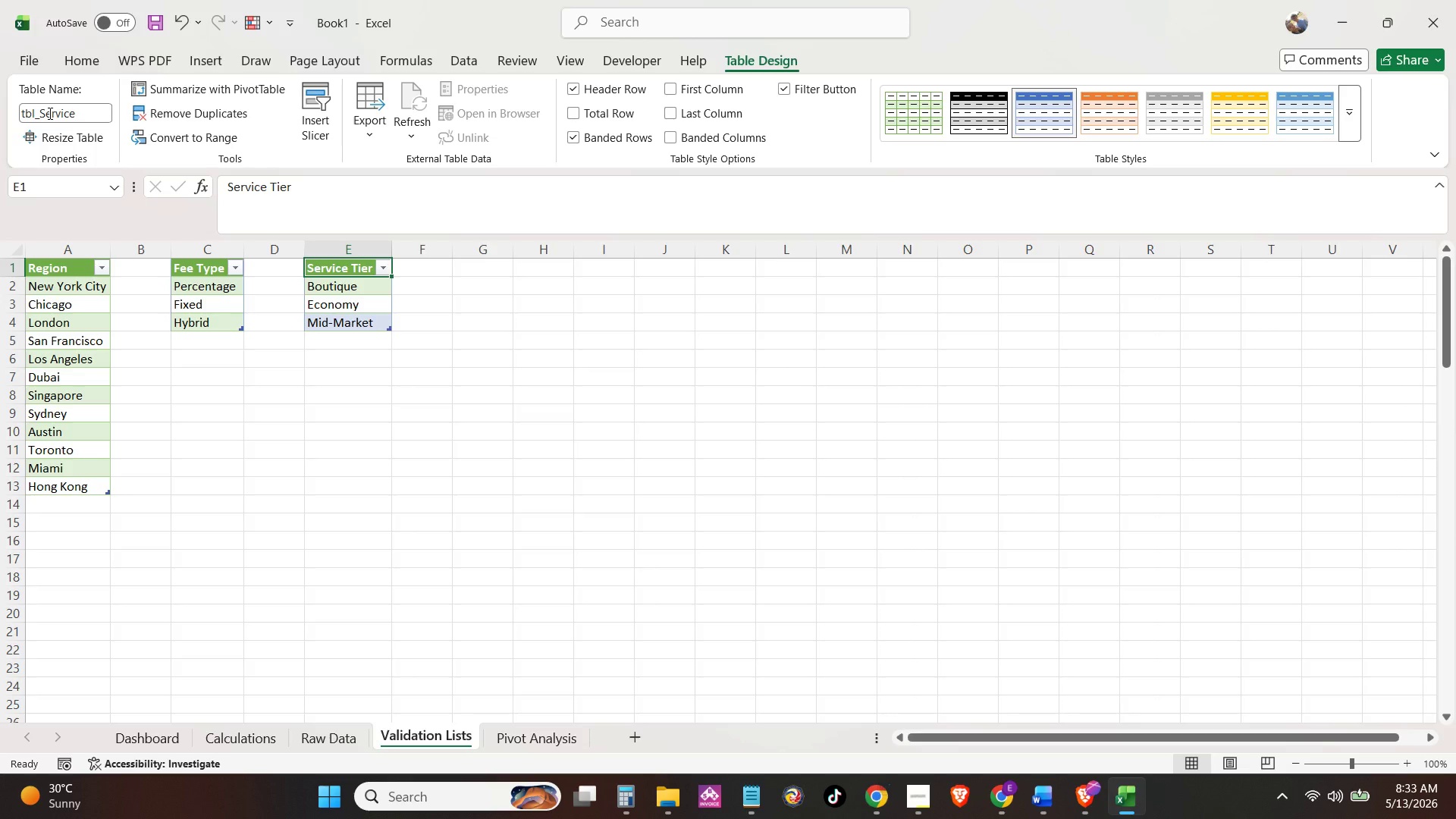 
 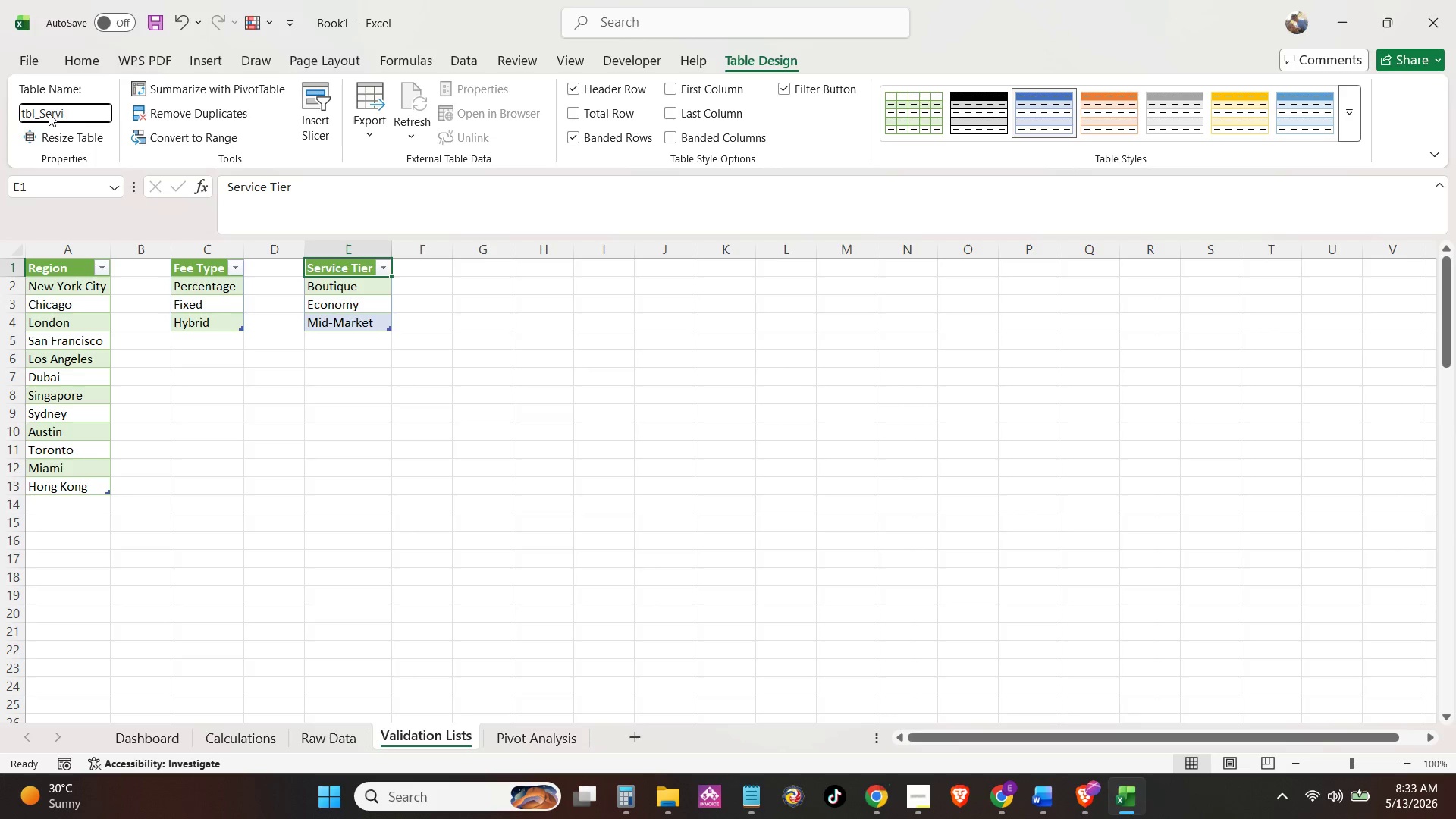 
key(Enter)
 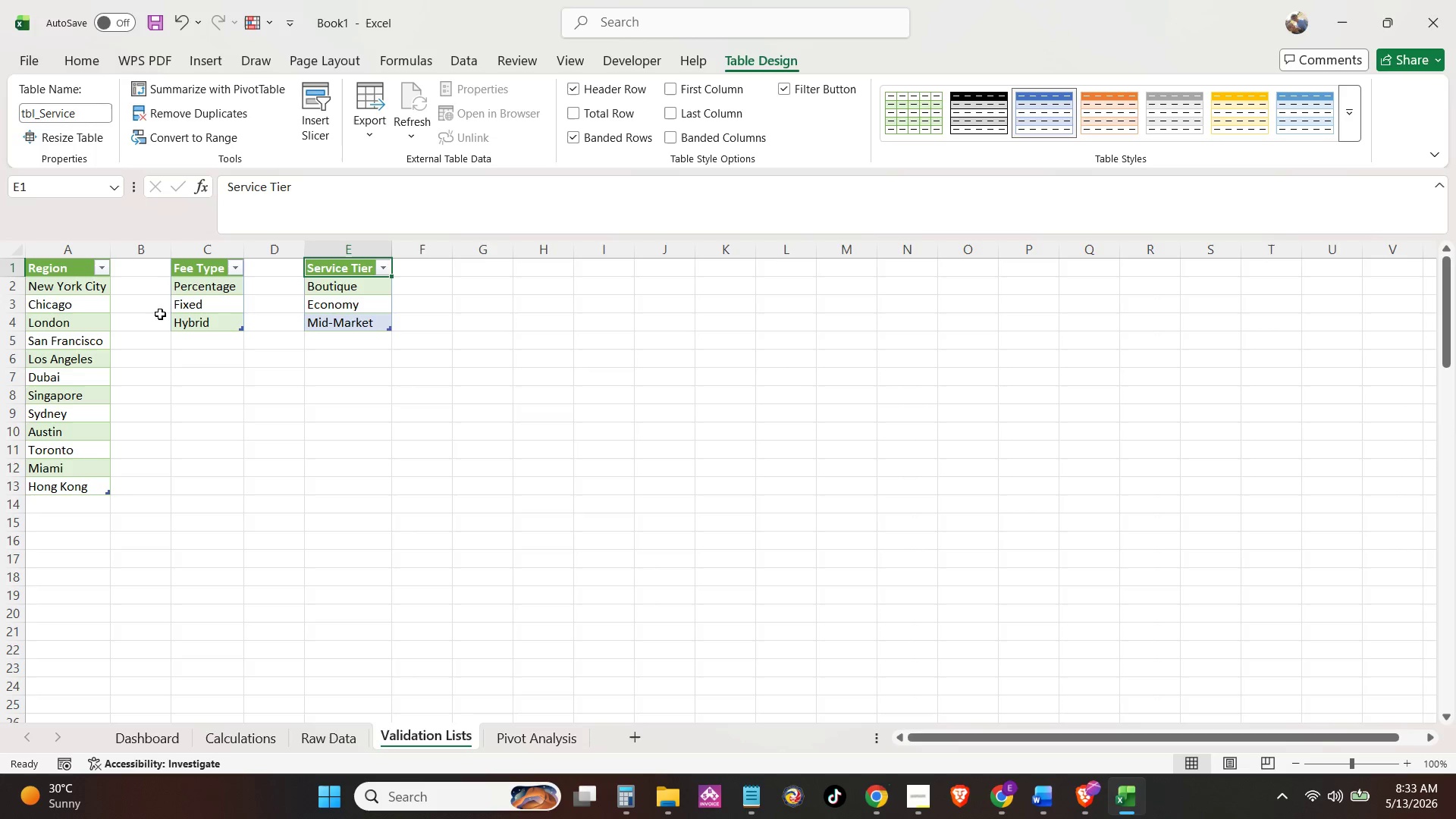 
left_click([199, 300])
 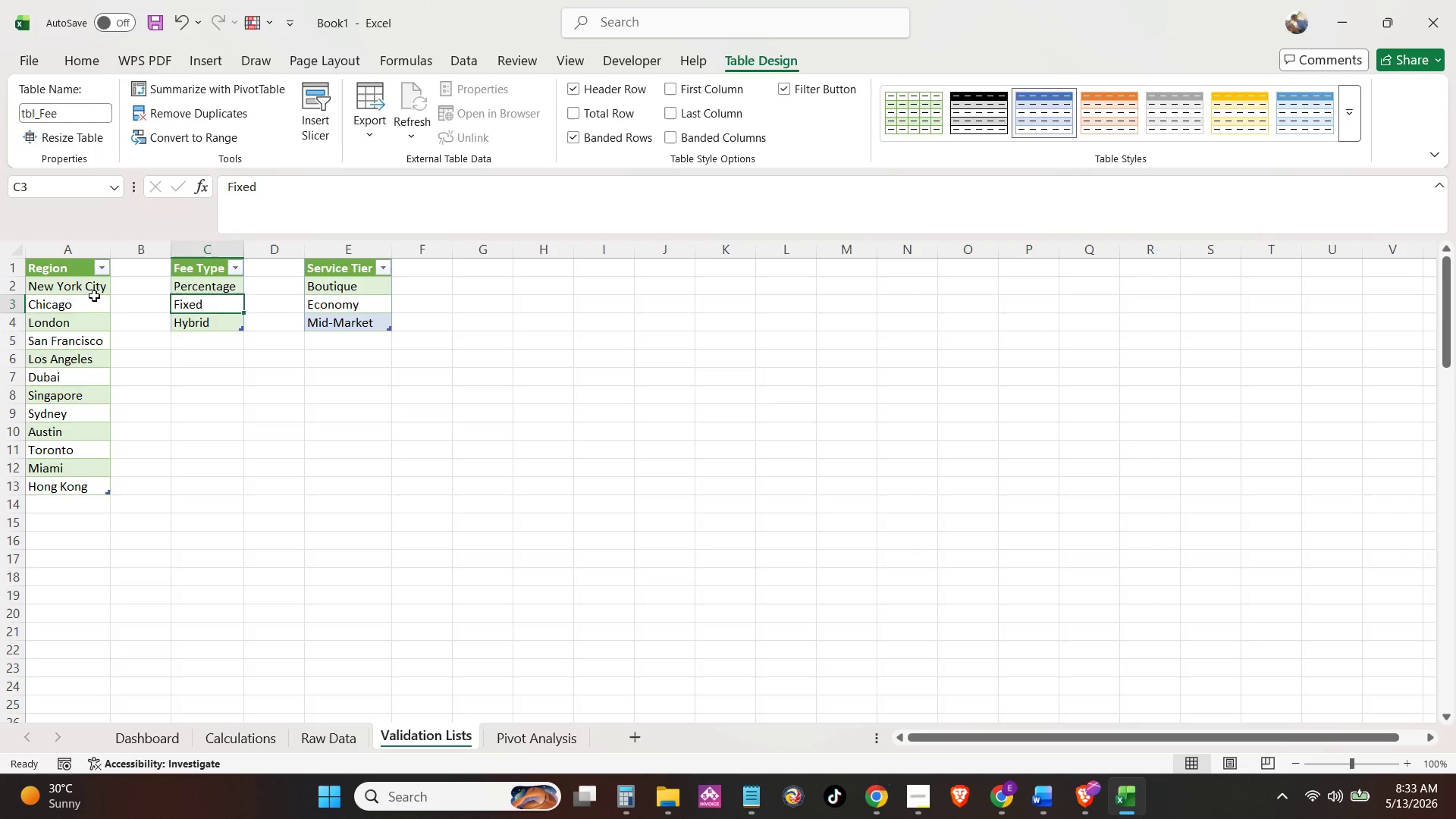 
left_click([94, 296])
 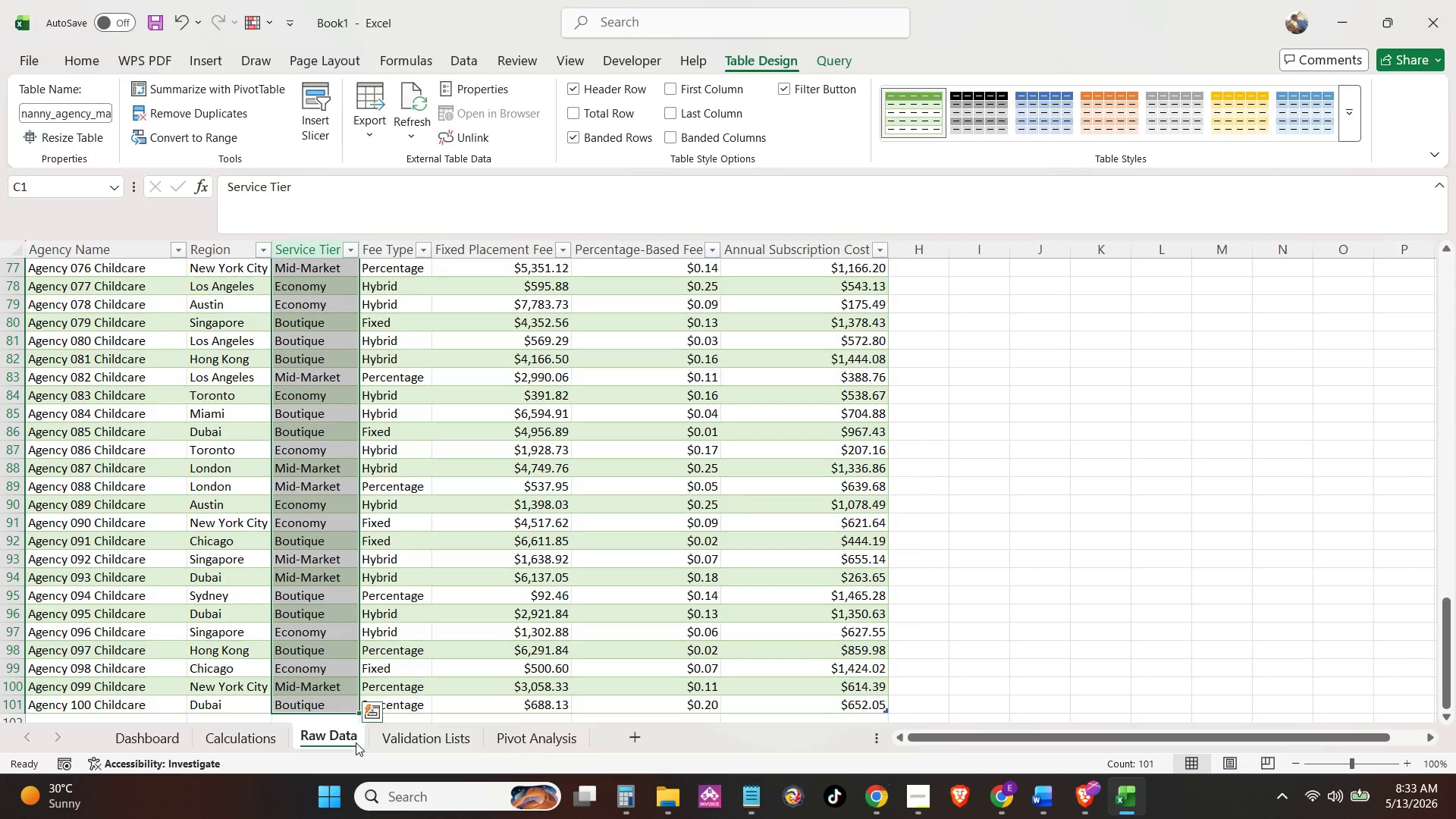 
double_click([284, 428])
 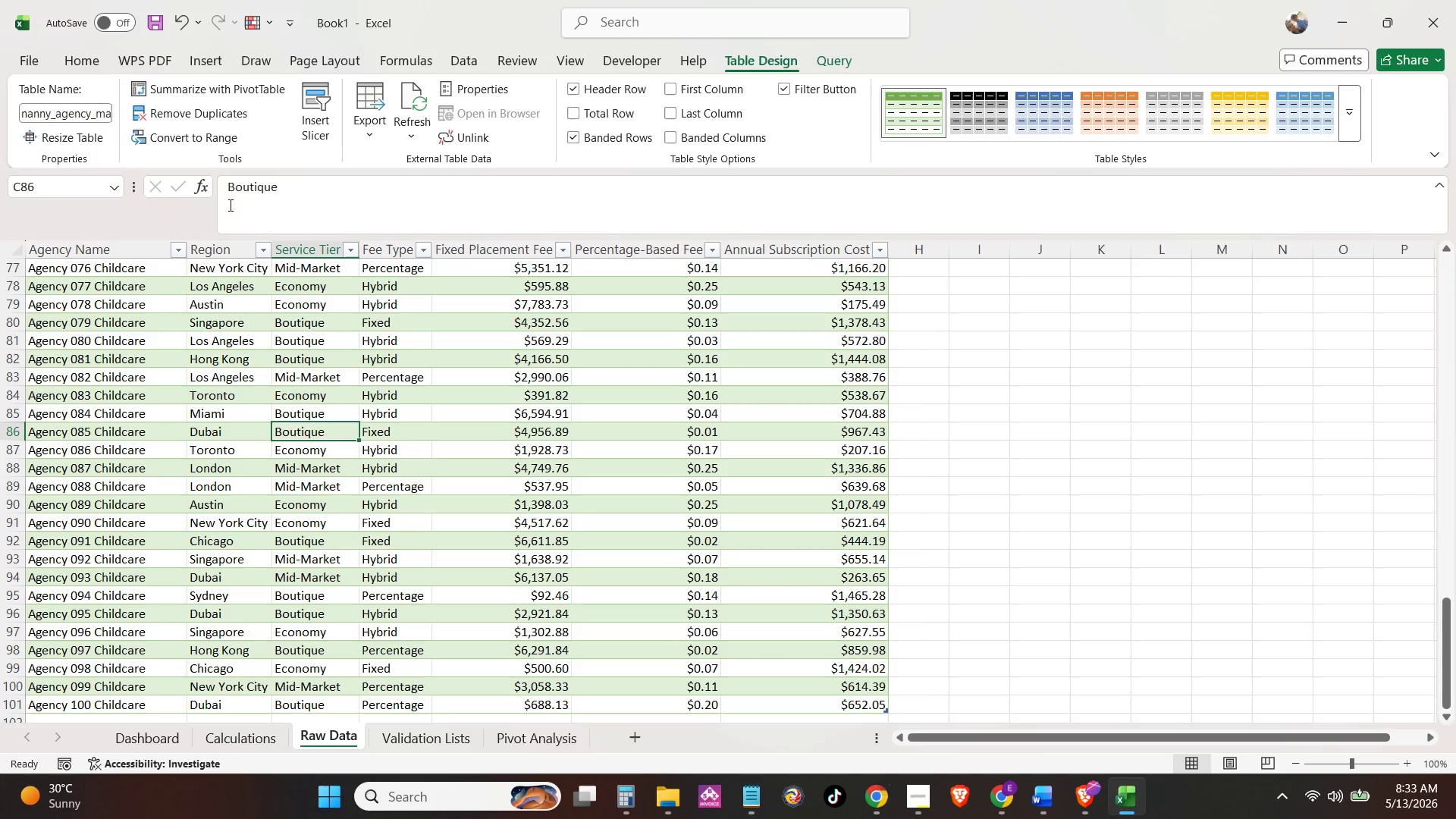 
scroll: coordinate [368, 189], scroll_direction: up, amount: 2.0
 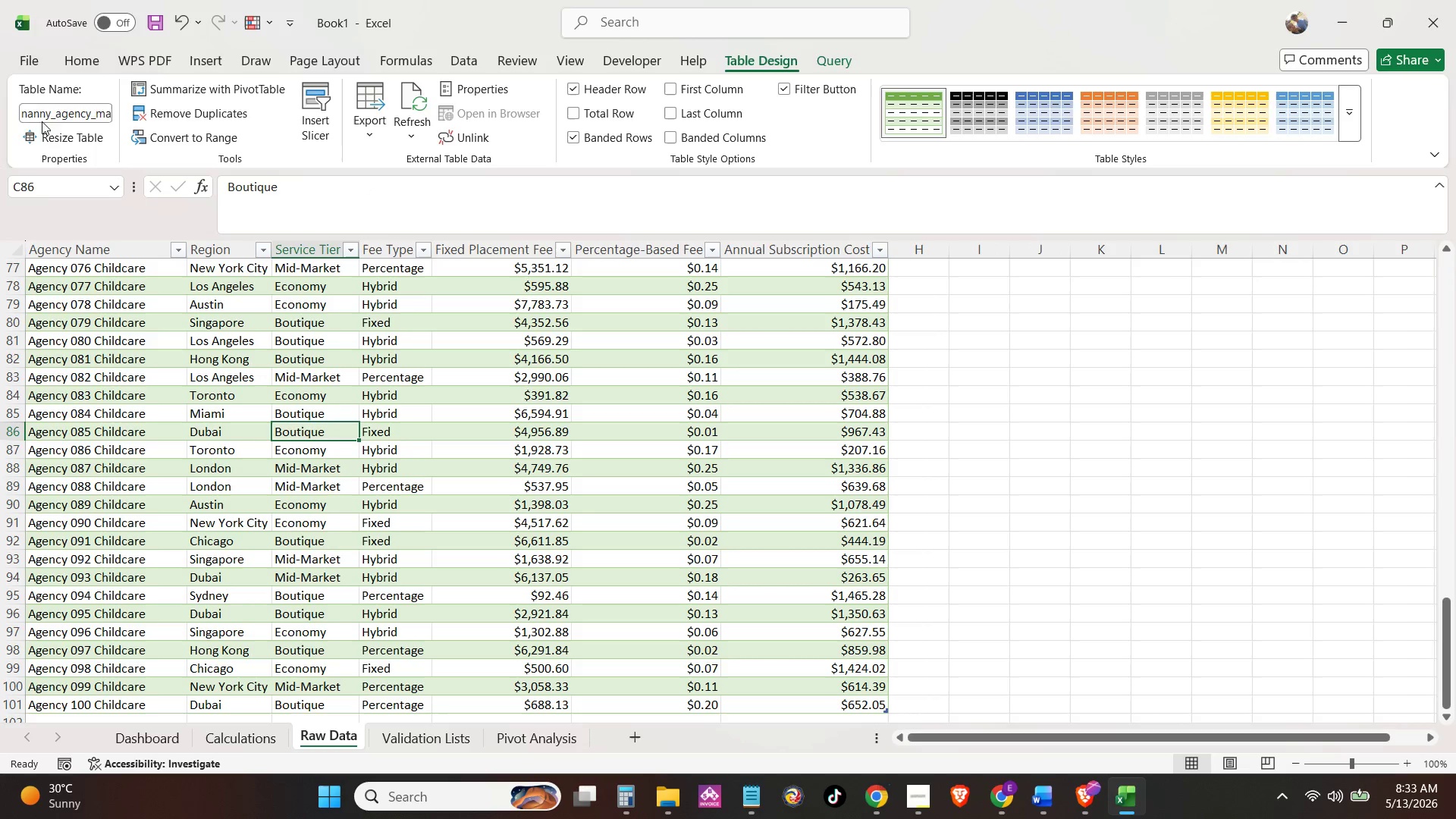 
left_click([45, 116])
 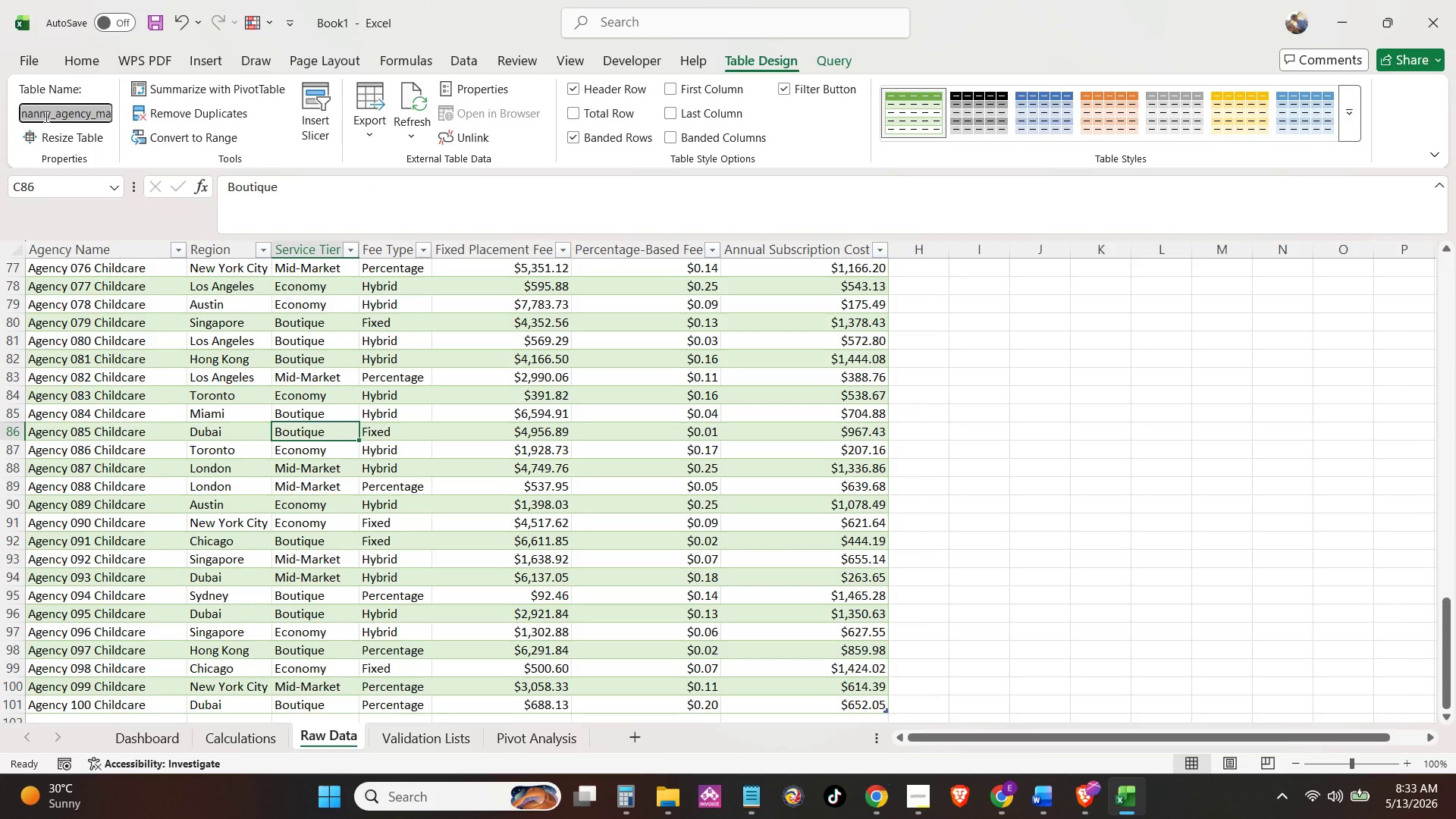 
type(tbl_mai)
key(Backspace)
key(Backspace)
key(Backspace)
type(Main)
 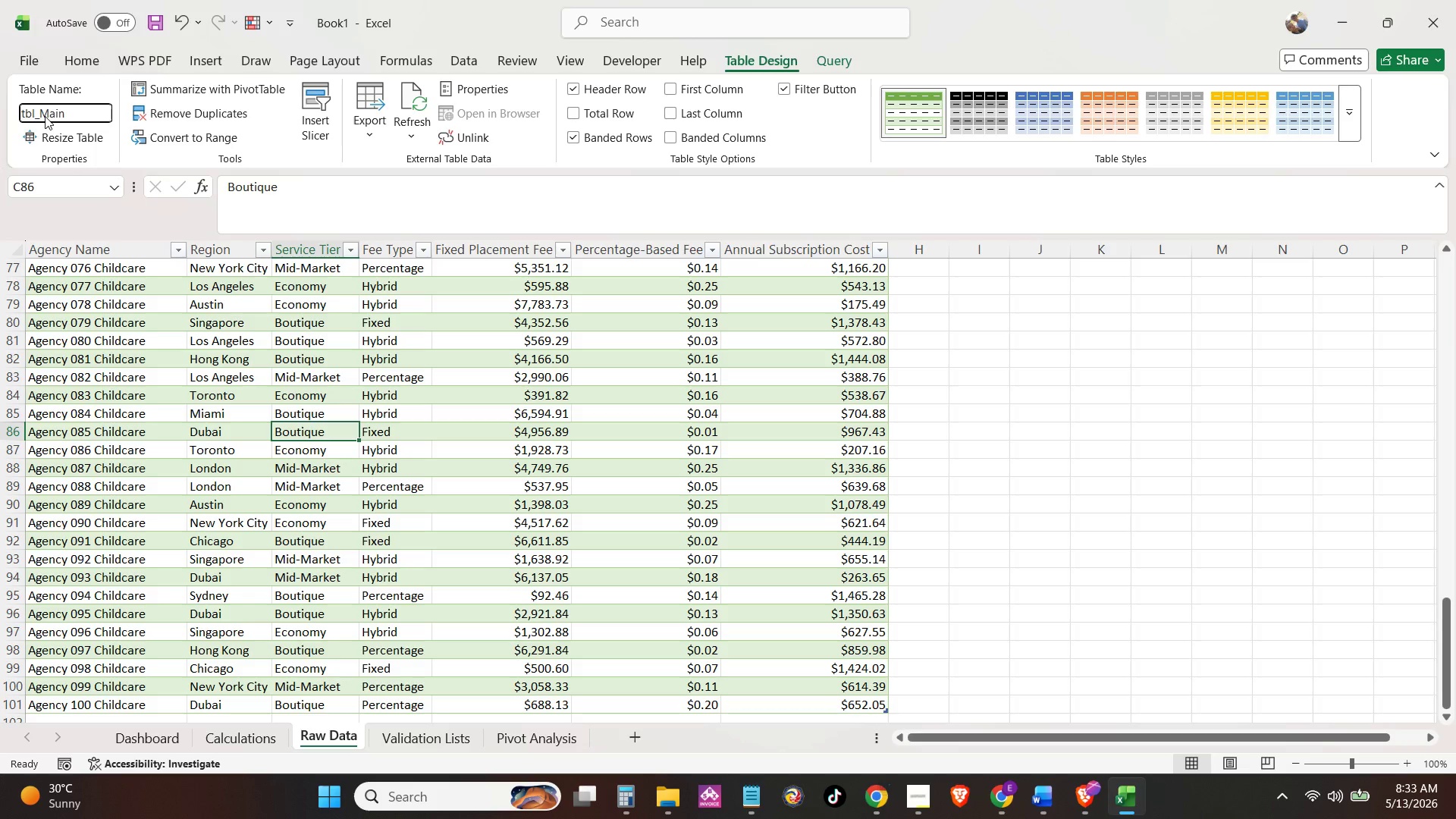 
left_click([1031, 369])
 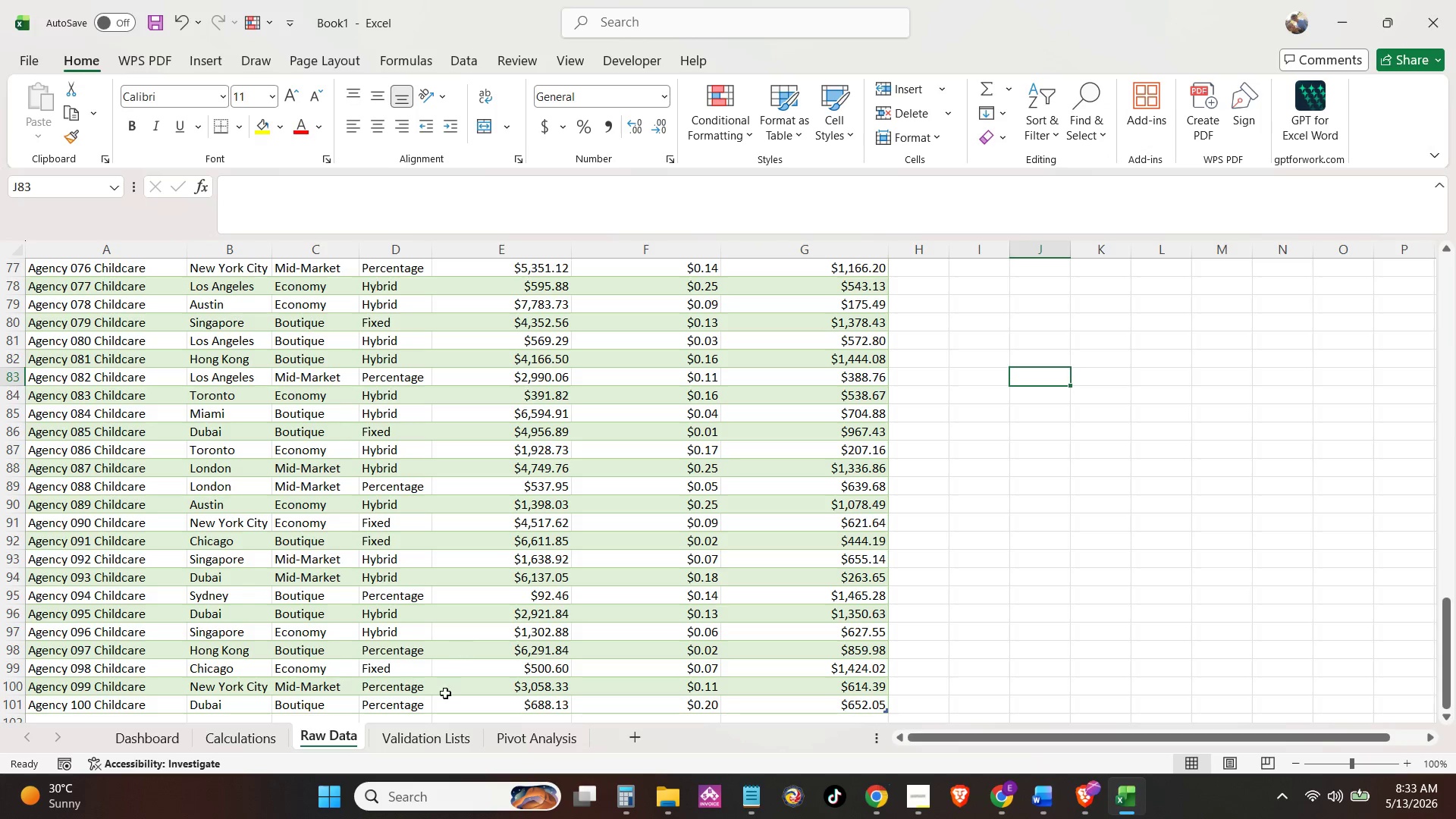 
left_click([441, 752])
 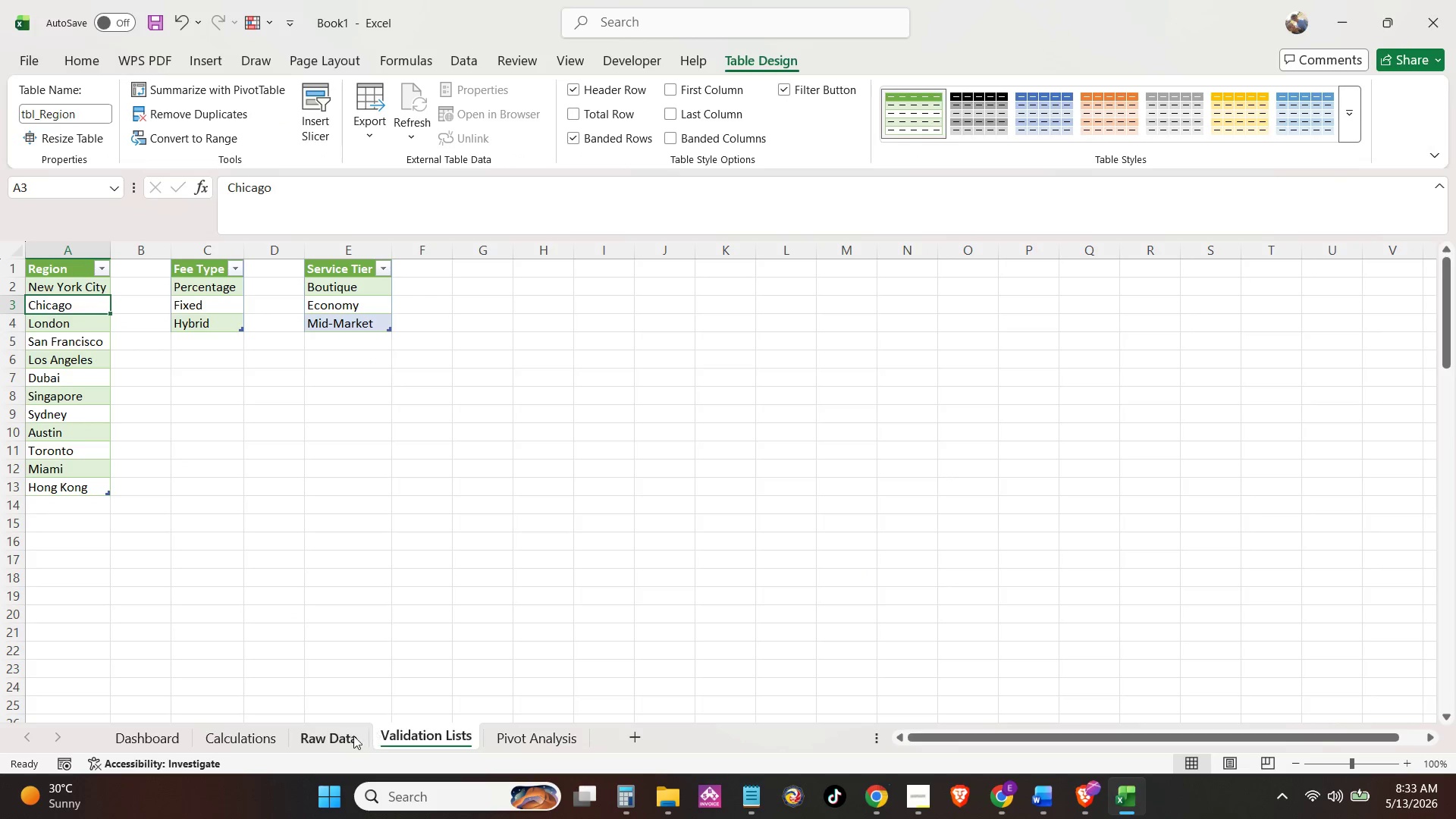 
left_click([353, 736])
 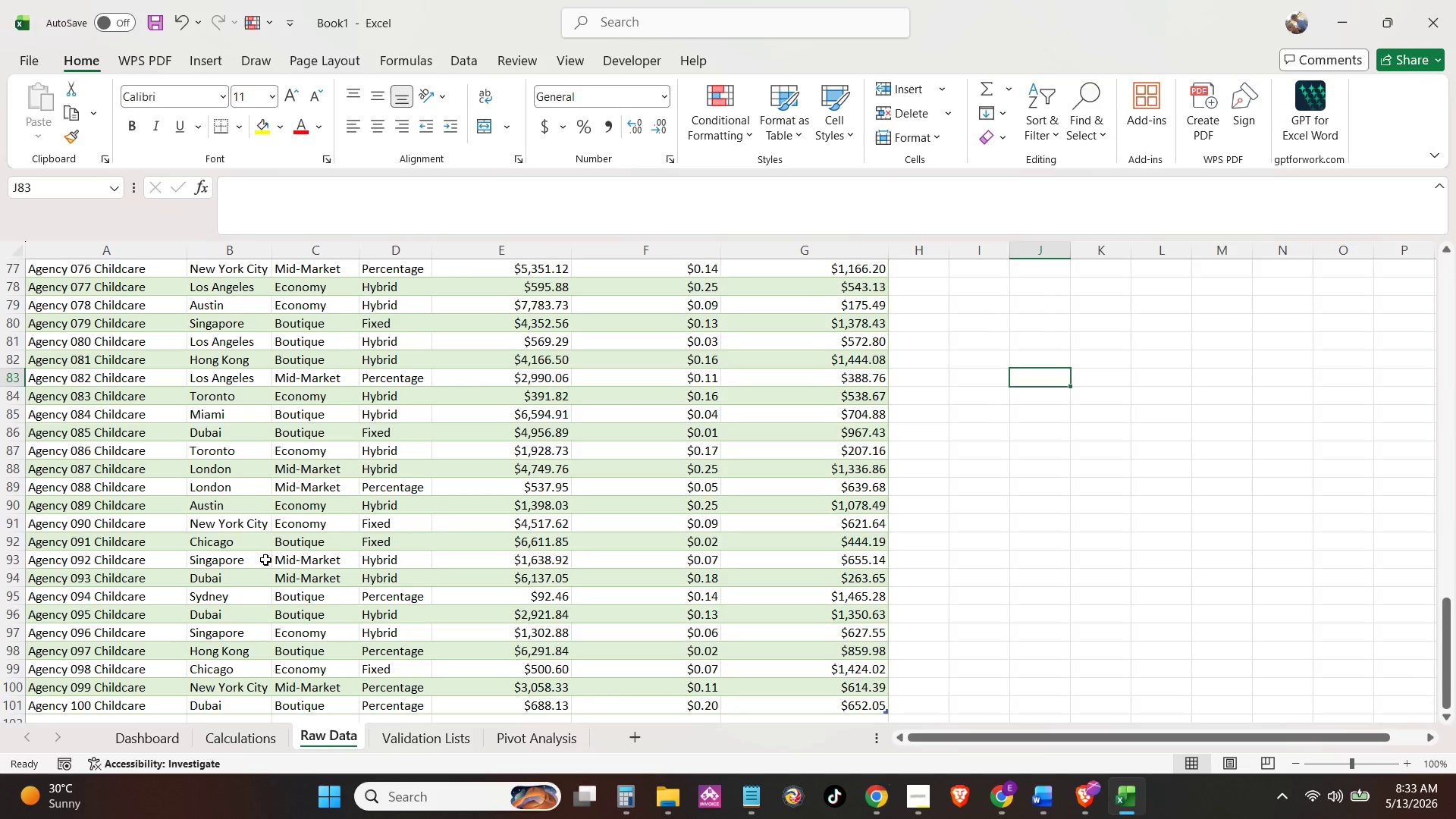 
scroll: coordinate [187, 472], scroll_direction: up, amount: 32.0
 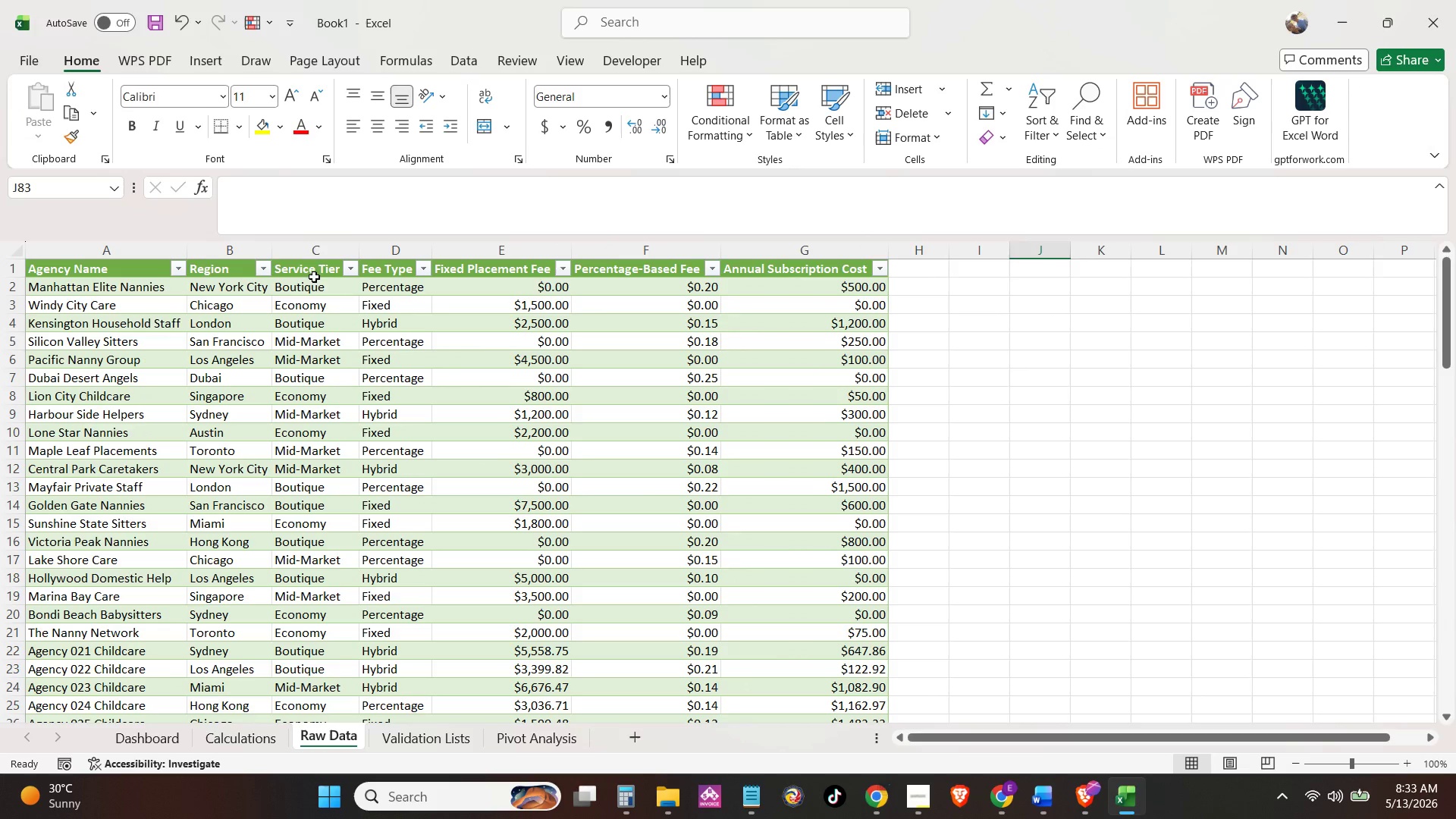 
left_click([317, 287])
 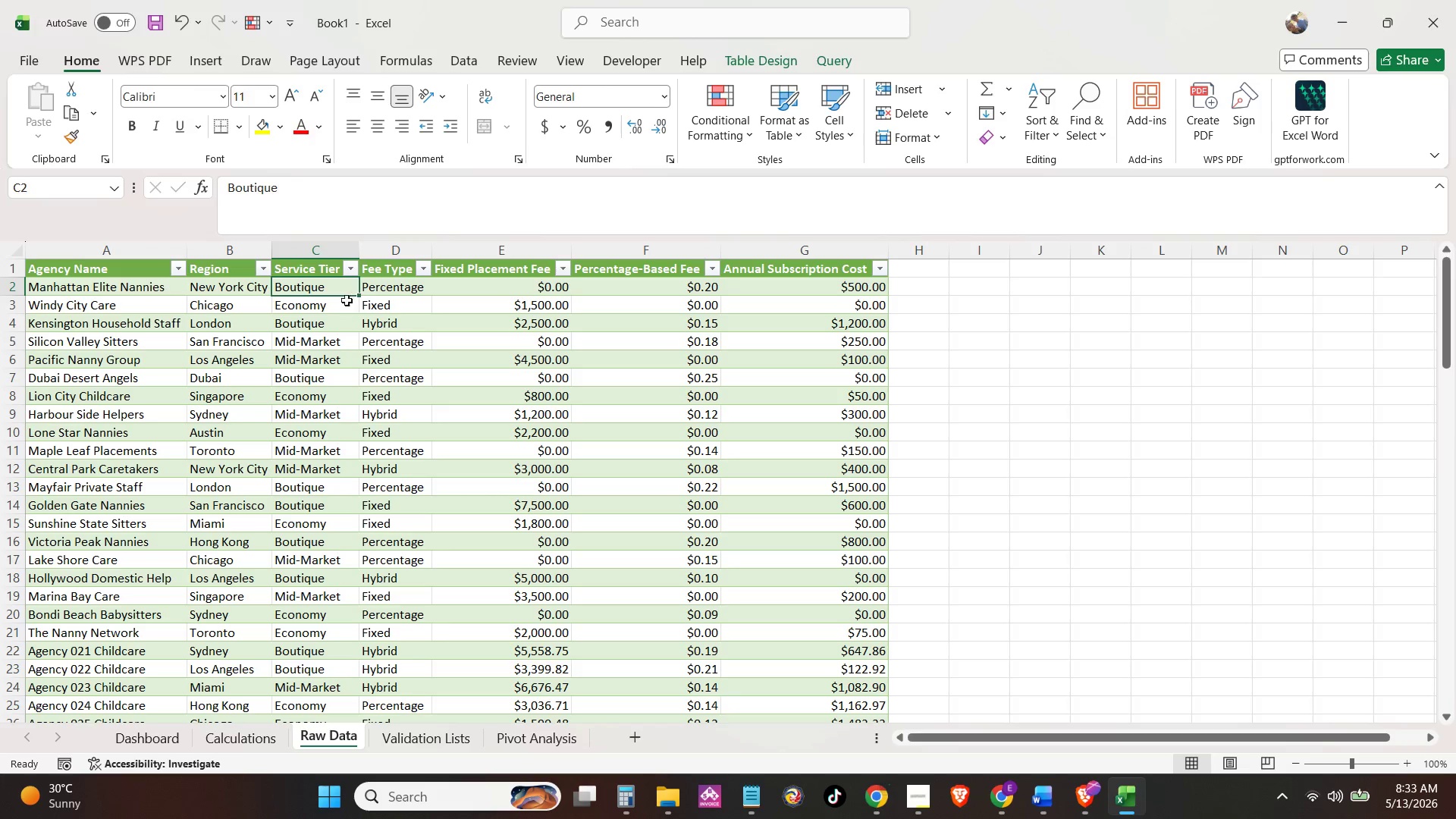 
wait(9.78)
 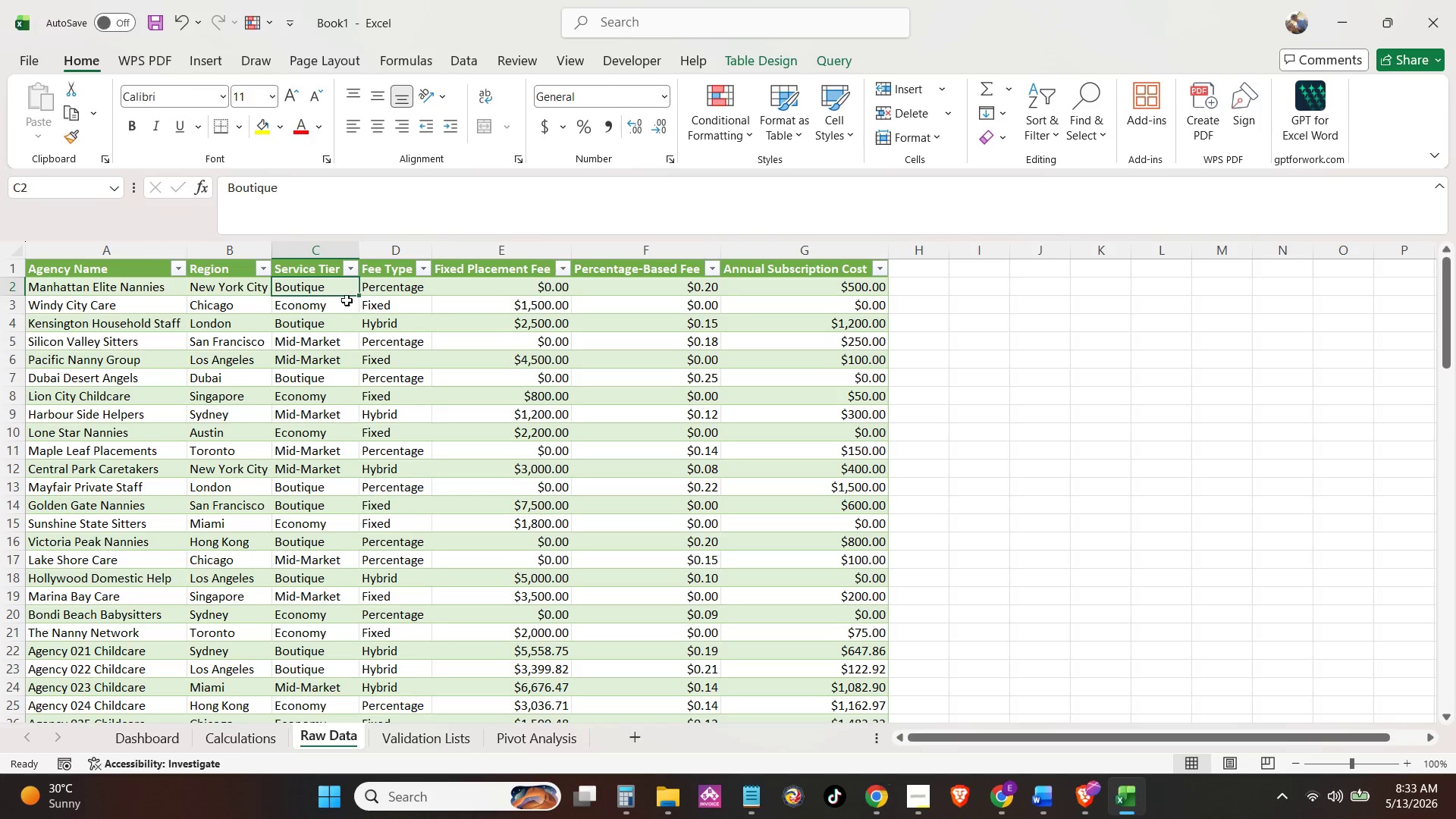 
left_click([241, 278])
 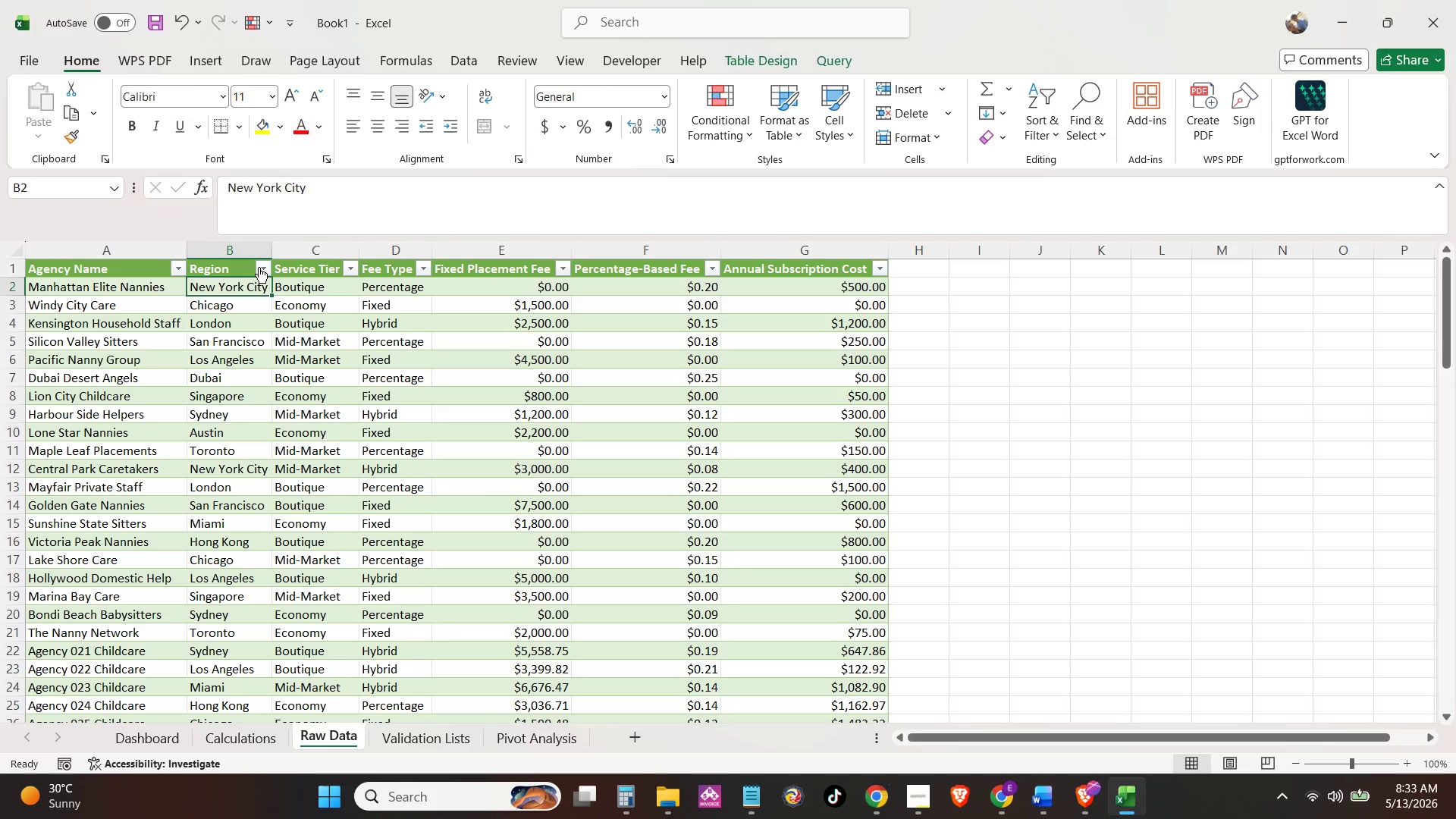 
key(Control+Shift+ArrowDown)
 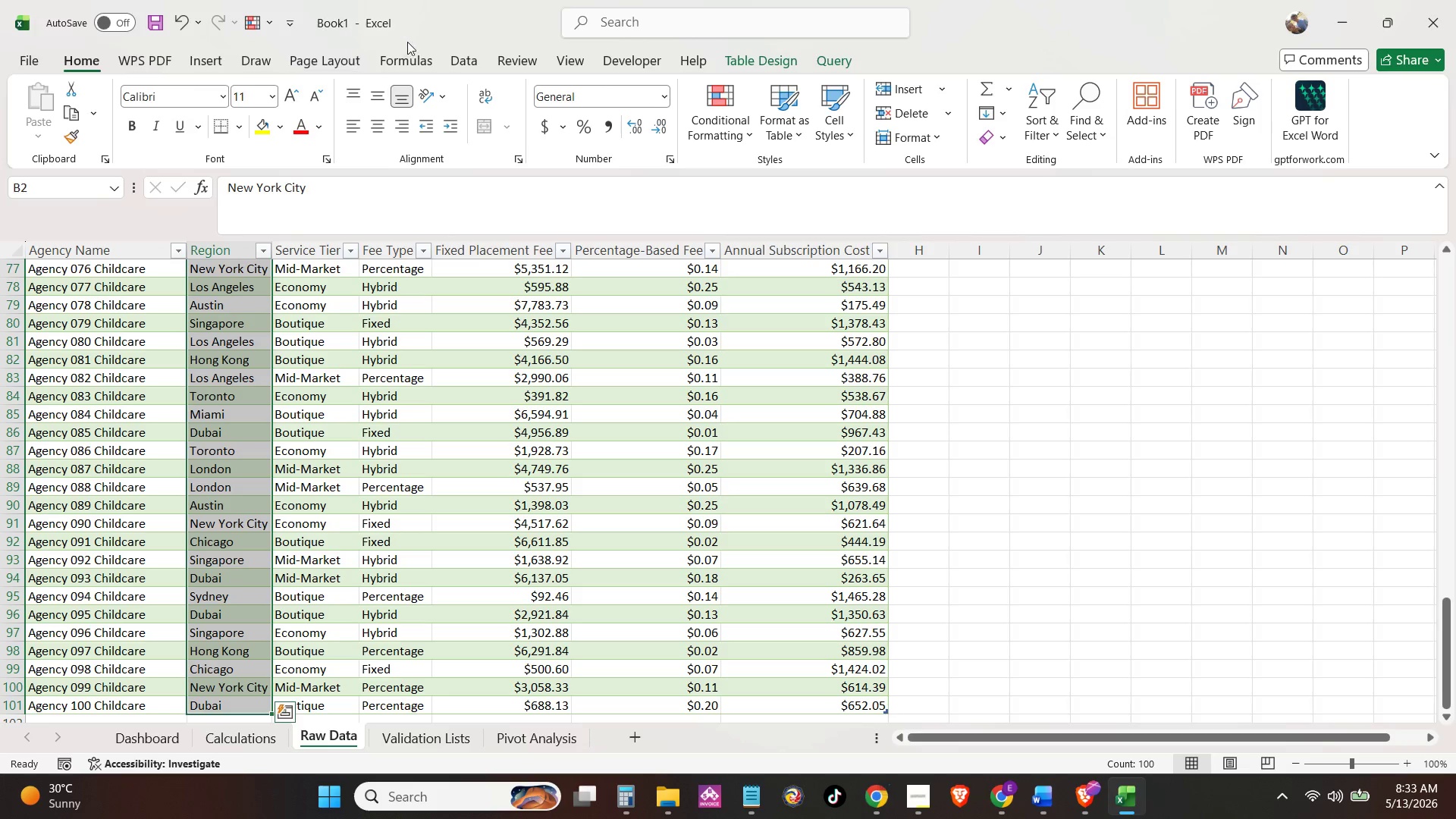 
left_click([475, 66])
 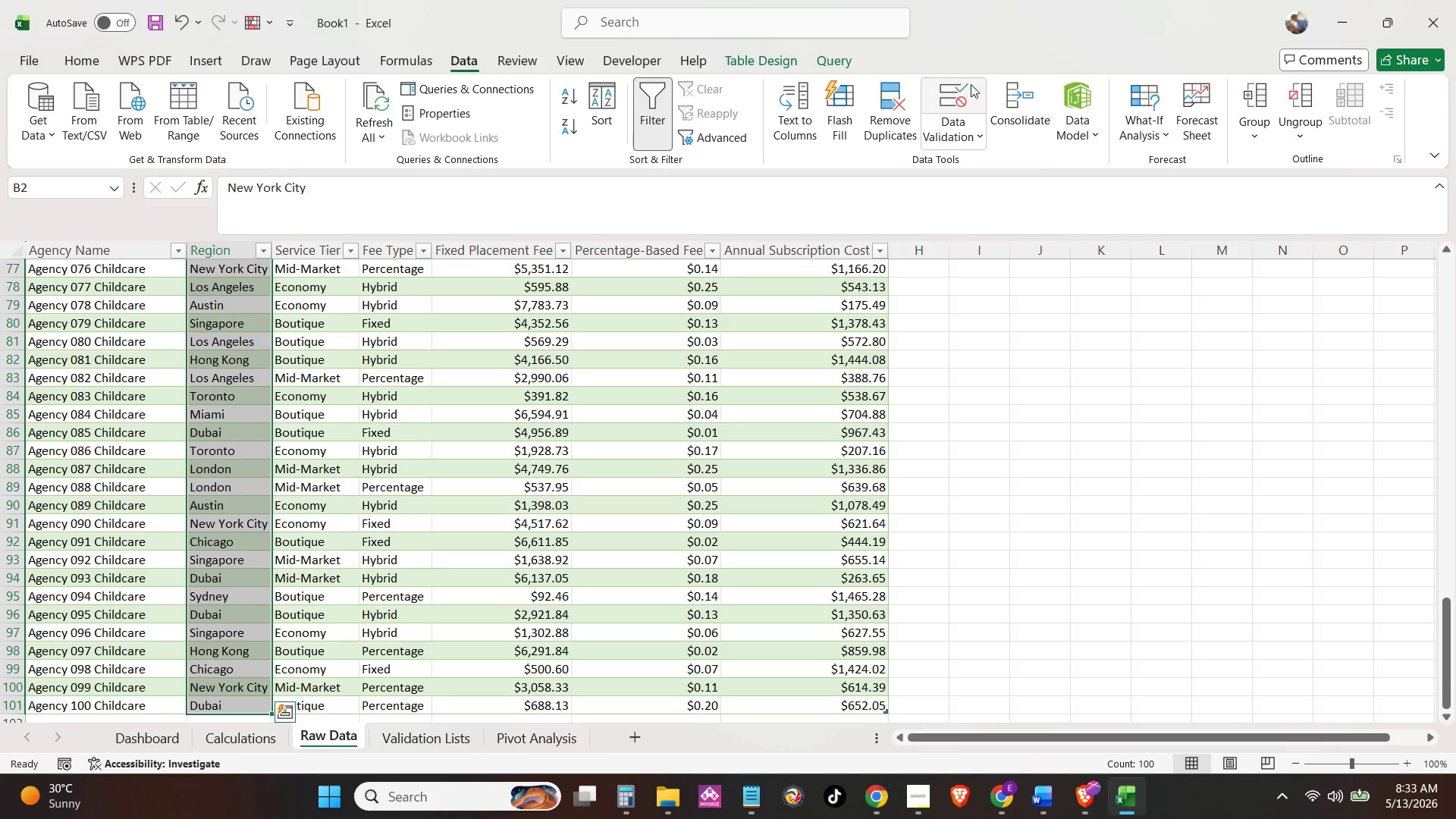 
left_click([935, 94])
 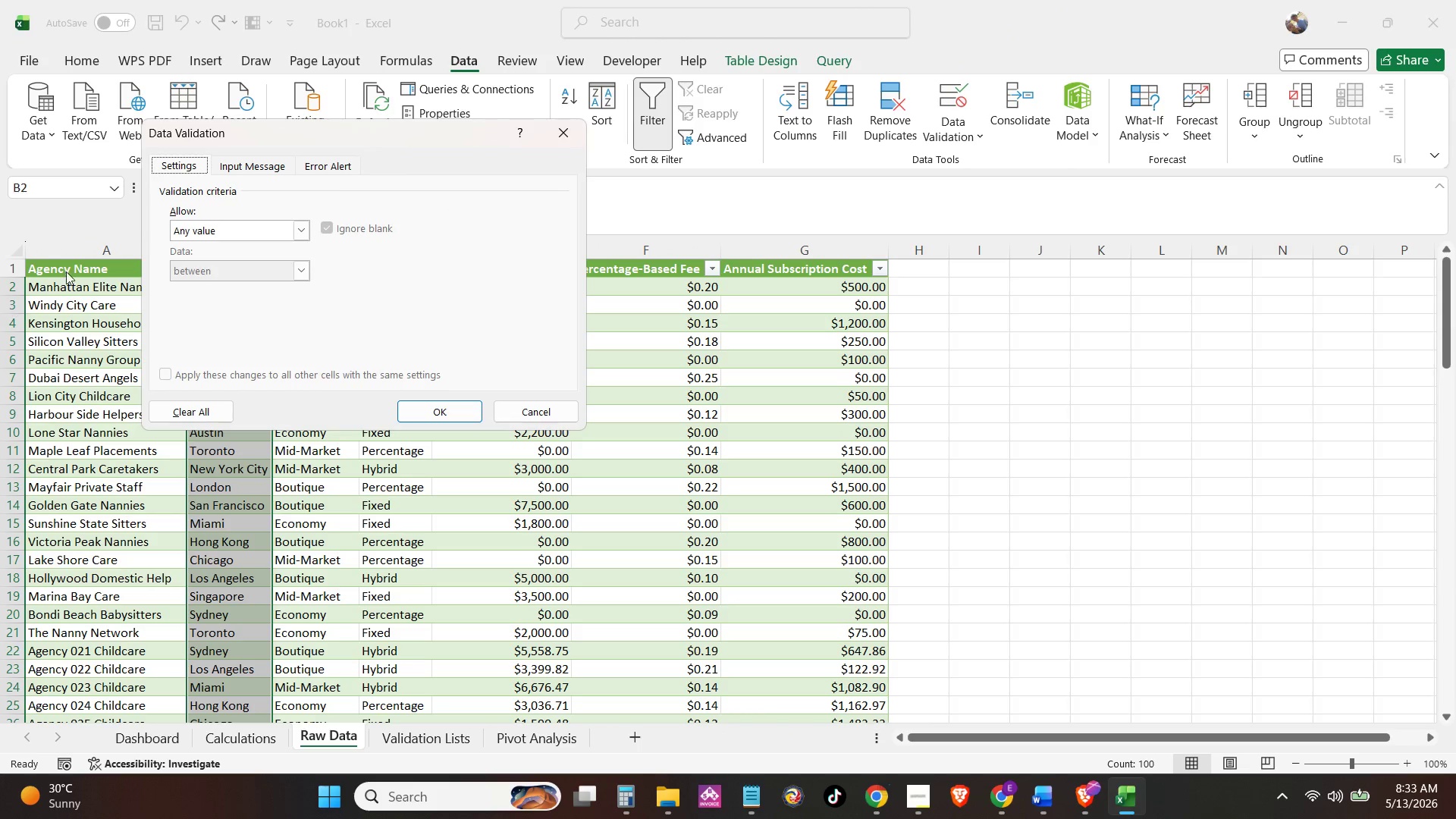 
left_click([193, 232])
 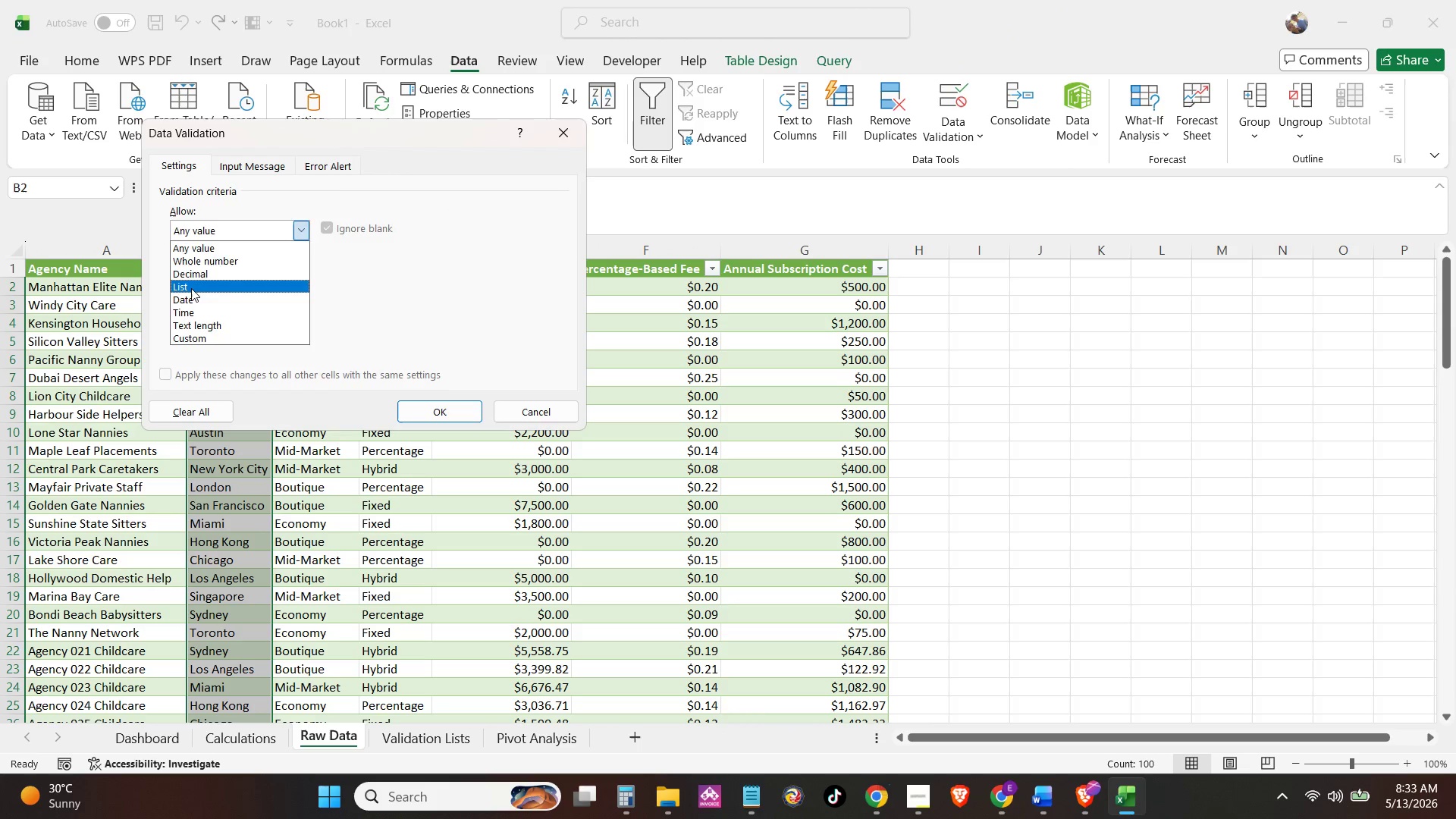 
left_click([191, 288])
 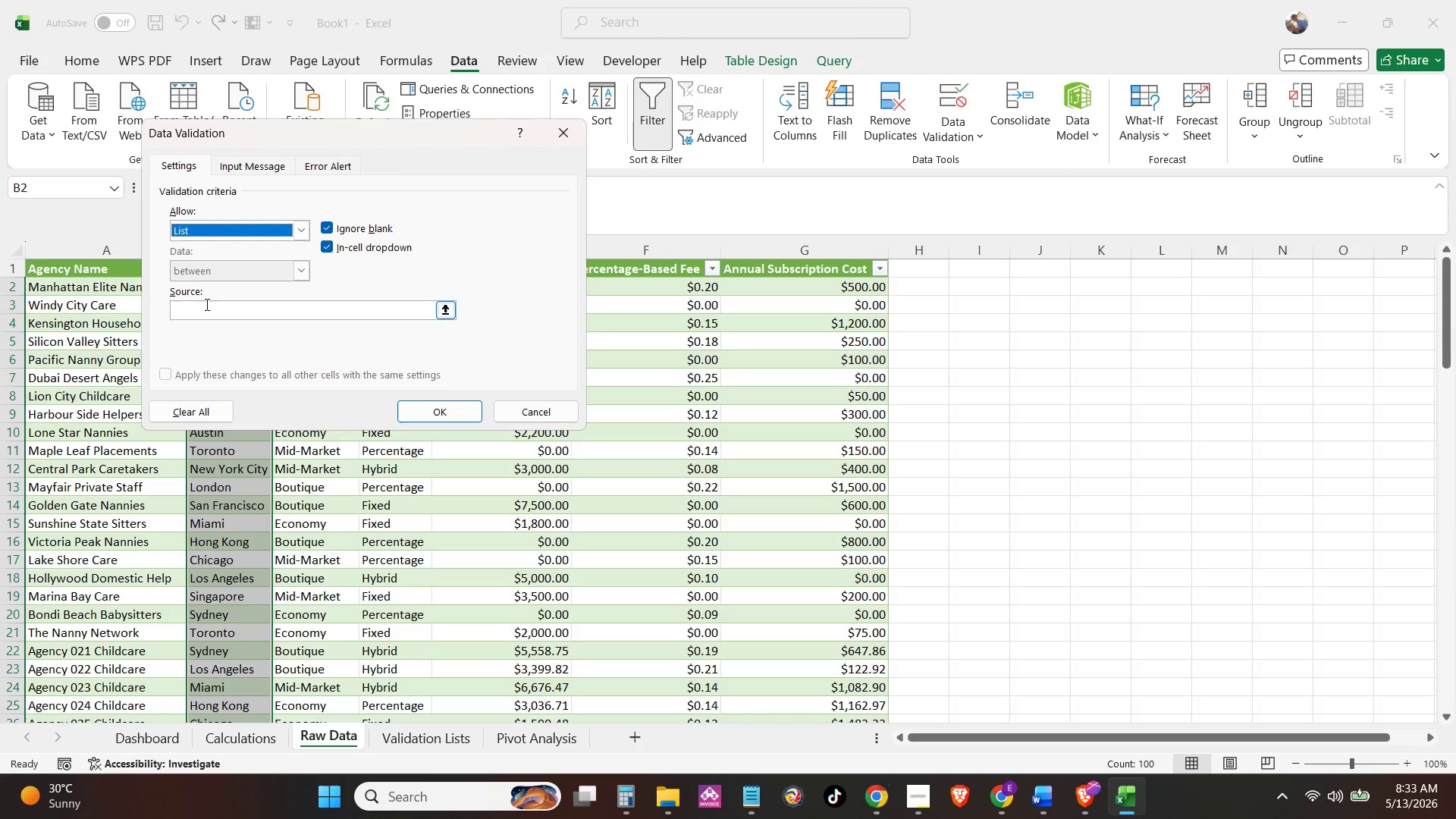 
left_click([206, 306])
 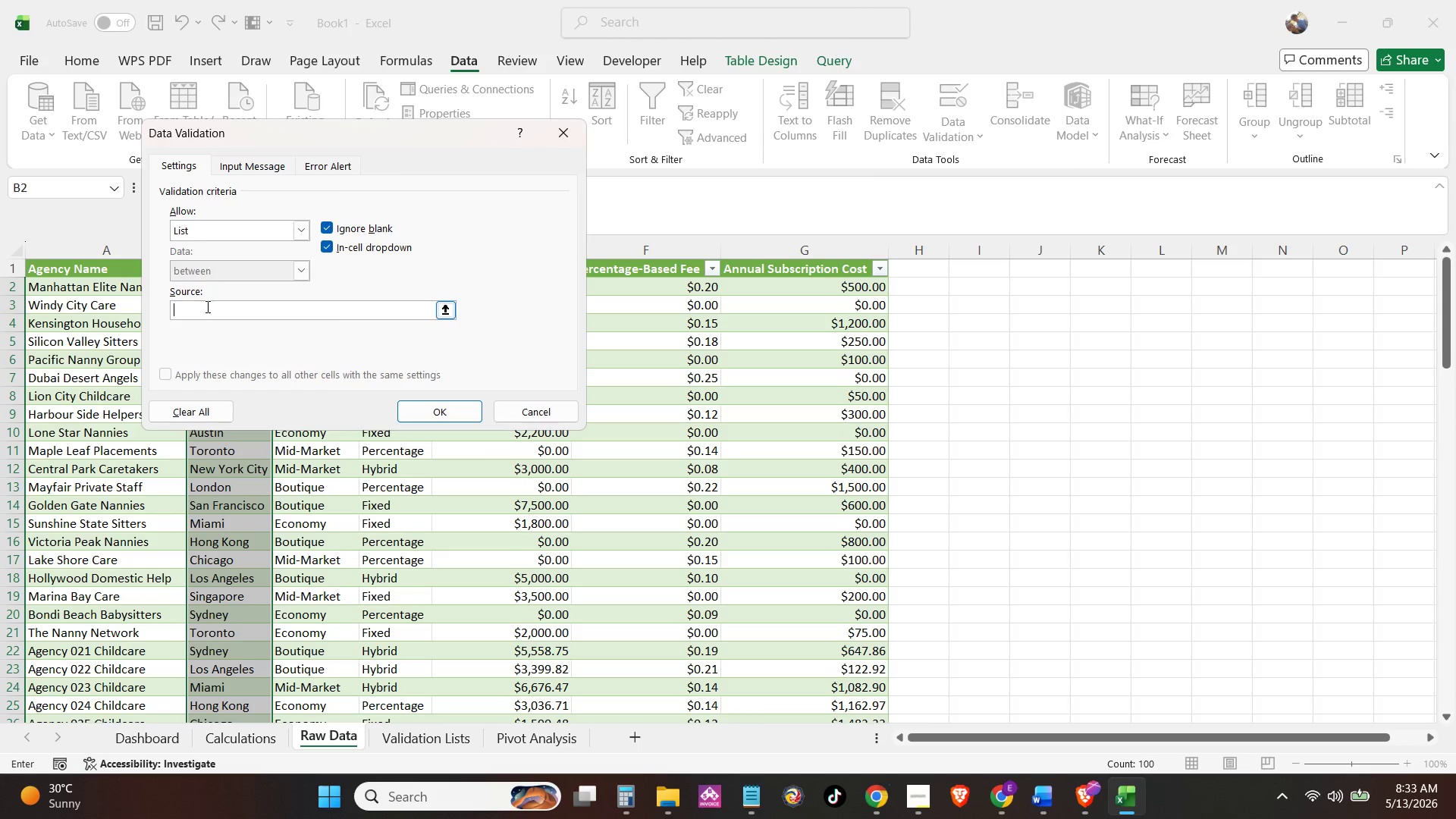 
type(=INDIRED)
key(Backspace)
type(CT("tbl_Region[Region]"))
 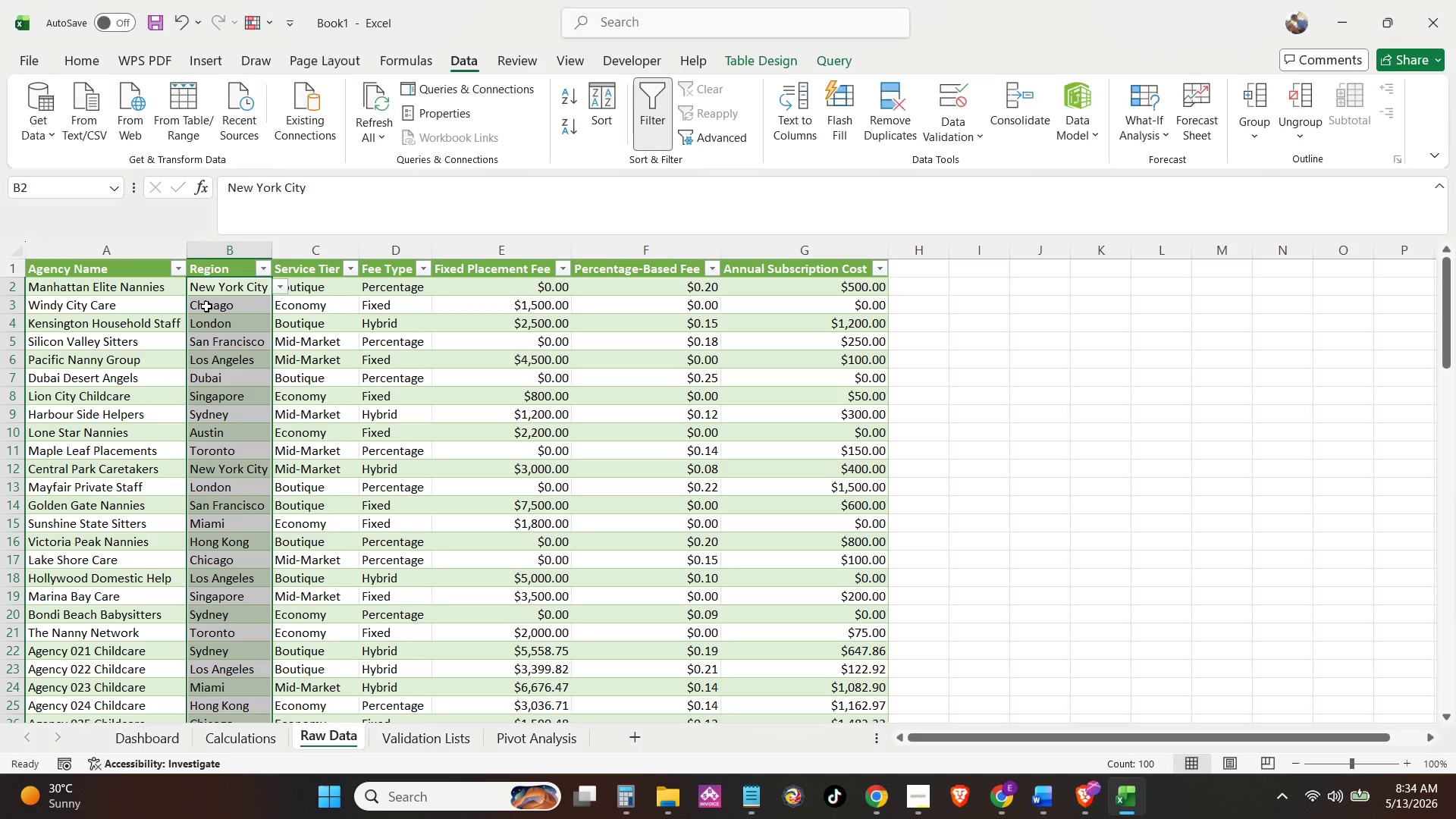 
 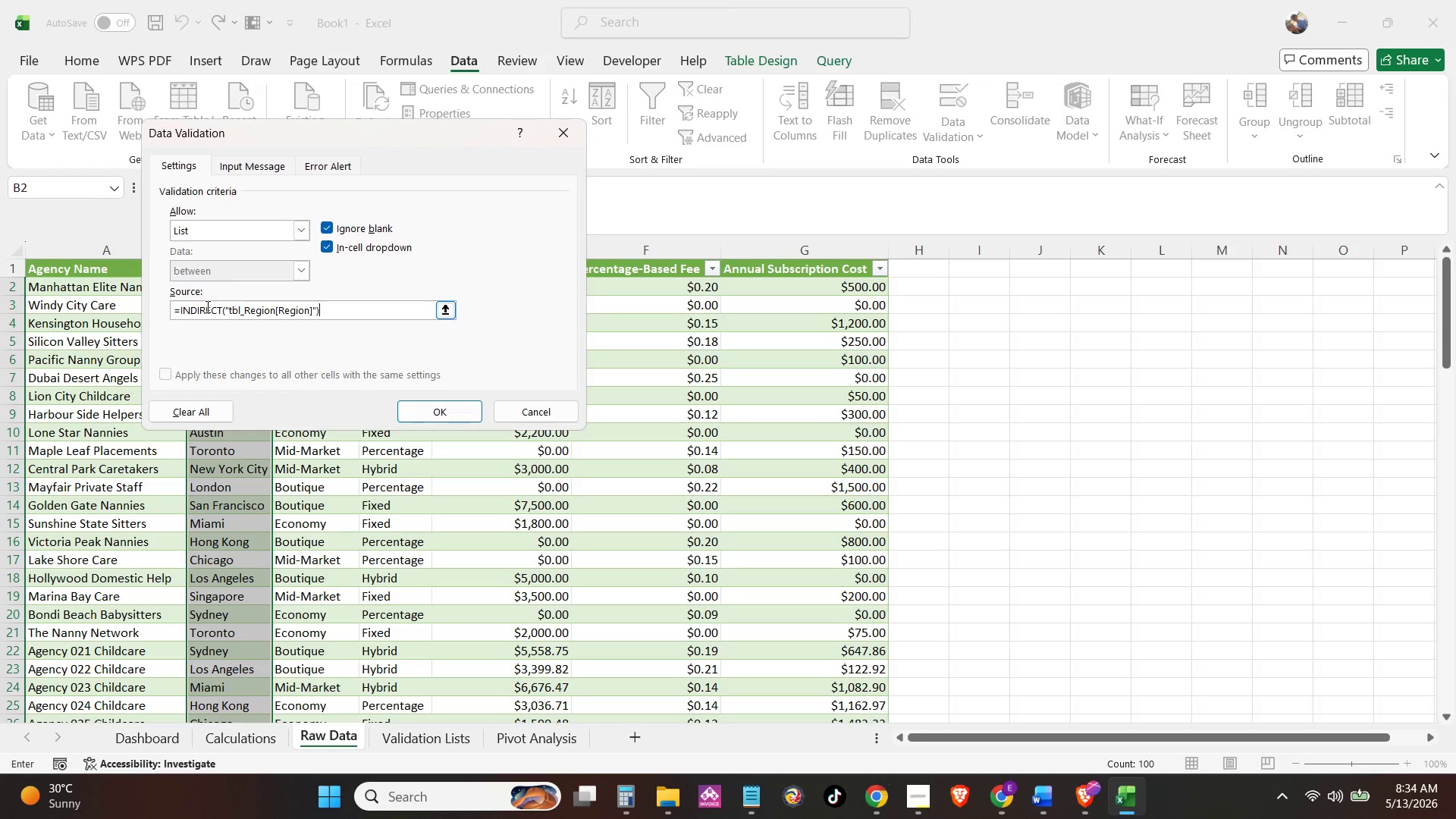 
key(Enter)
 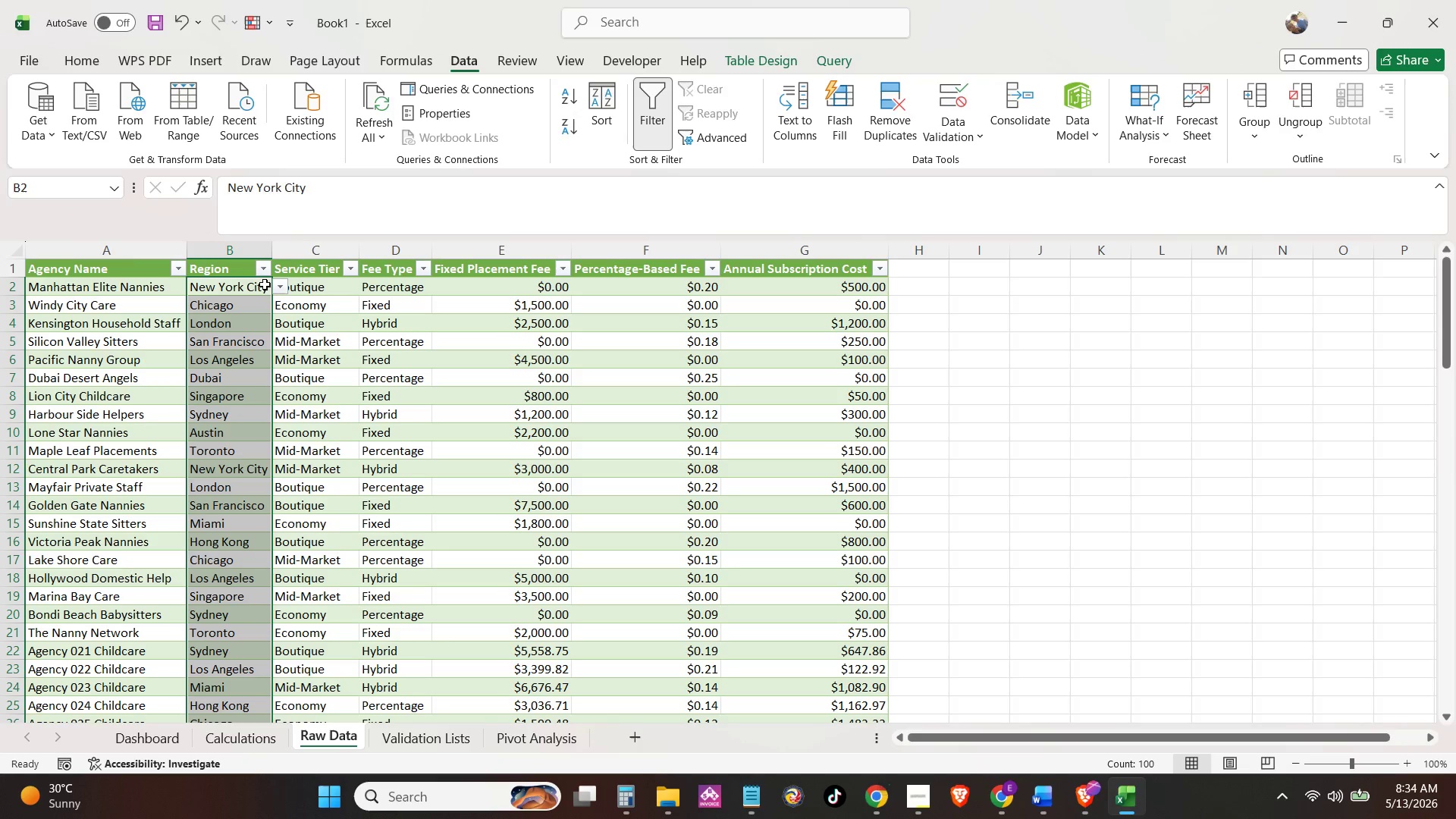 
left_click([276, 287])
 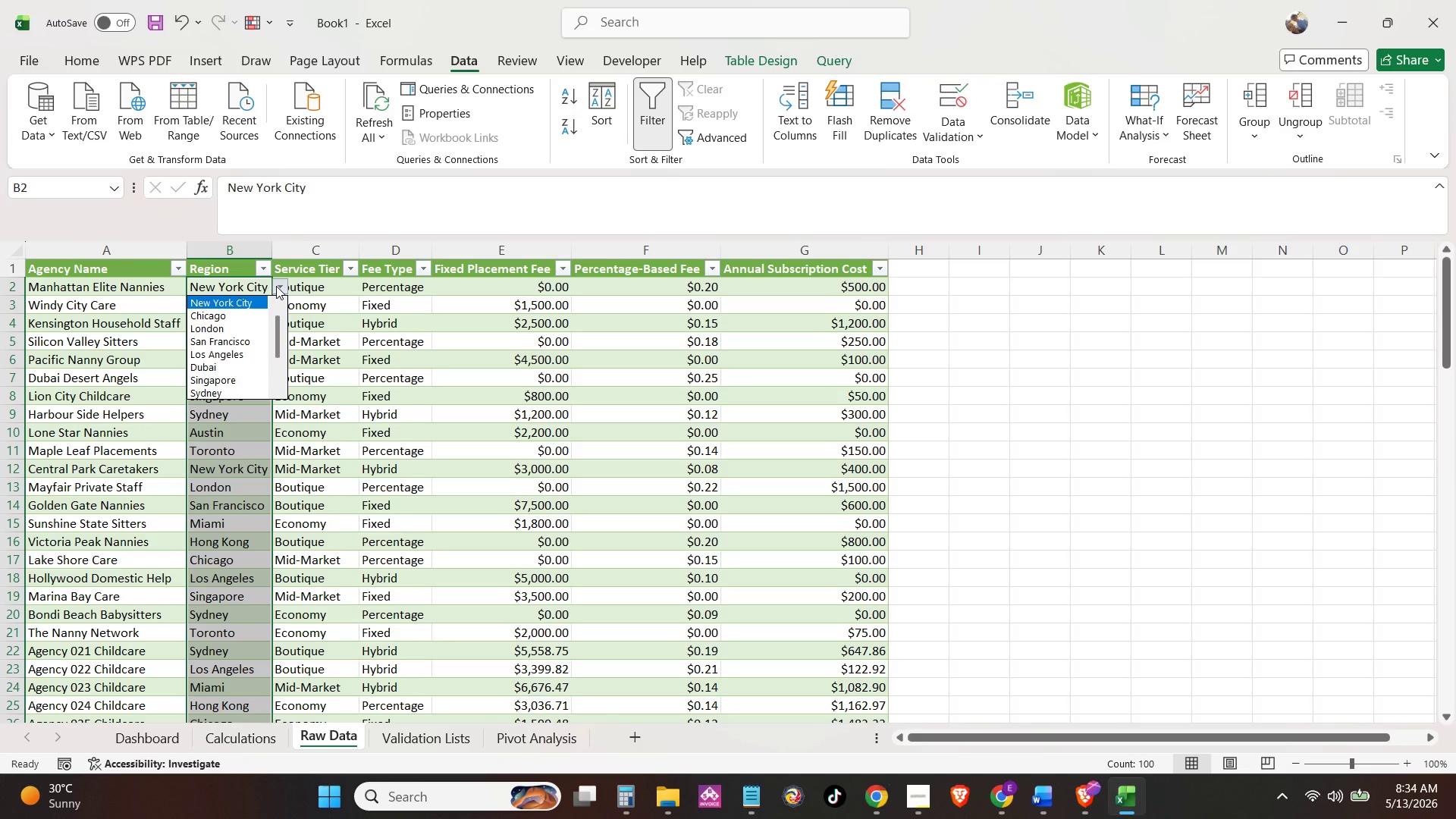 
left_click([276, 286])
 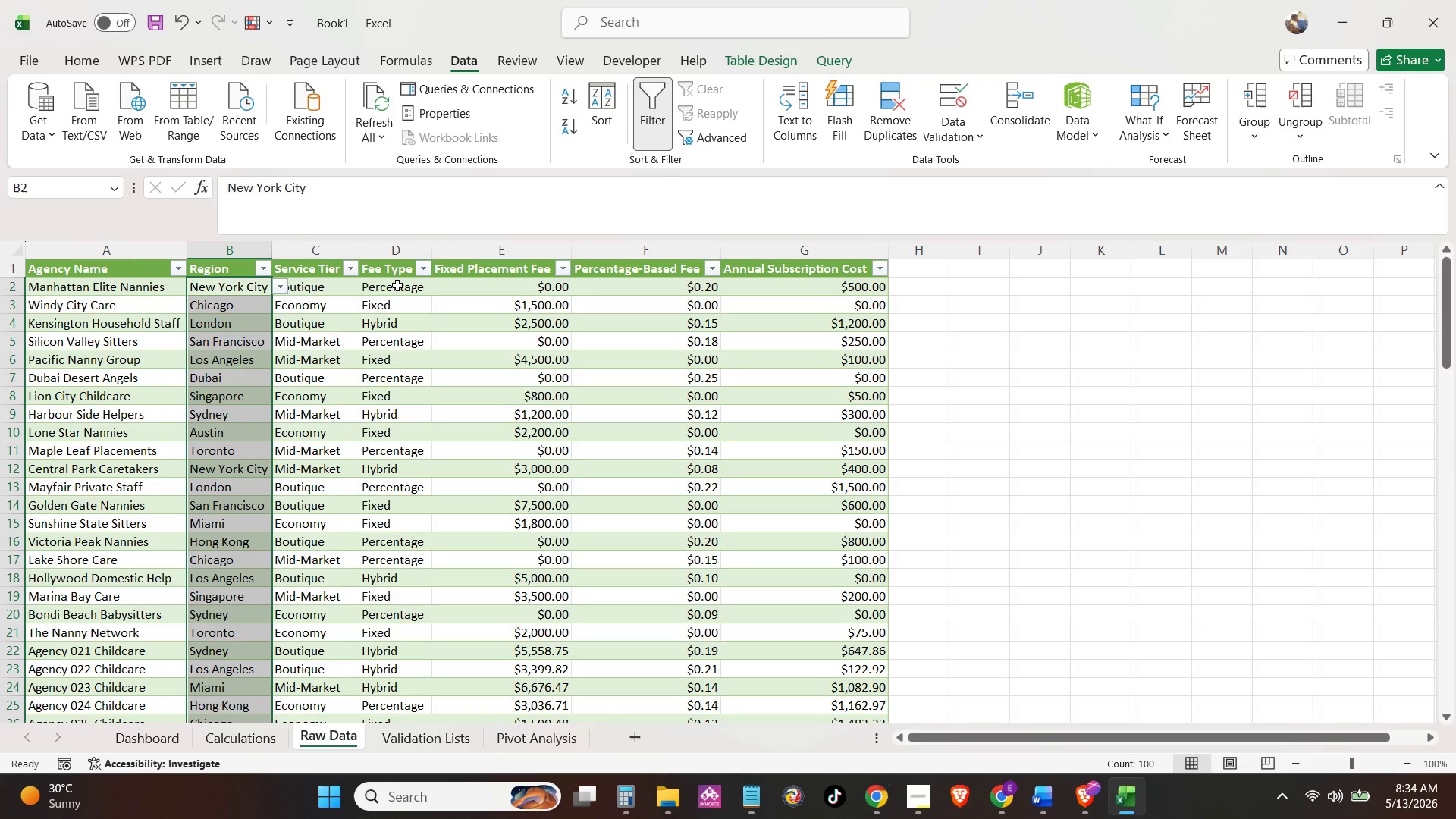 
left_click([397, 290])
 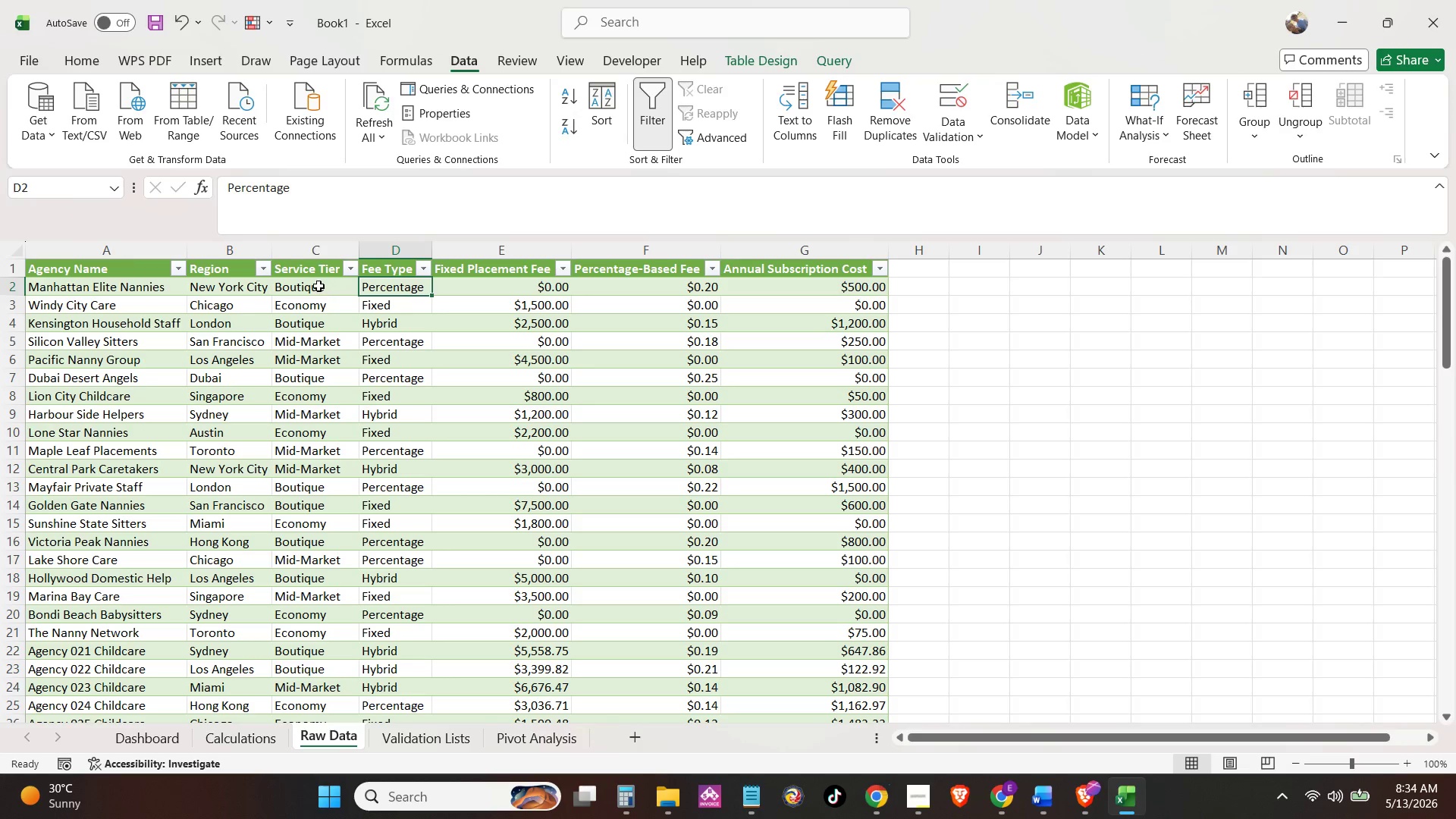 
left_click([318, 286])
 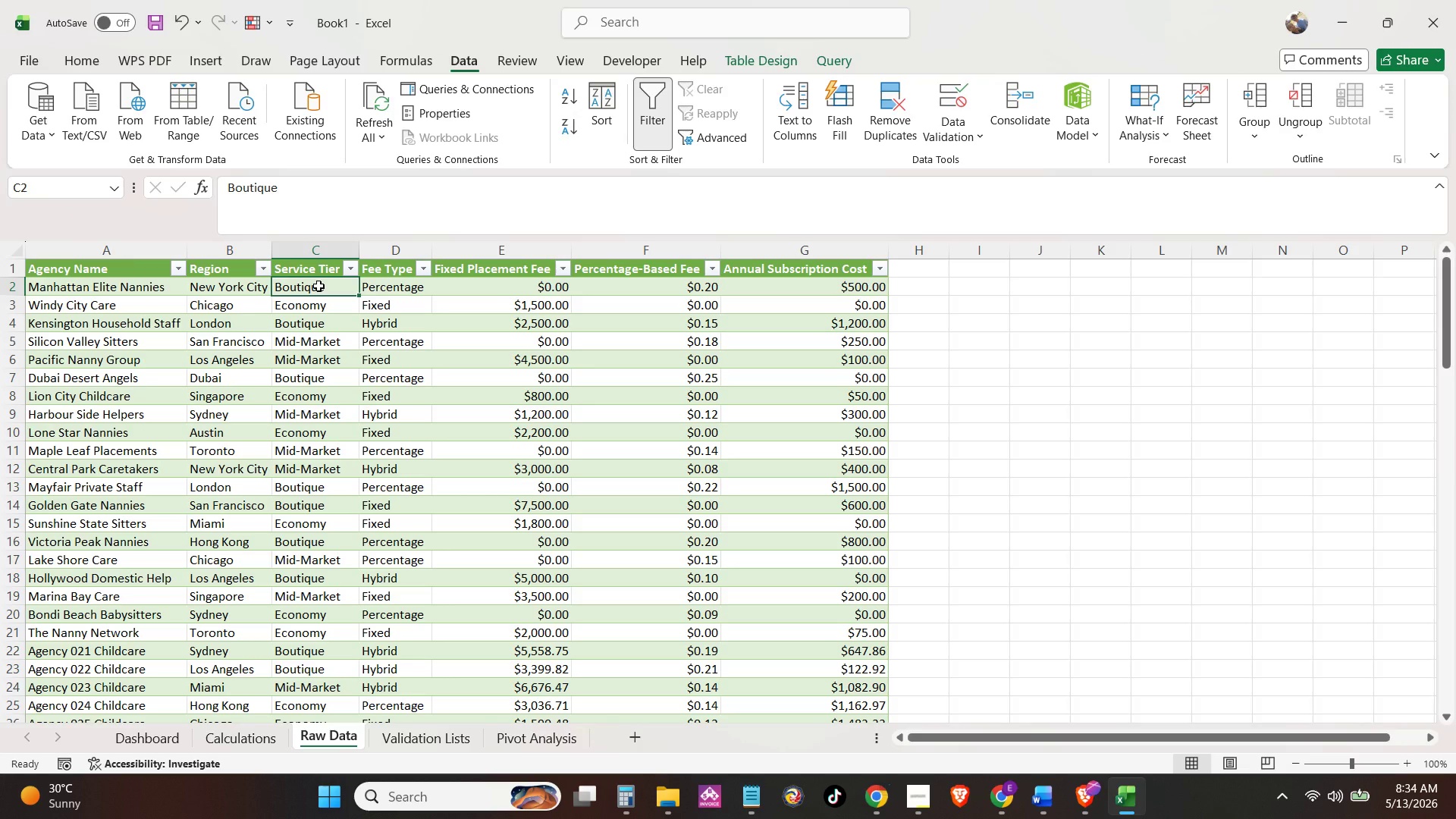 
key(Control+Shift+ArrowDown)
 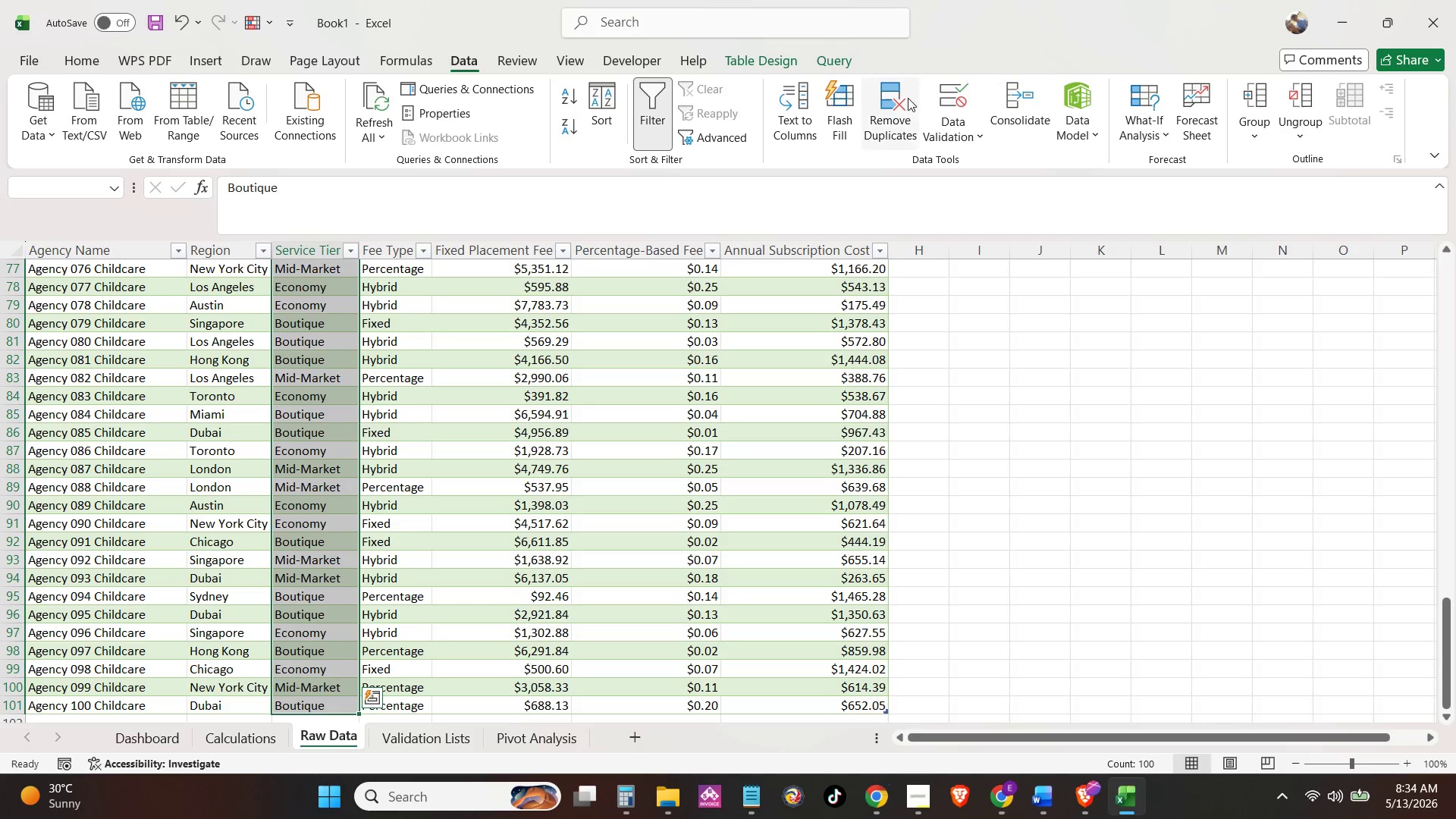 
left_click([951, 102])
 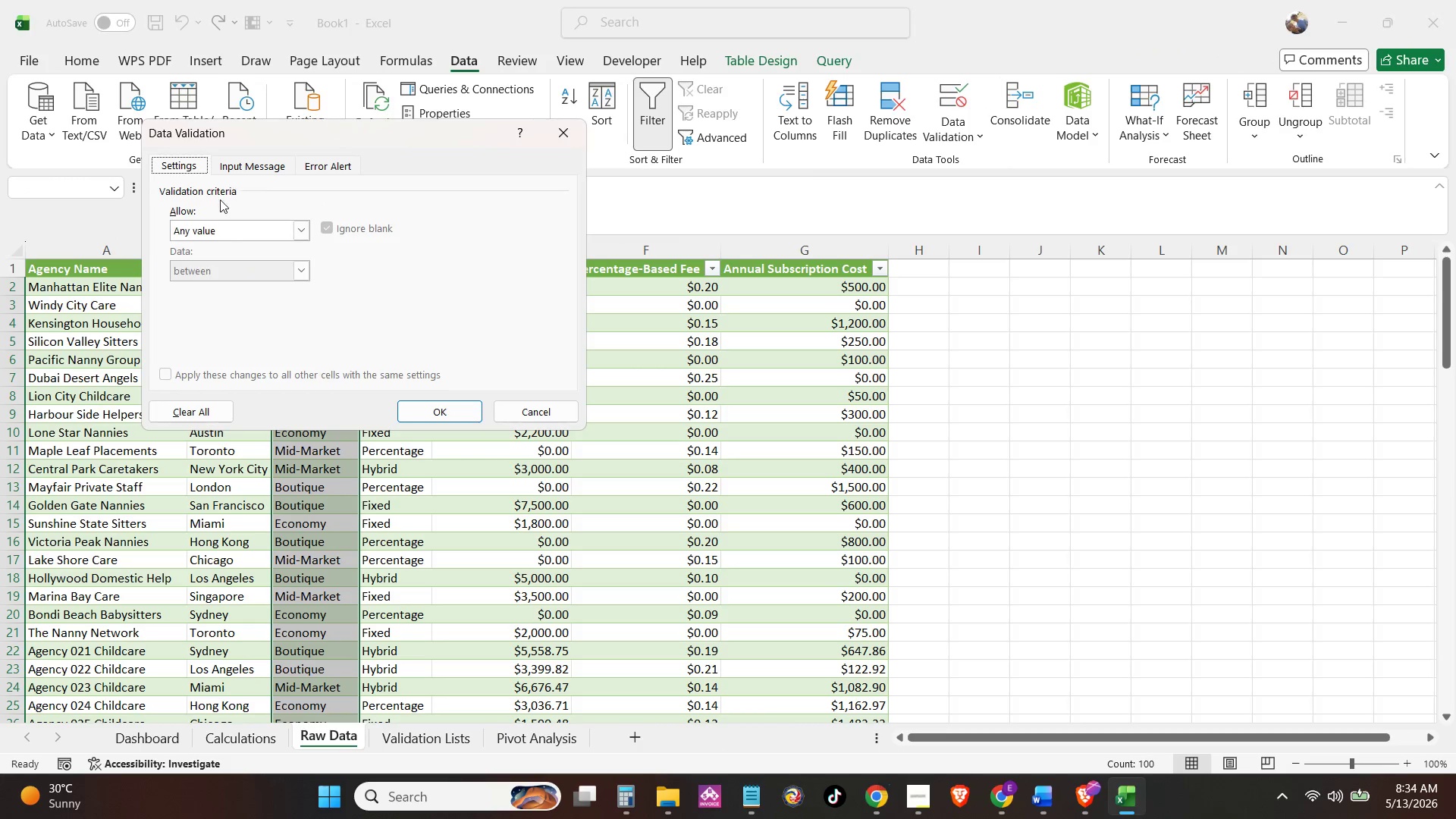 
left_click([221, 224])
 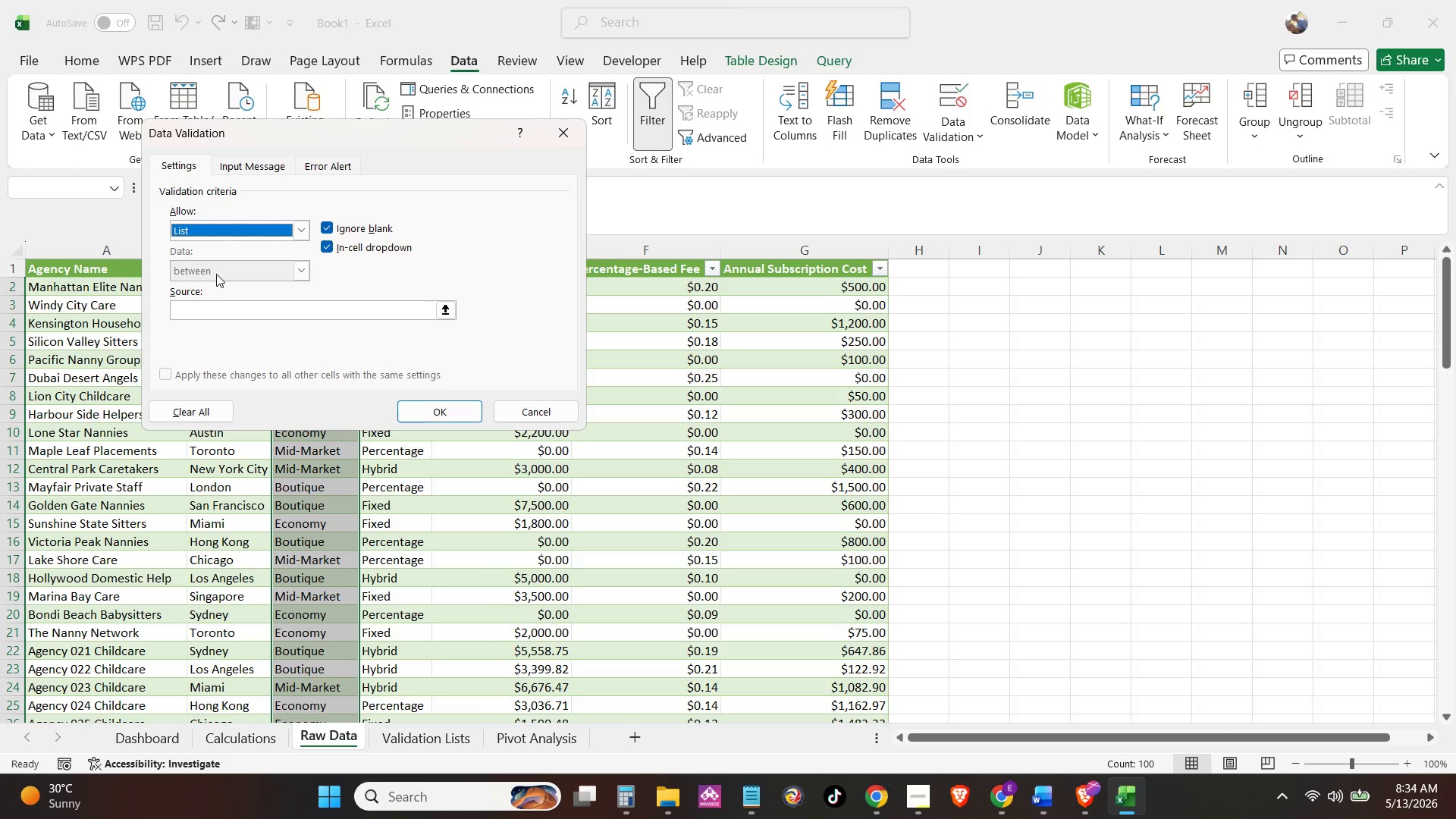 
triple_click([216, 306])
 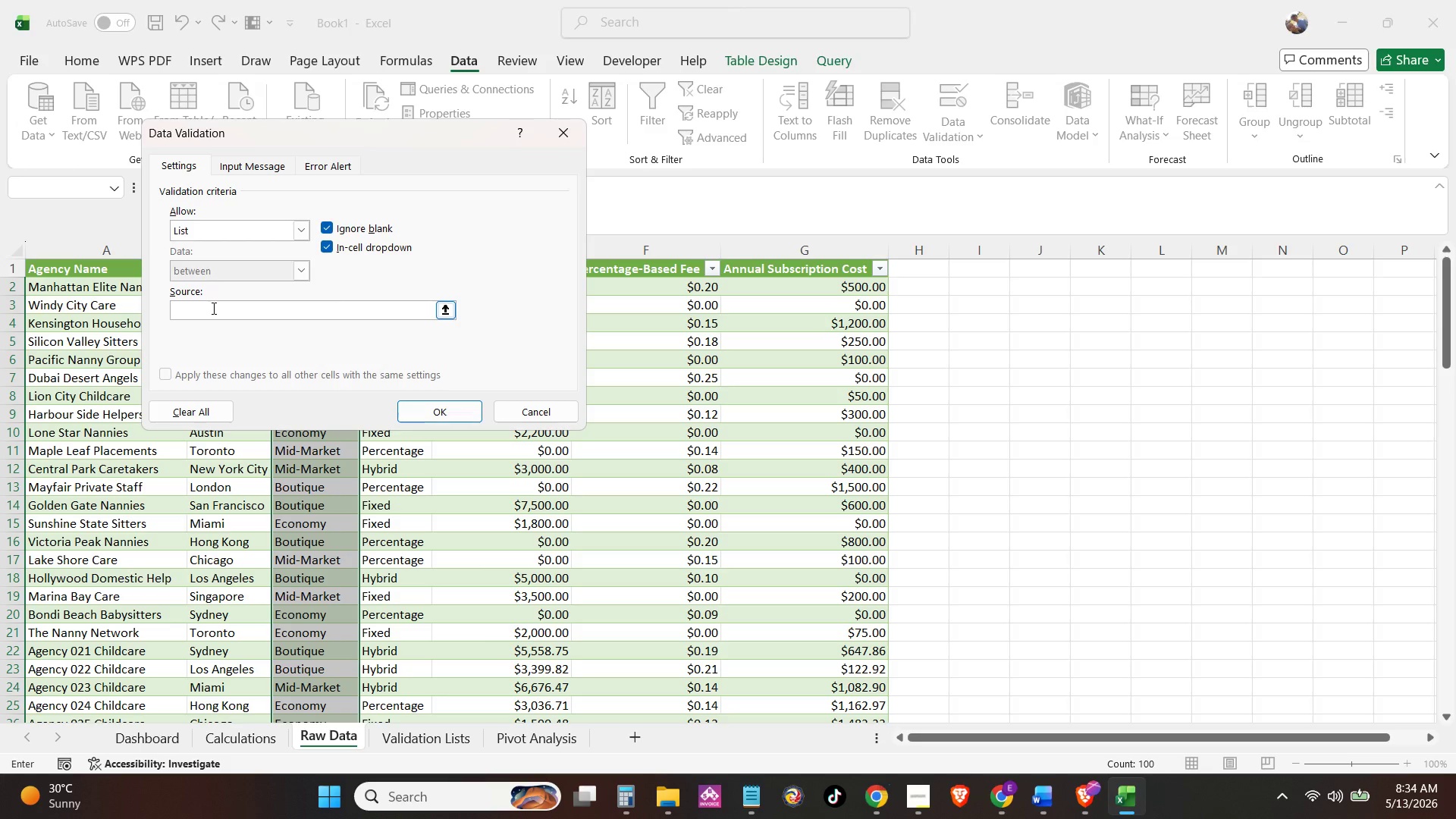 
type(=INDIRECT("tbl_)
 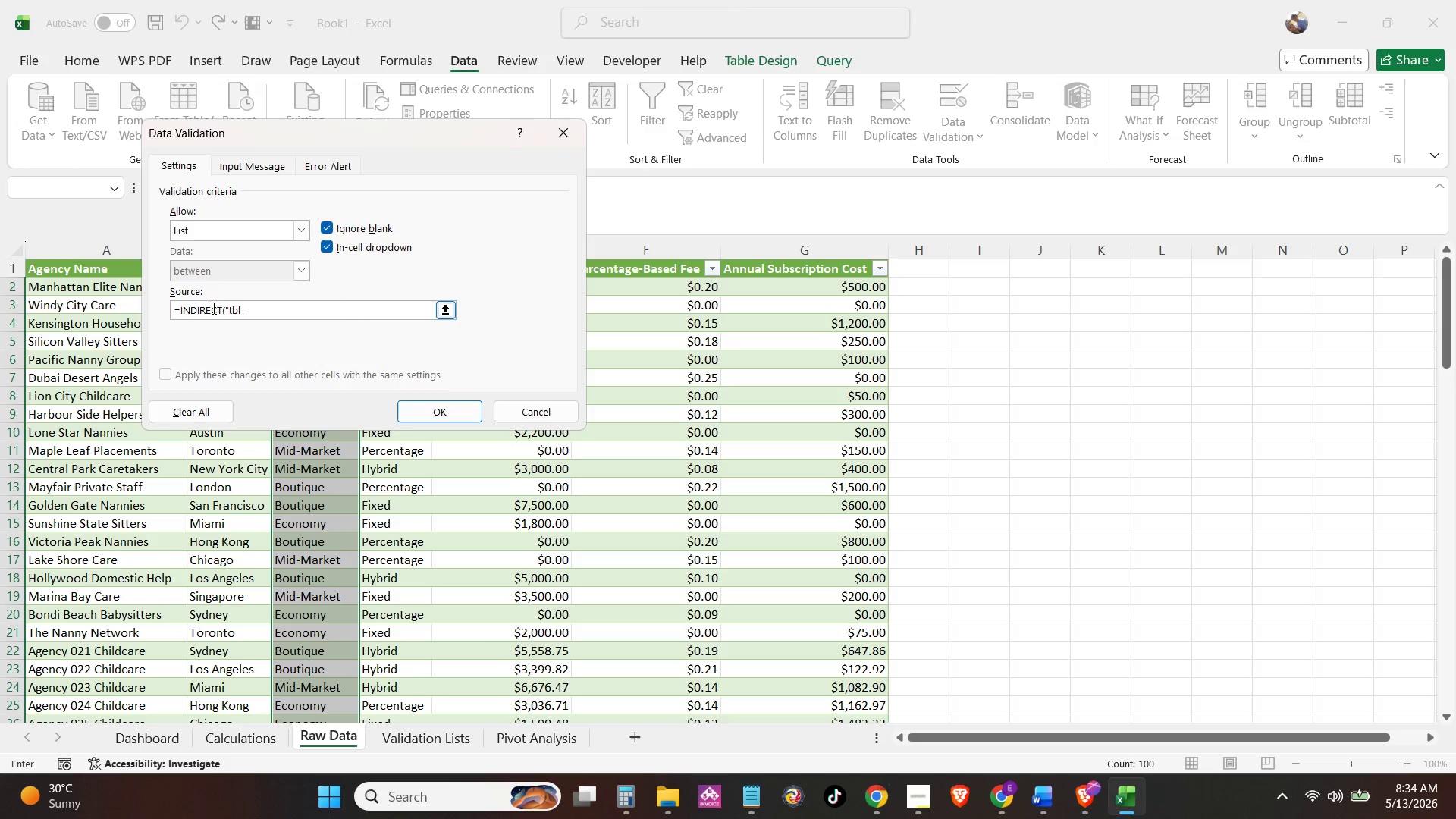 
type(Service[Service Type)
 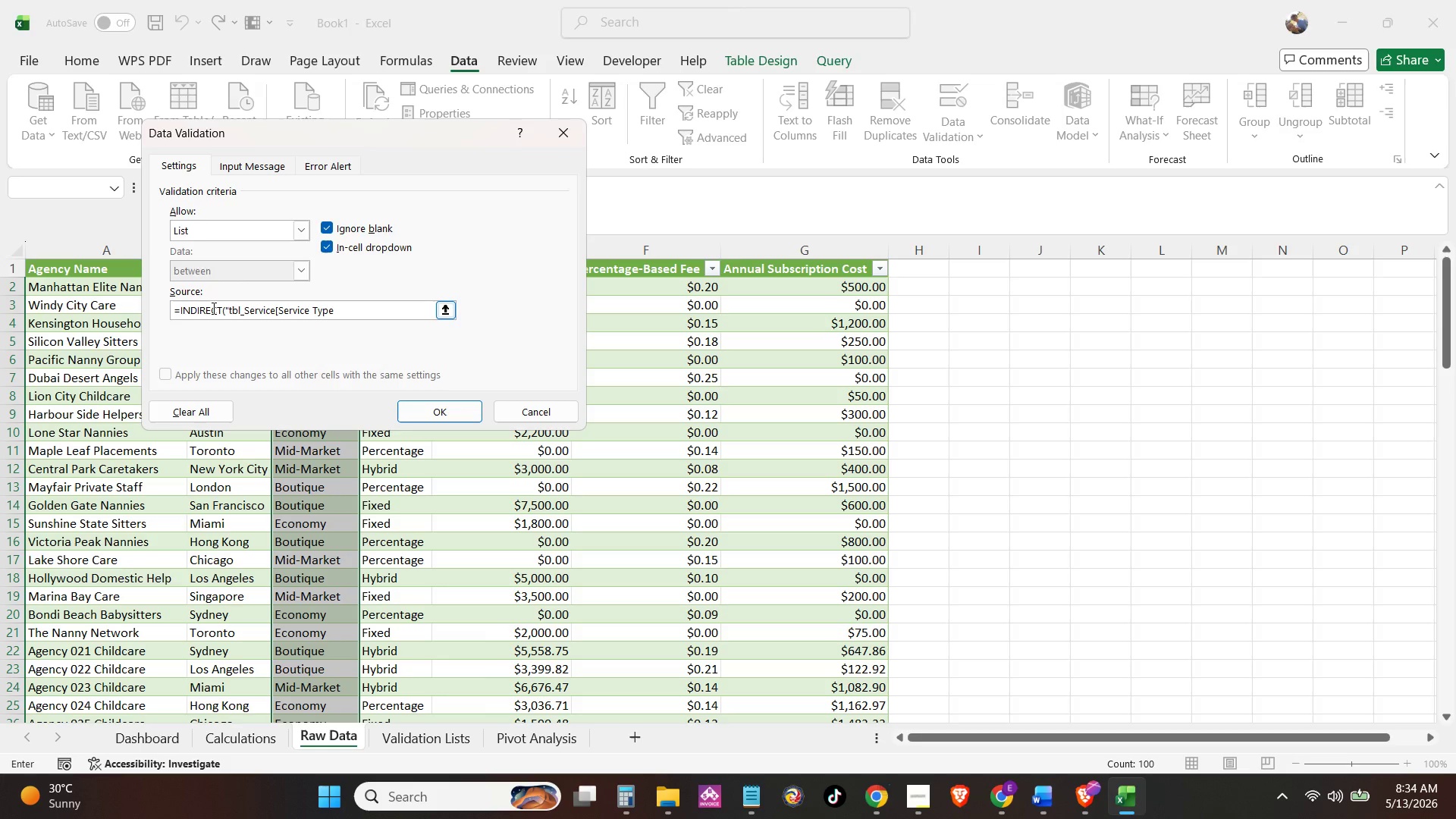 
left_click_drag(start_coordinate=[378, 127], to_coordinate=[730, 200])
 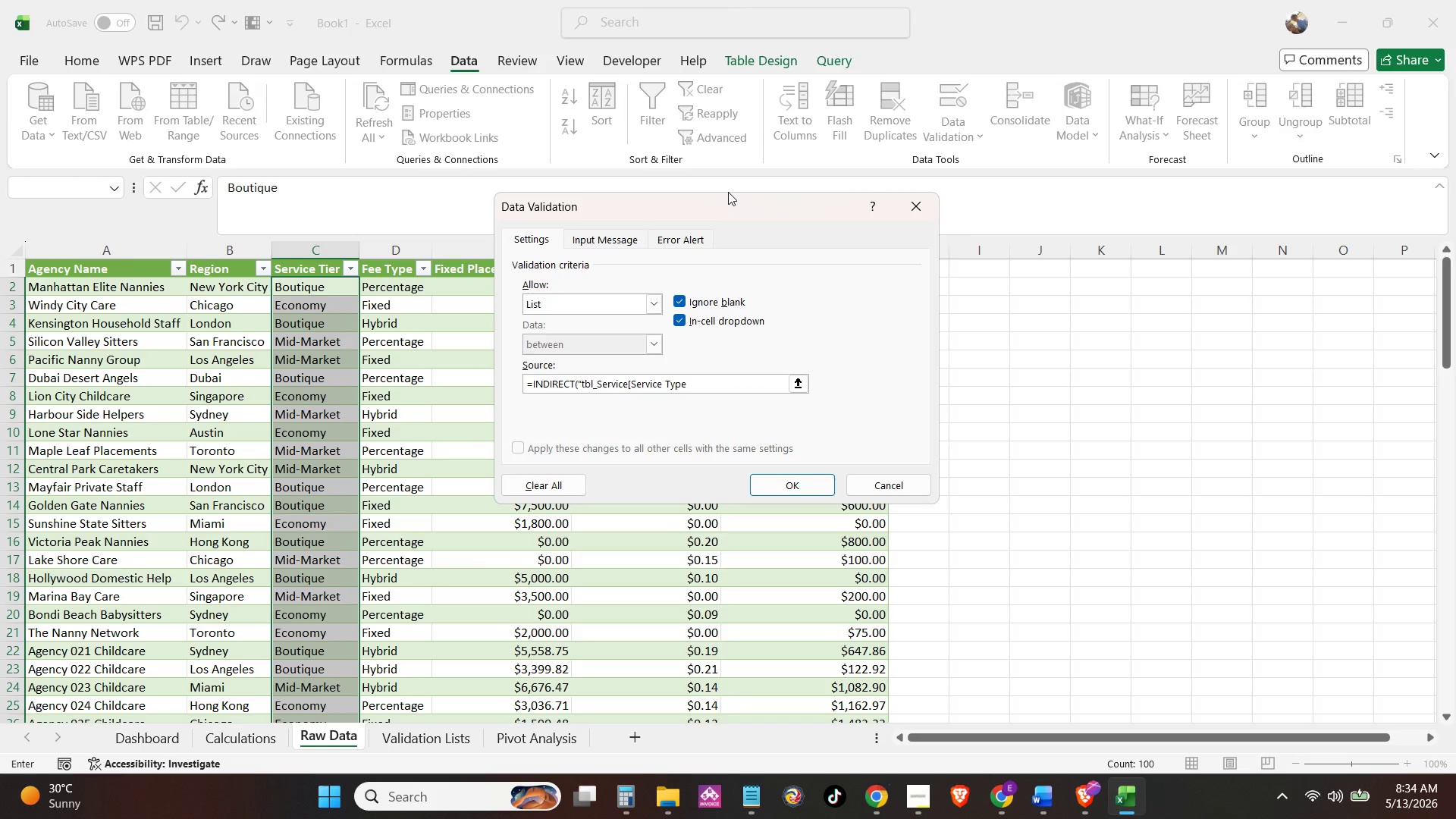 
key(Backspace)
key(Backspace)
key(Backspace)
type(ier]"))
 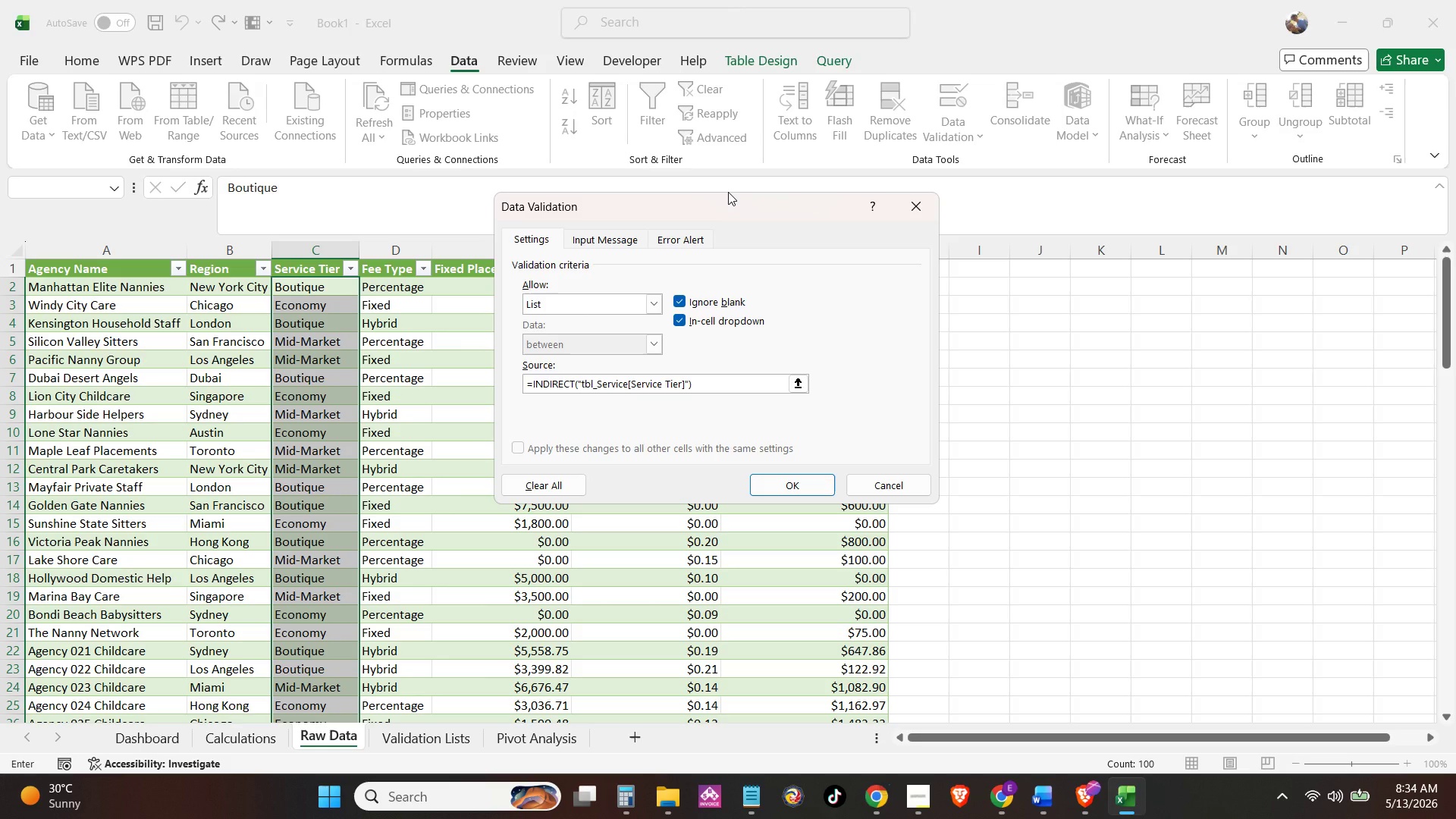 
key(Enter)
 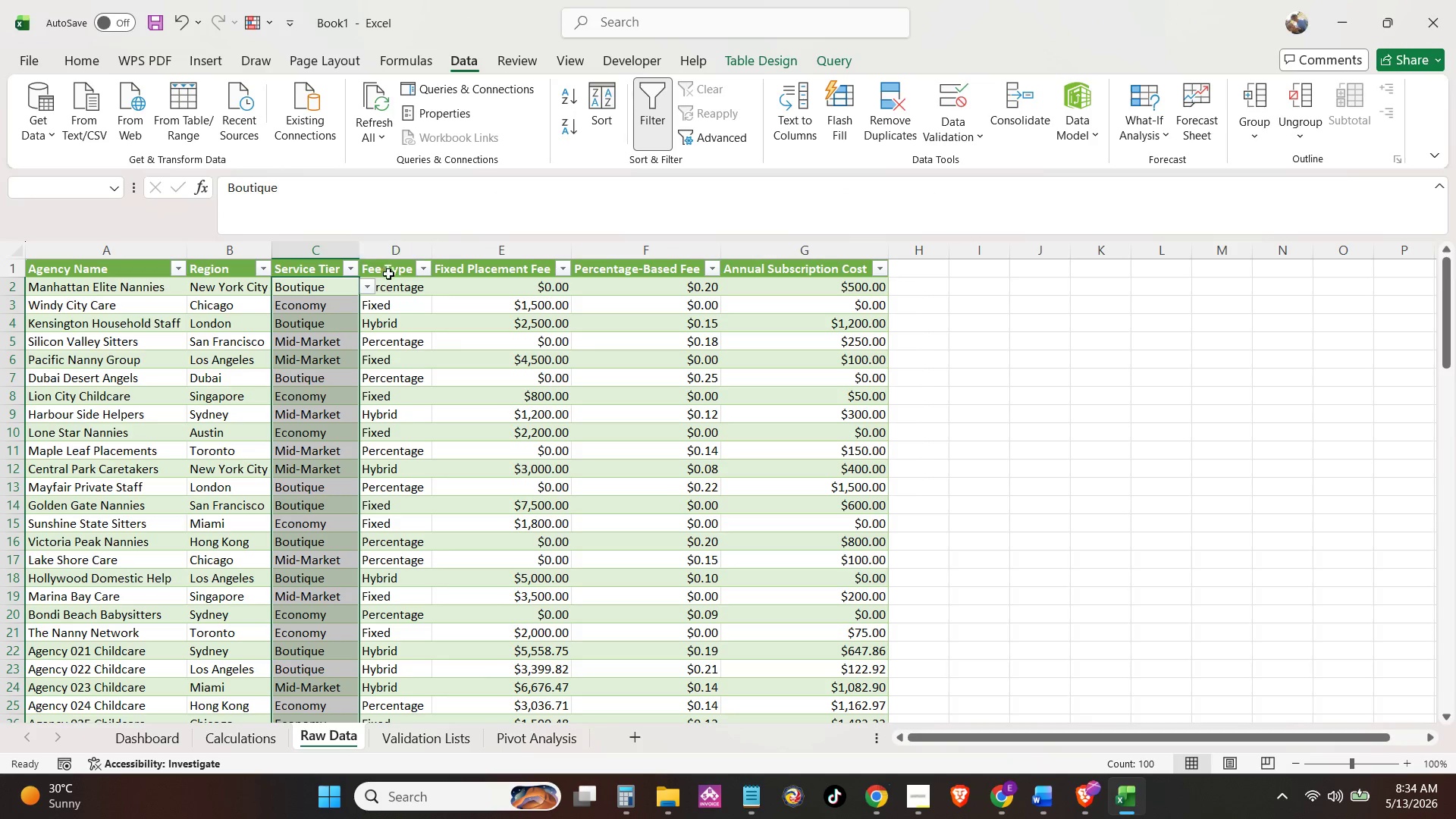 
left_click([369, 286])
 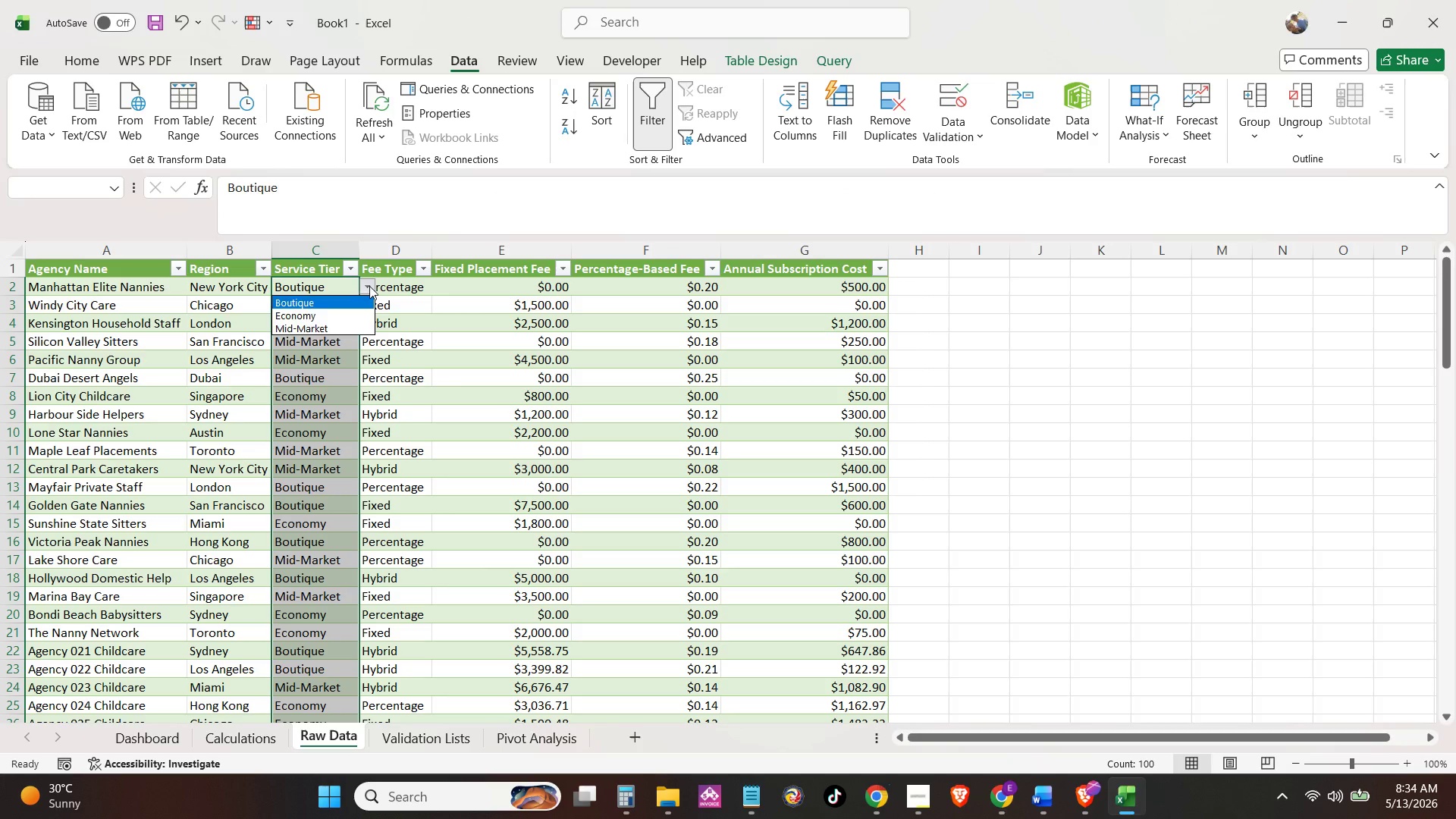 
left_click([369, 286])
 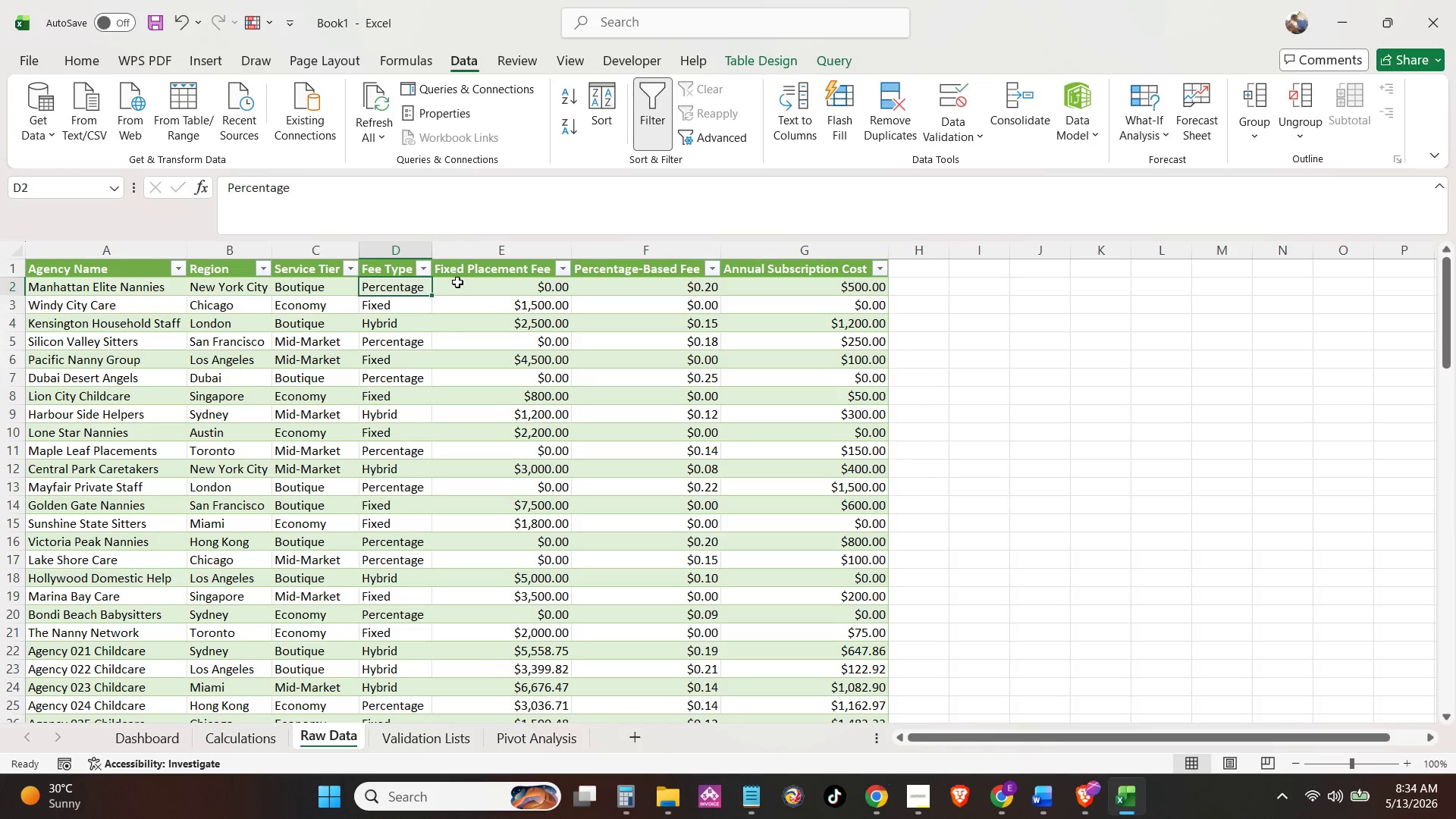 
key(Control+Shift+ArrowDown)
 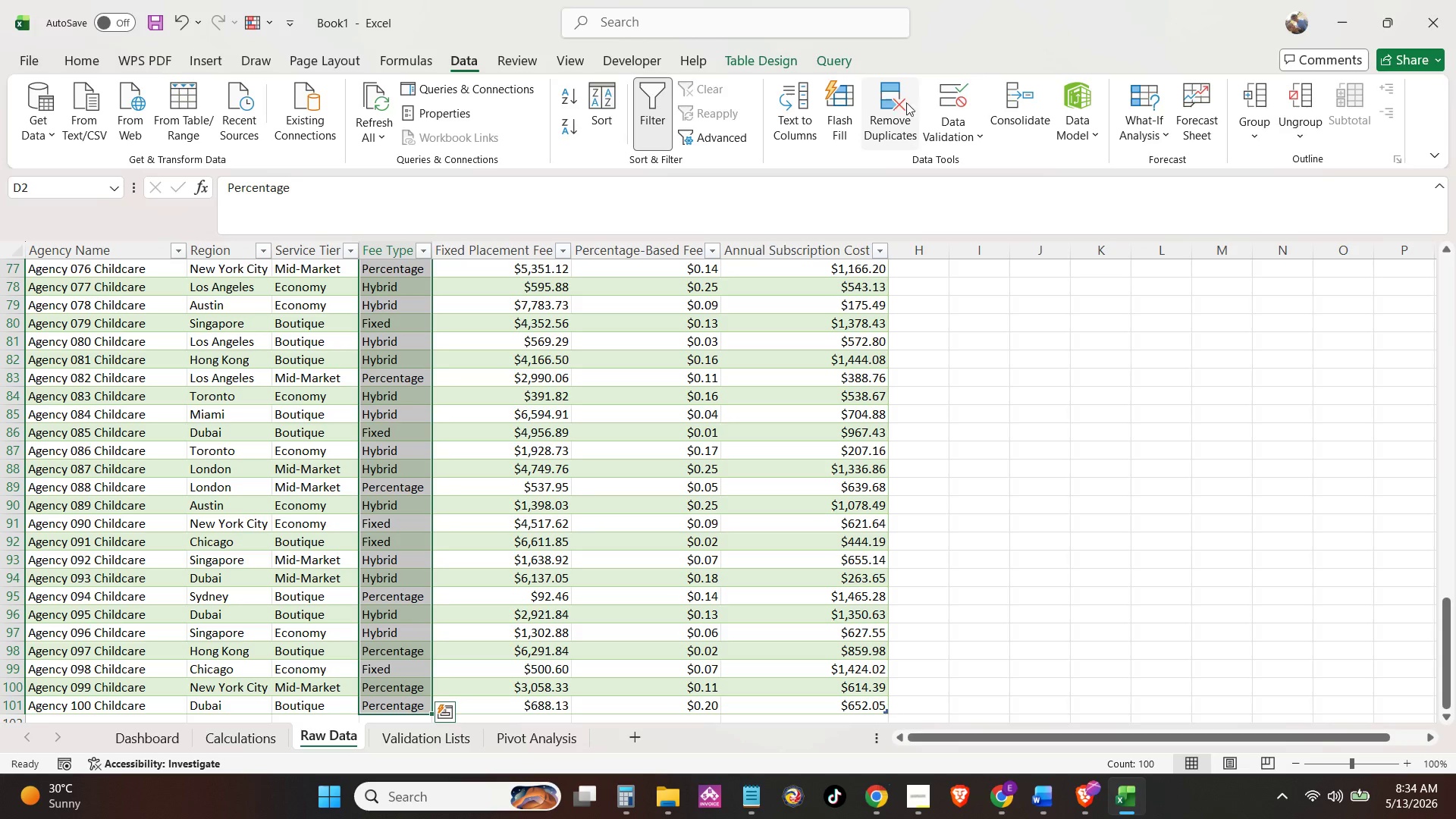 
left_click([976, 89])
 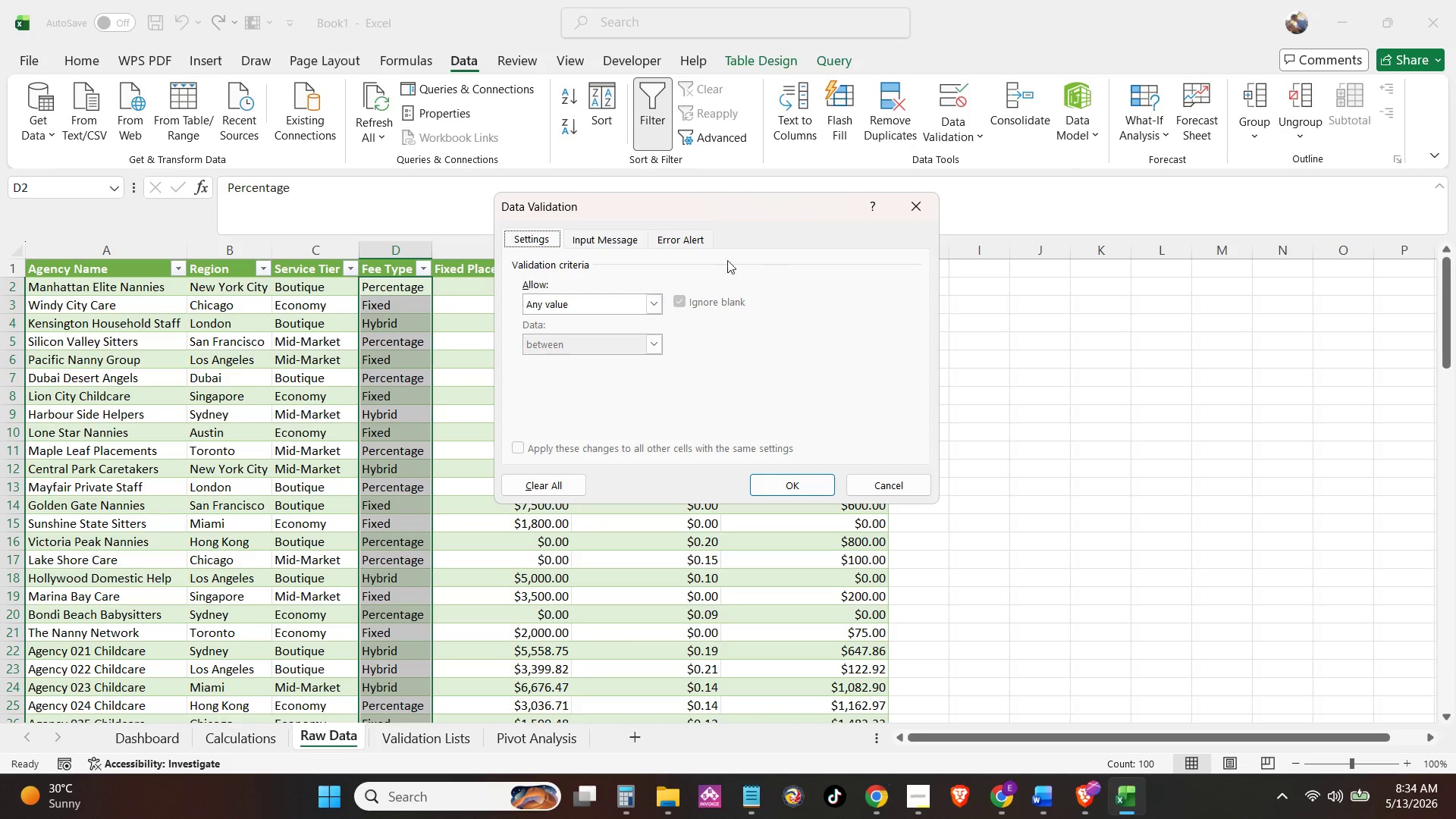 
left_click([563, 297])
 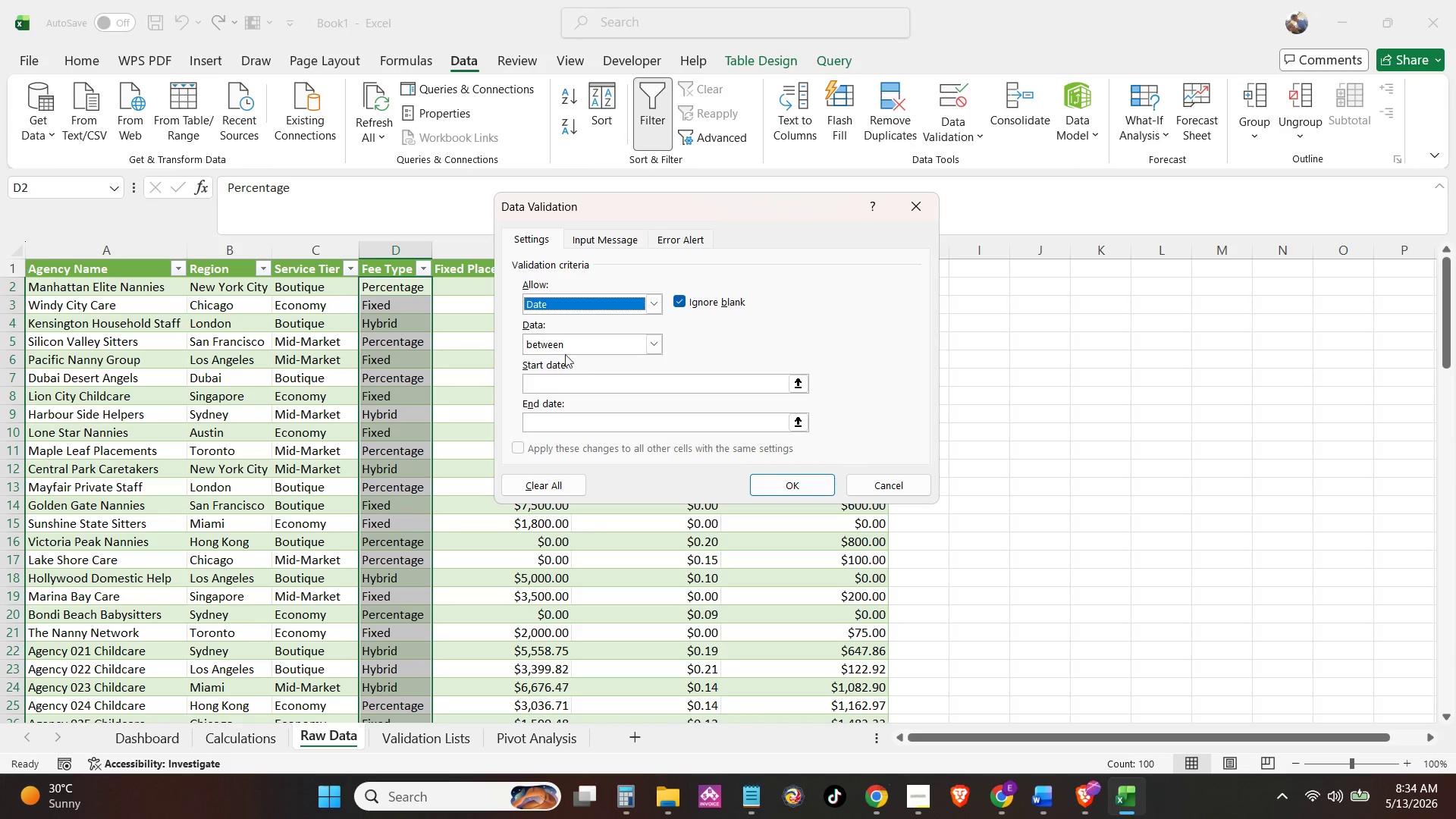 
left_click([577, 304])
 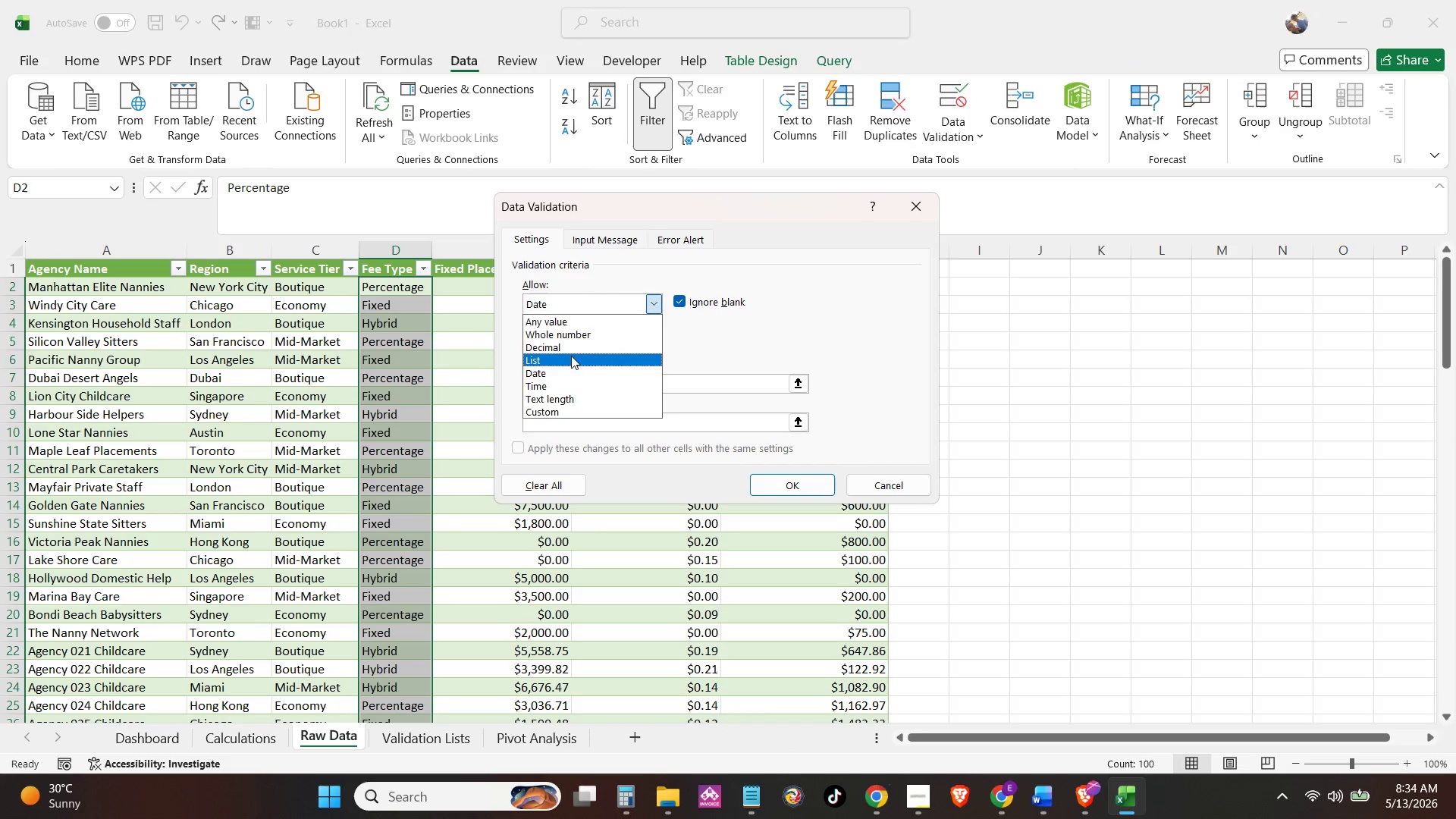 
left_click([571, 357])
 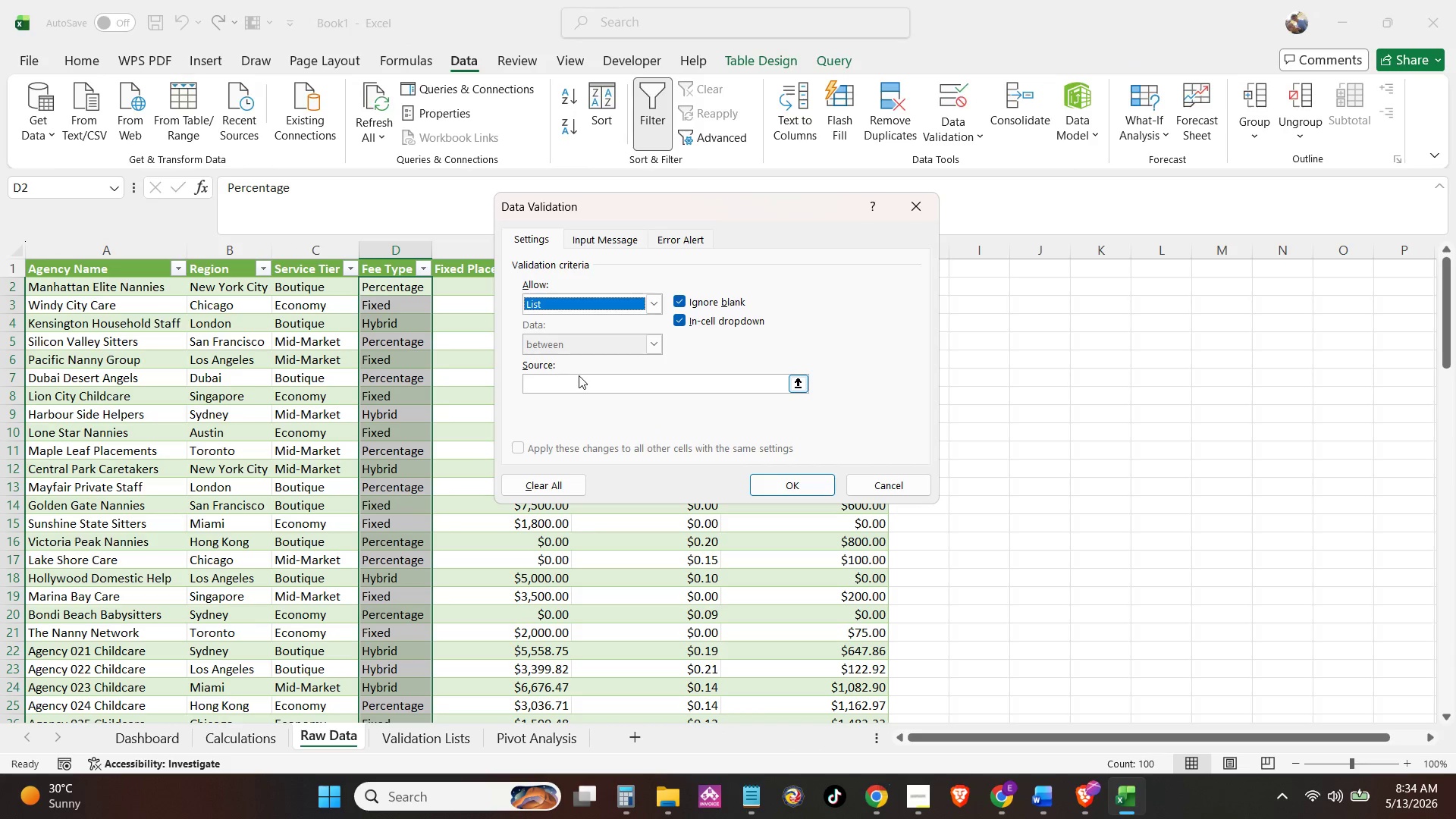 
left_click_drag(start_coordinate=[579, 375], to_coordinate=[579, 381])
 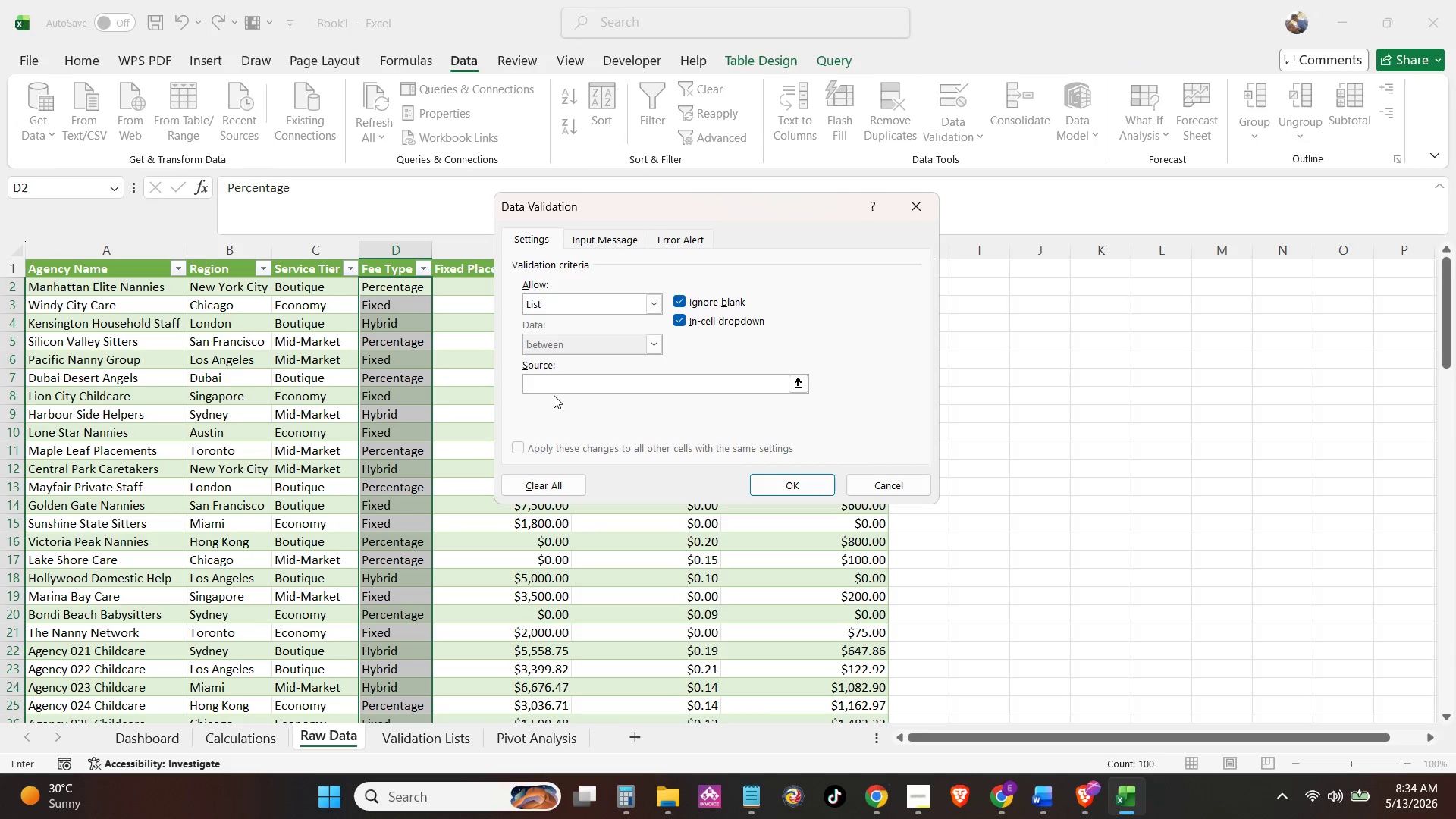 
type(=INDIRECT("tbl_Fee[Fee Type]"))
 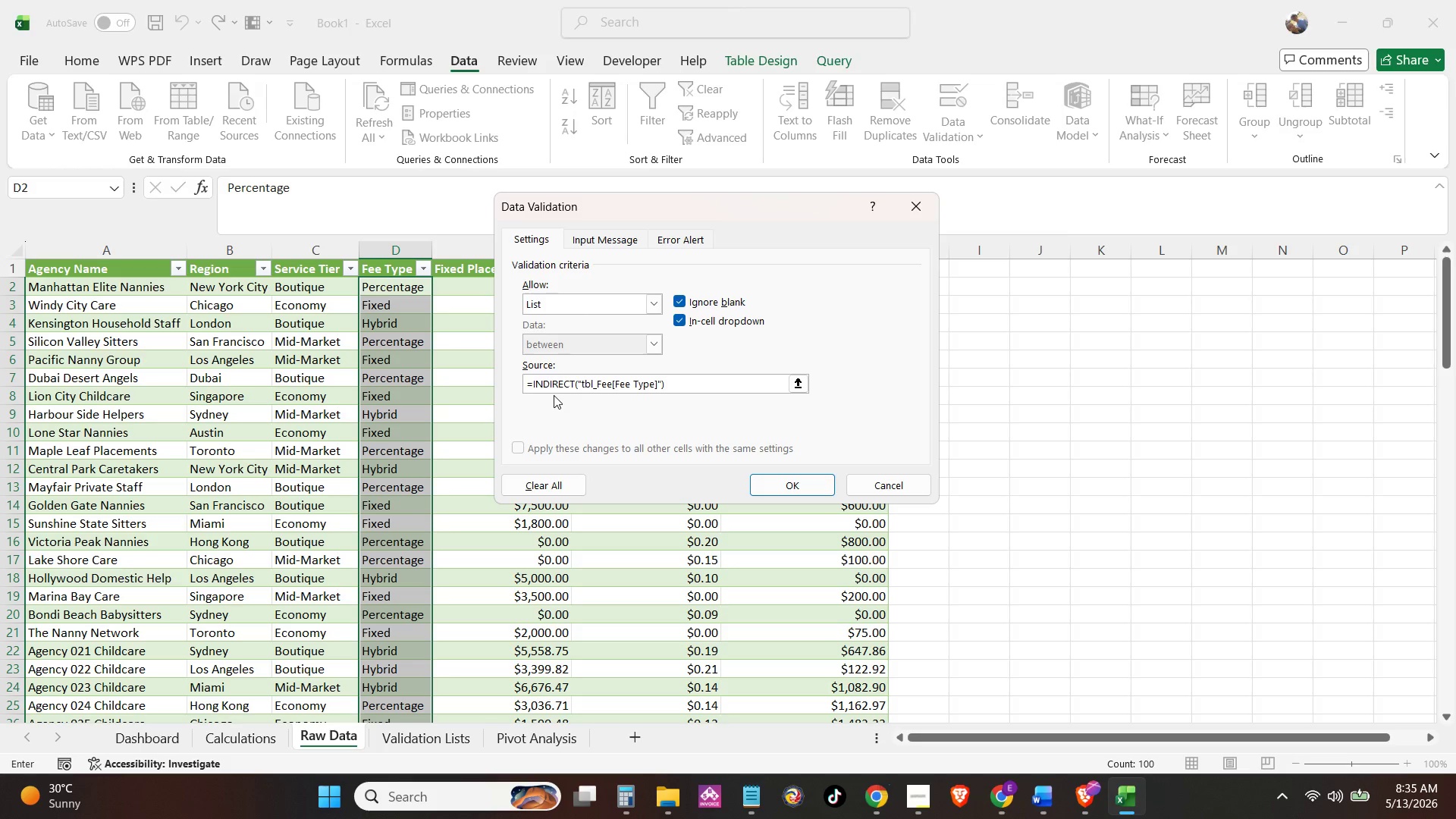 
key(Enter)
 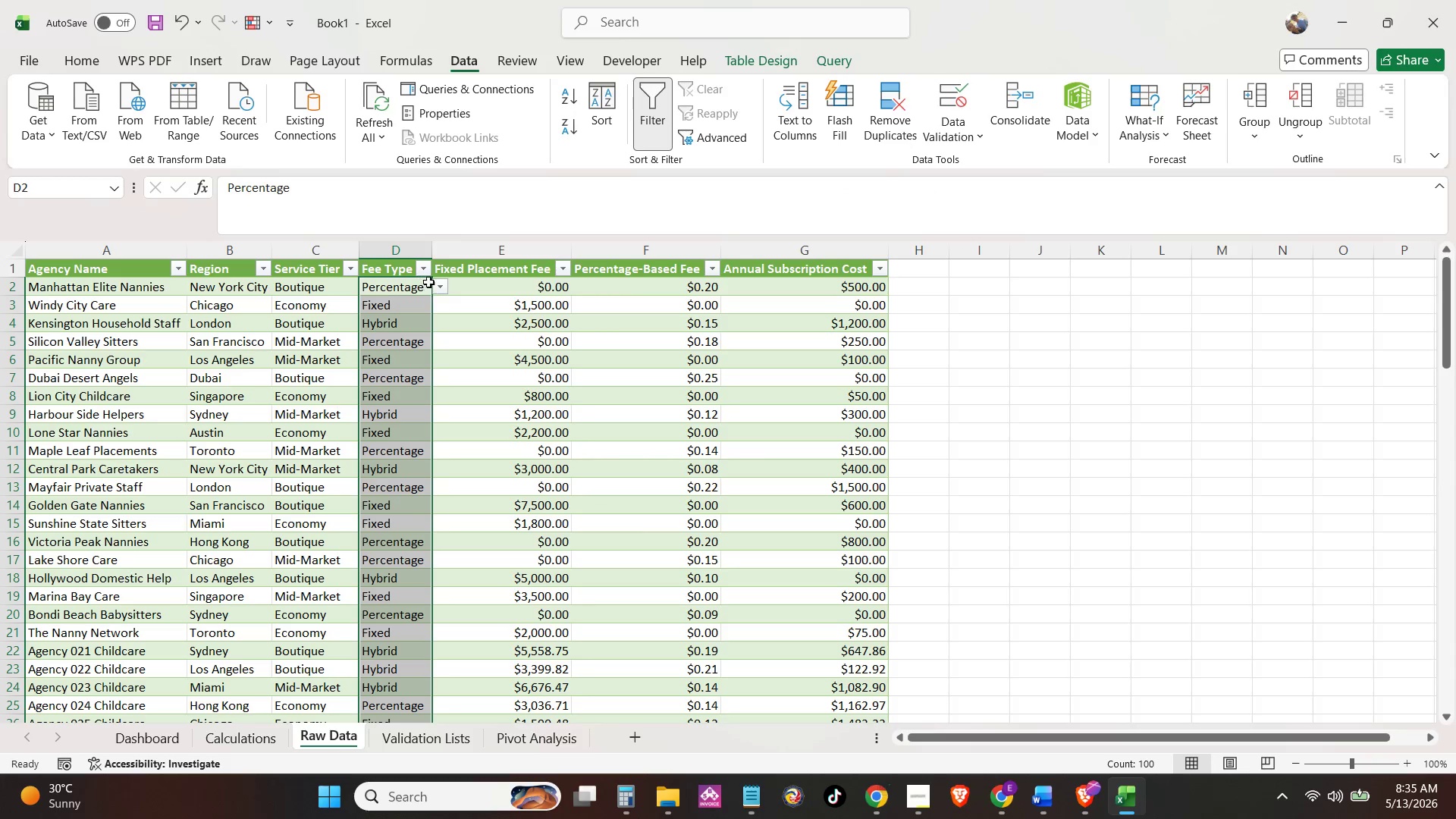 
left_click([438, 289])
 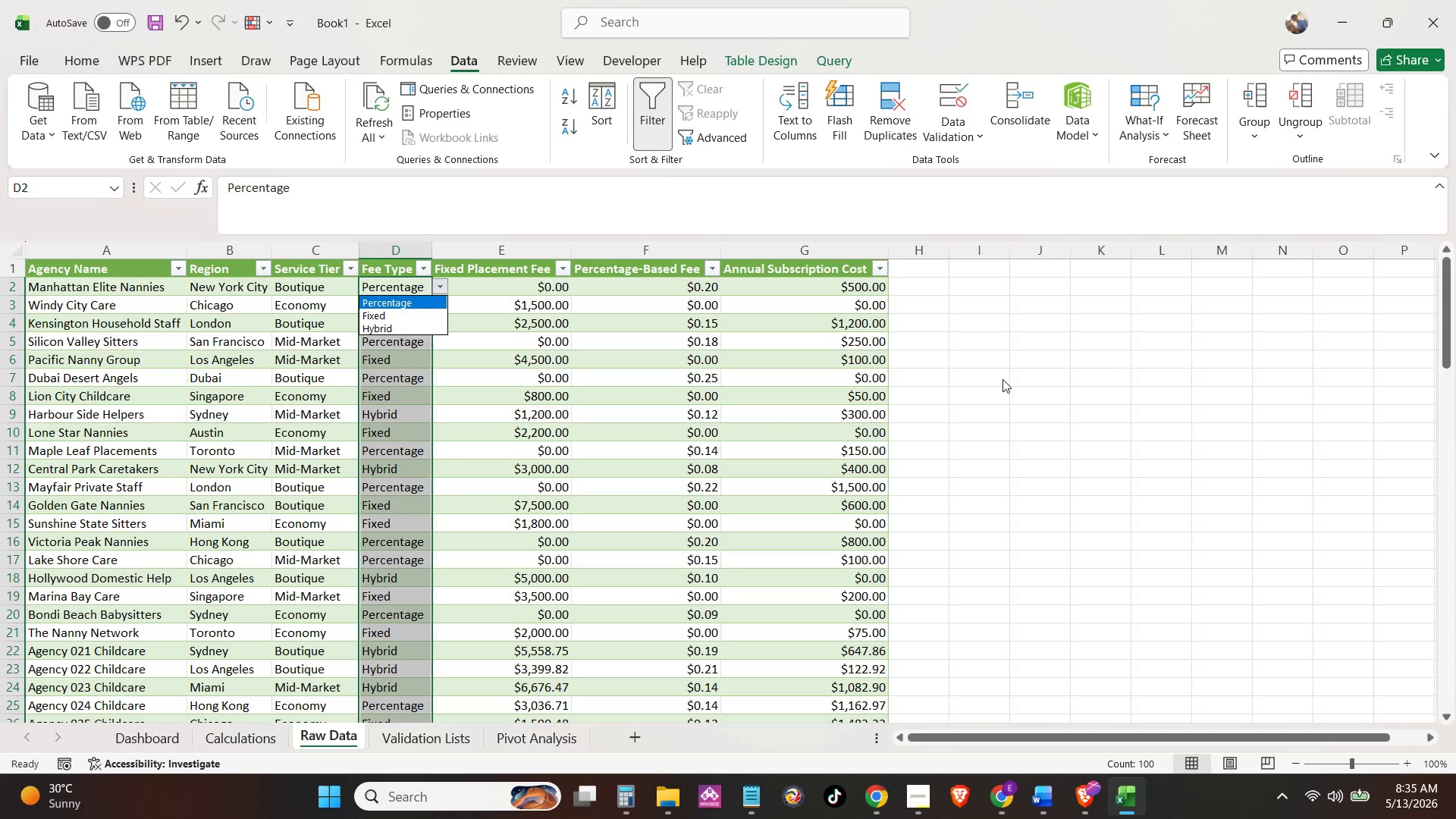 
wait(6.02)
 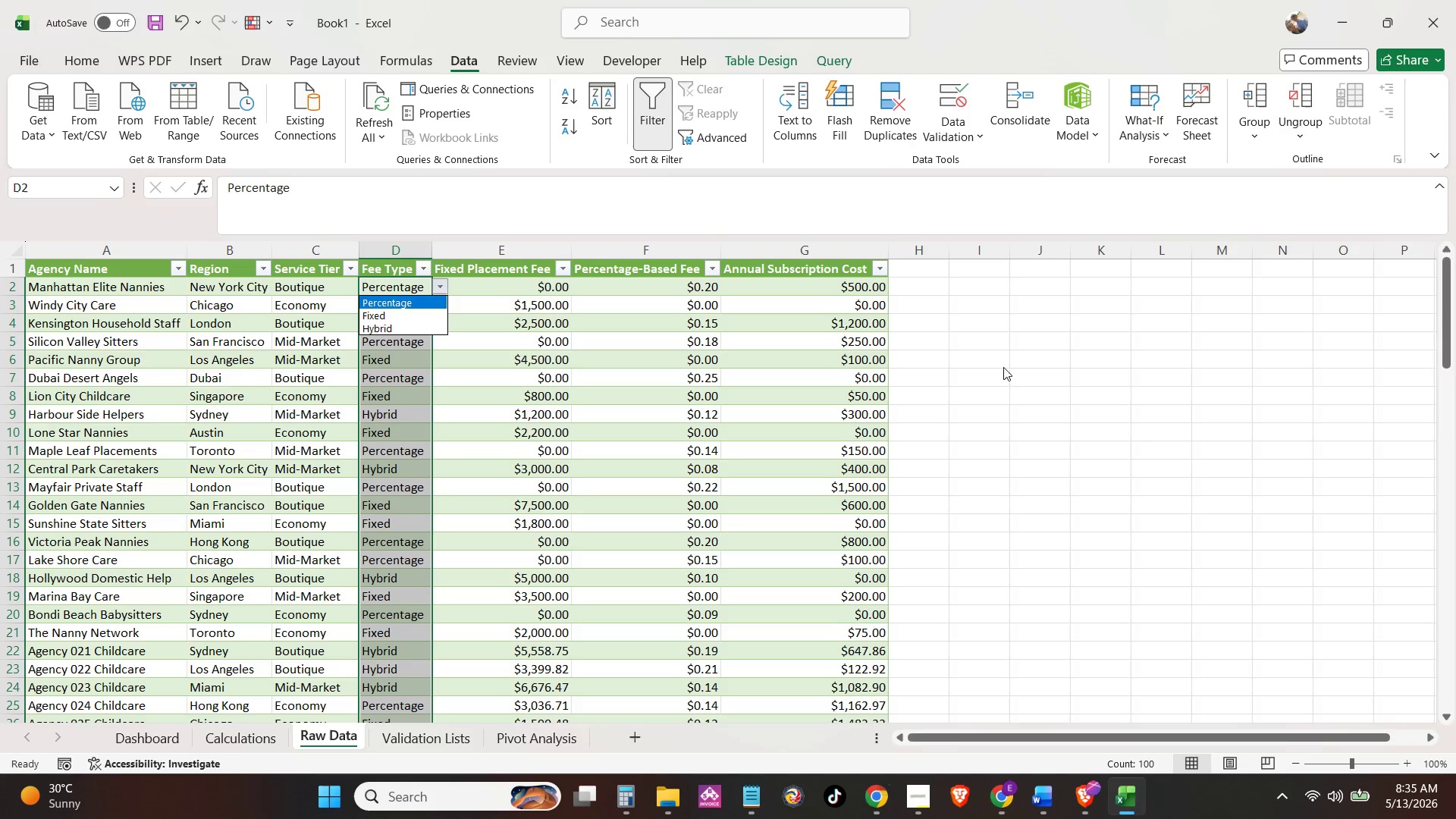 
key(NumpadEnter)
 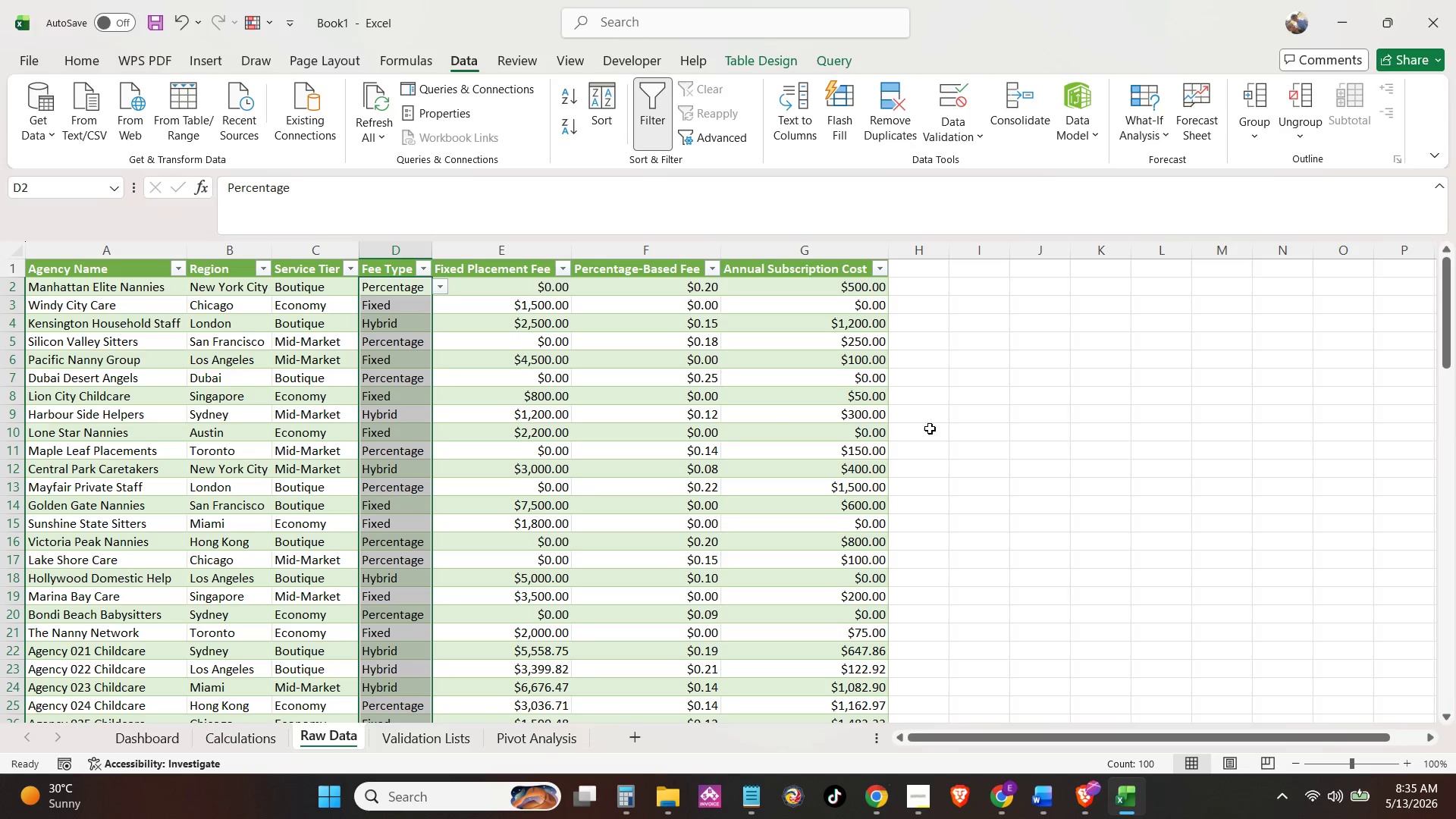 
left_click_drag(start_coordinate=[997, 427], to_coordinate=[1001, 421])
 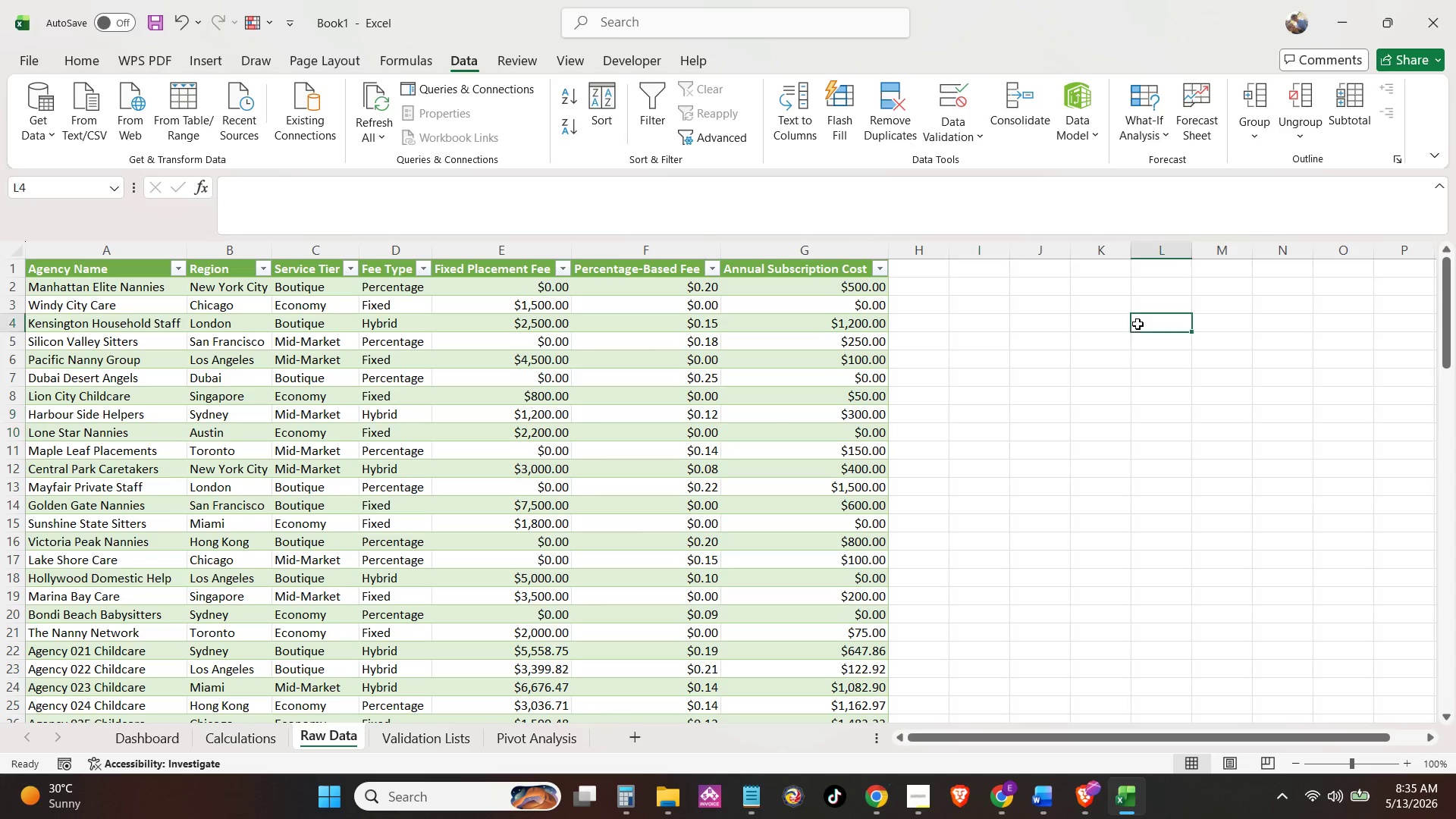 
double_click([1138, 324])
 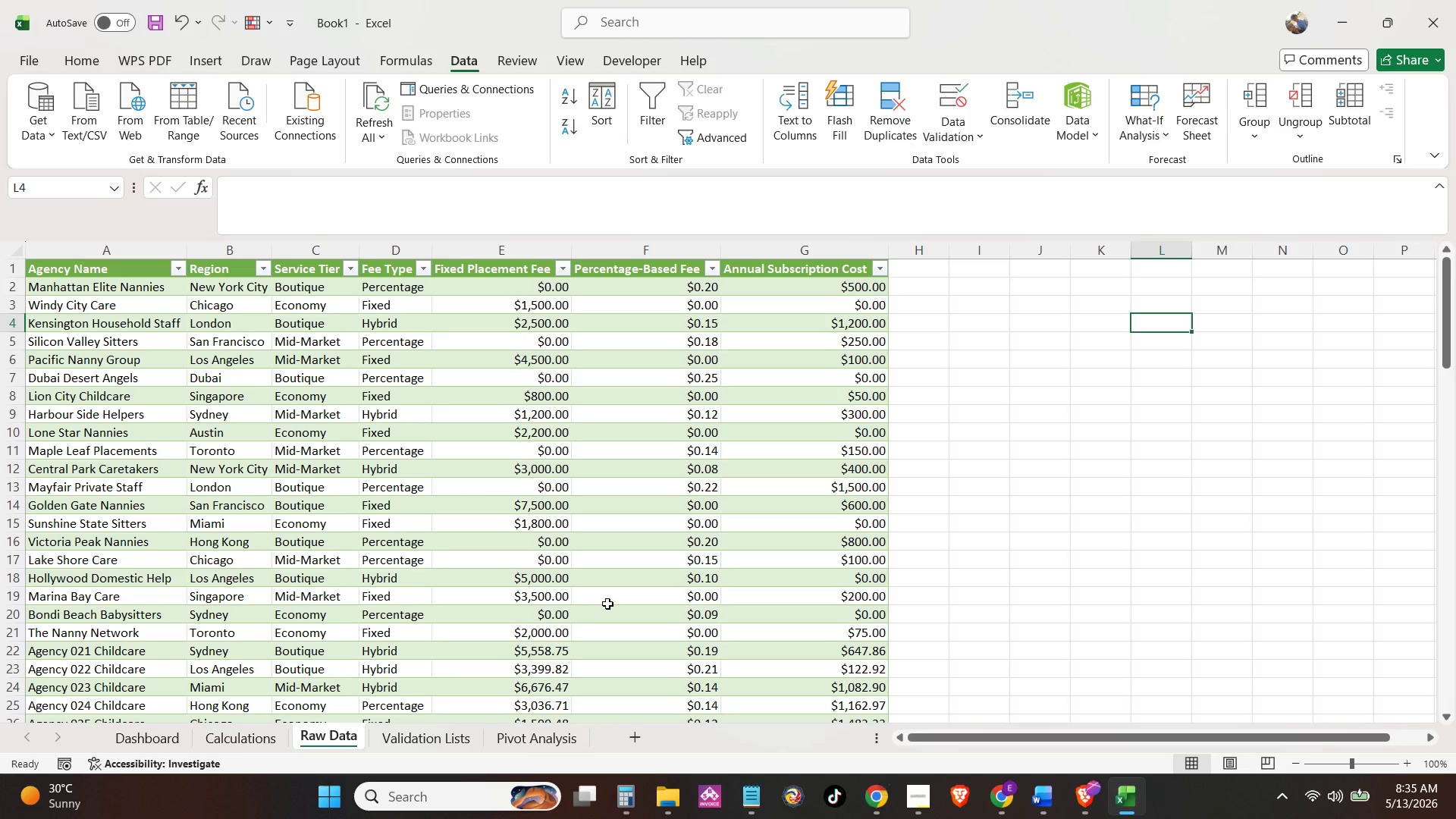 
wait(18.31)
 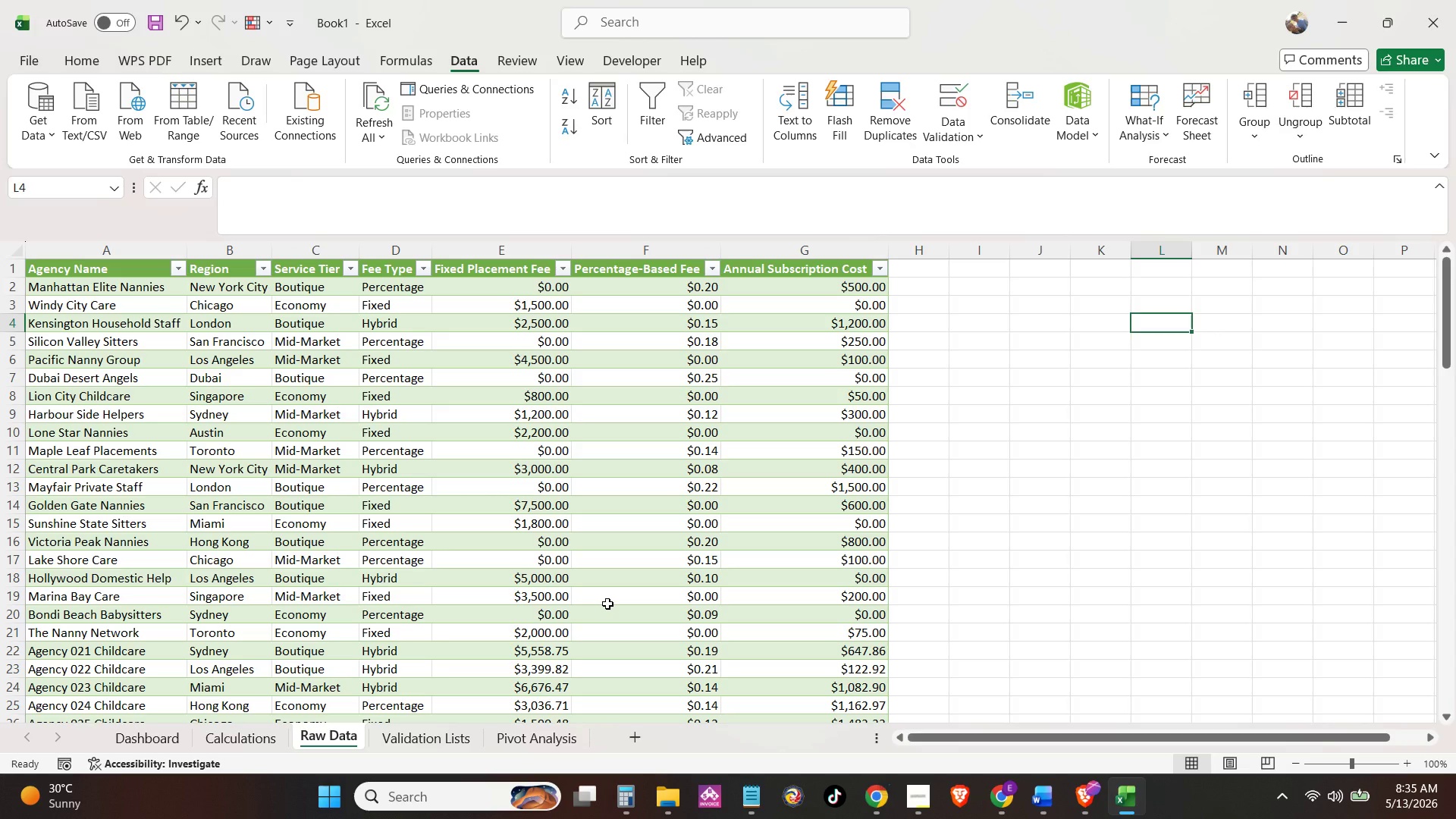 
left_click([24, 252])
 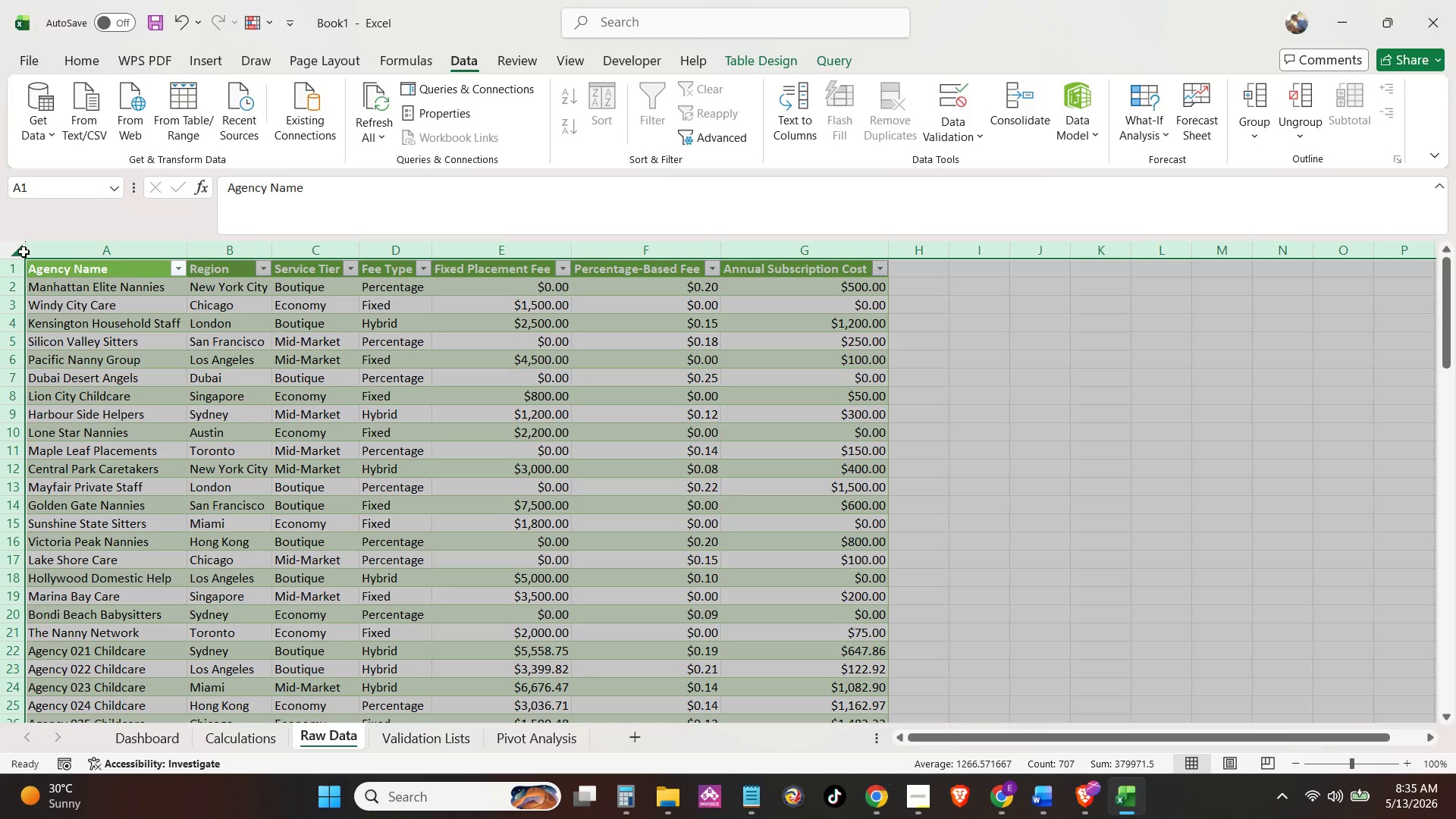 
key(Control+C)
 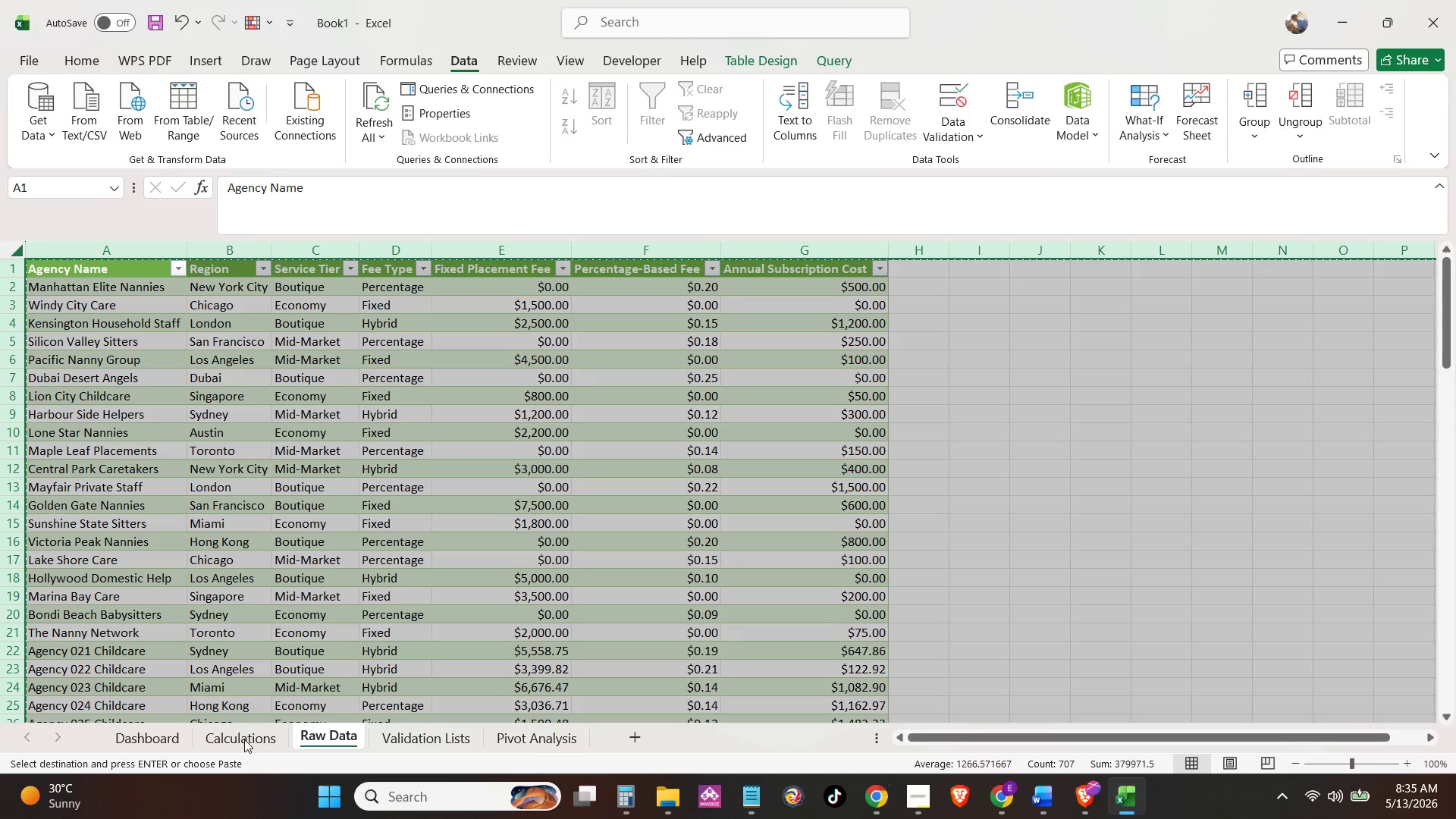 
left_click([244, 739])
 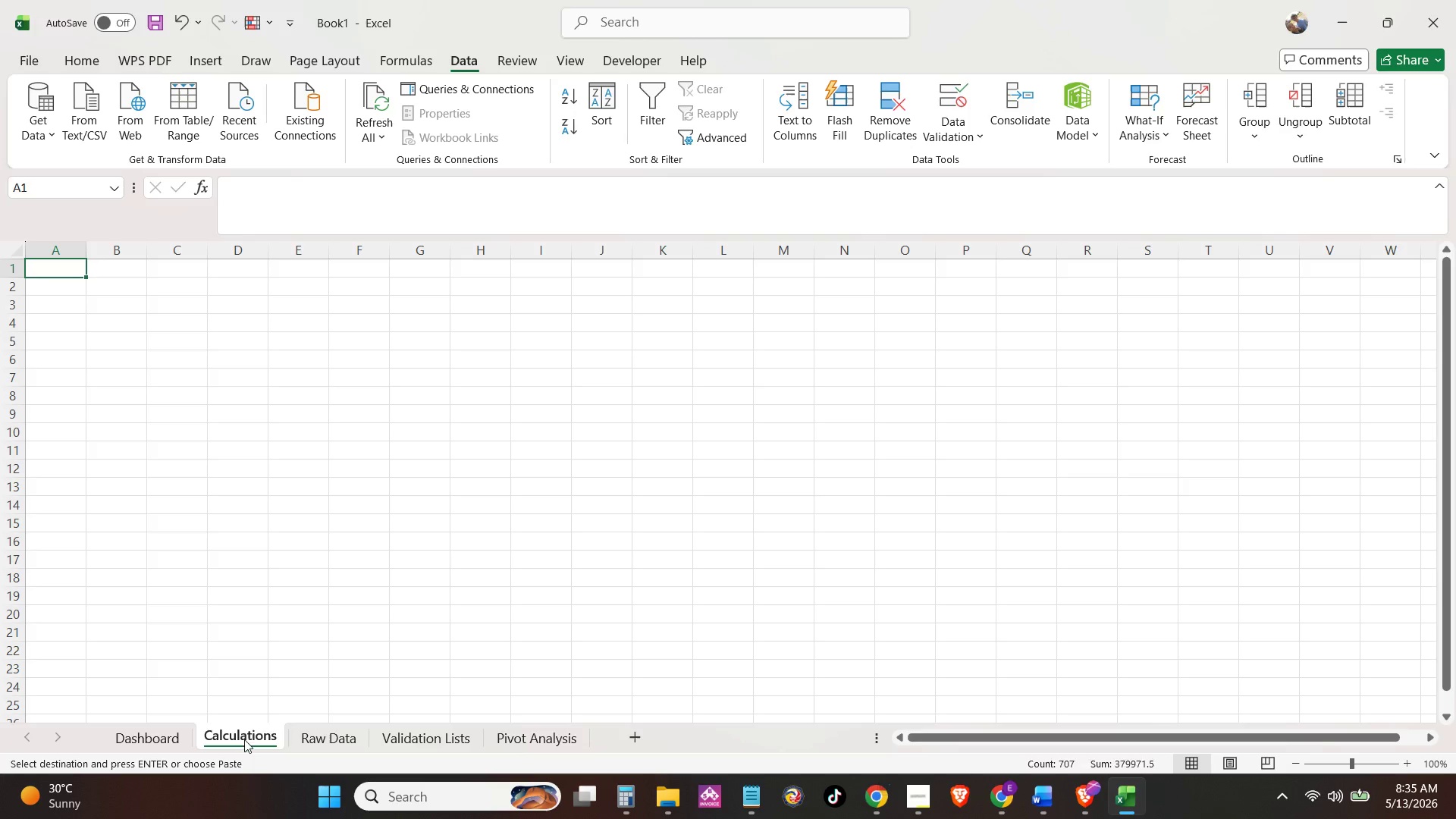 
key(Control+V)
 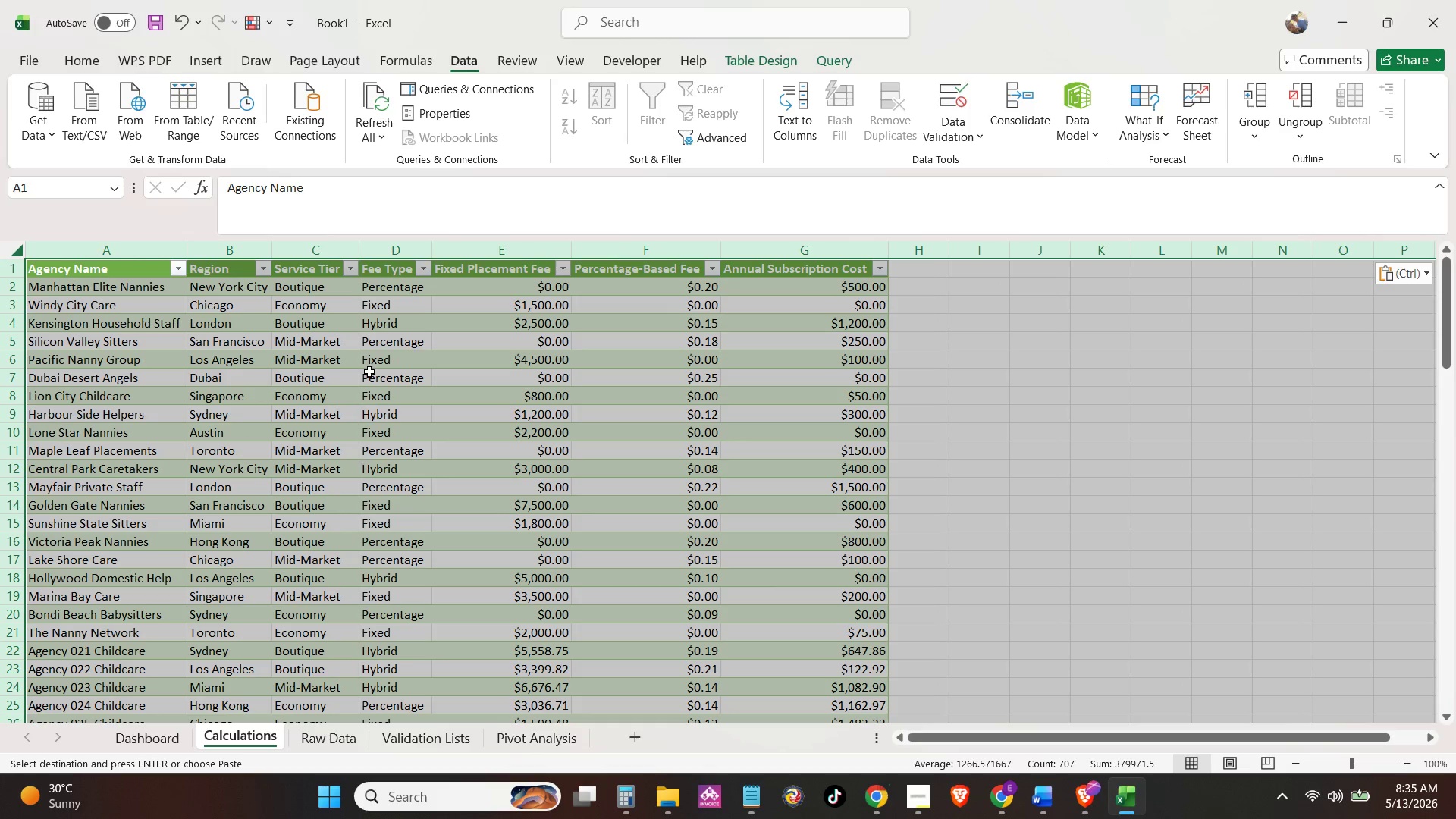 
left_click([388, 293])
 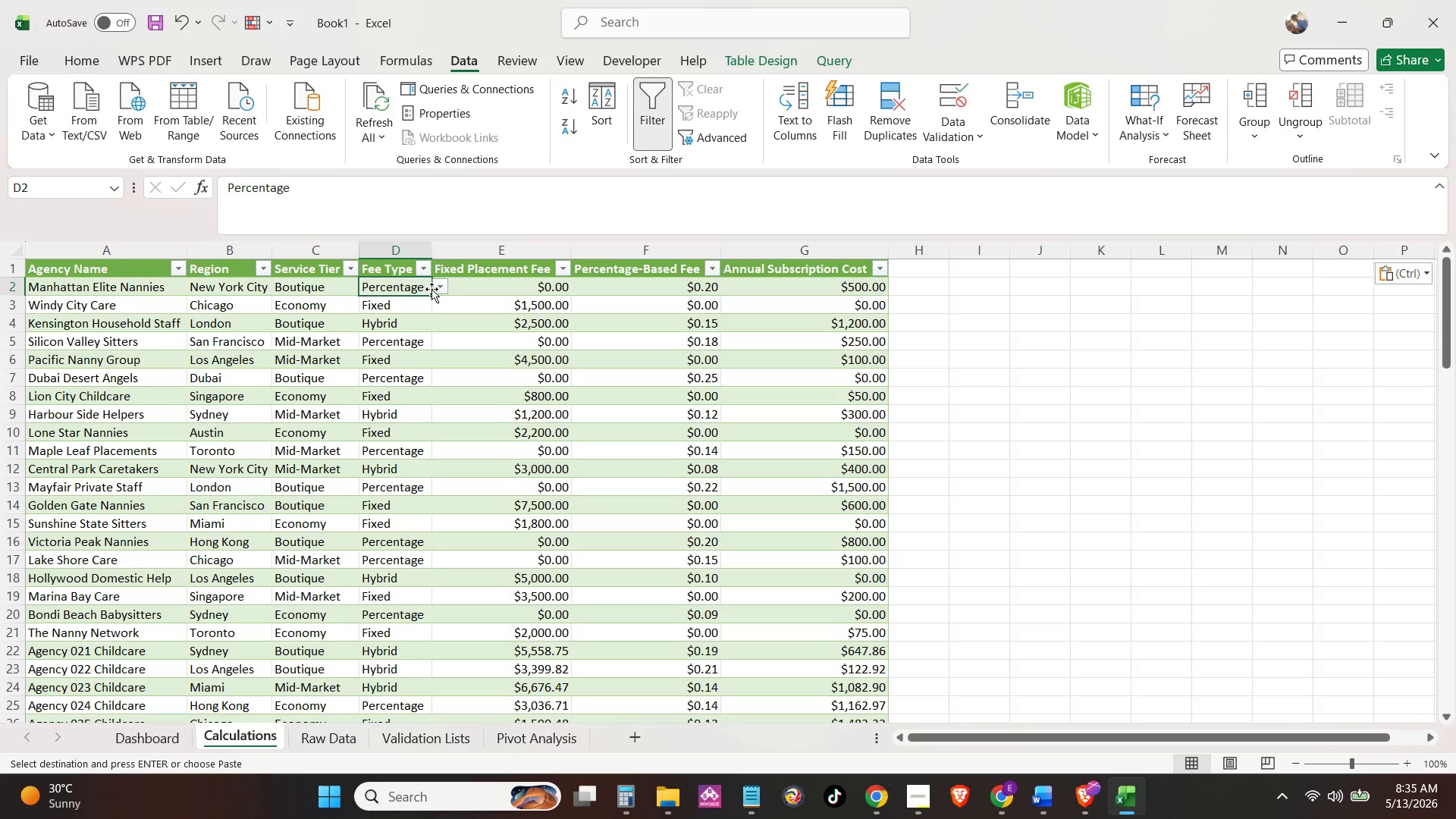 
left_click_drag(start_coordinate=[431, 289], to_coordinate=[436, 291])
 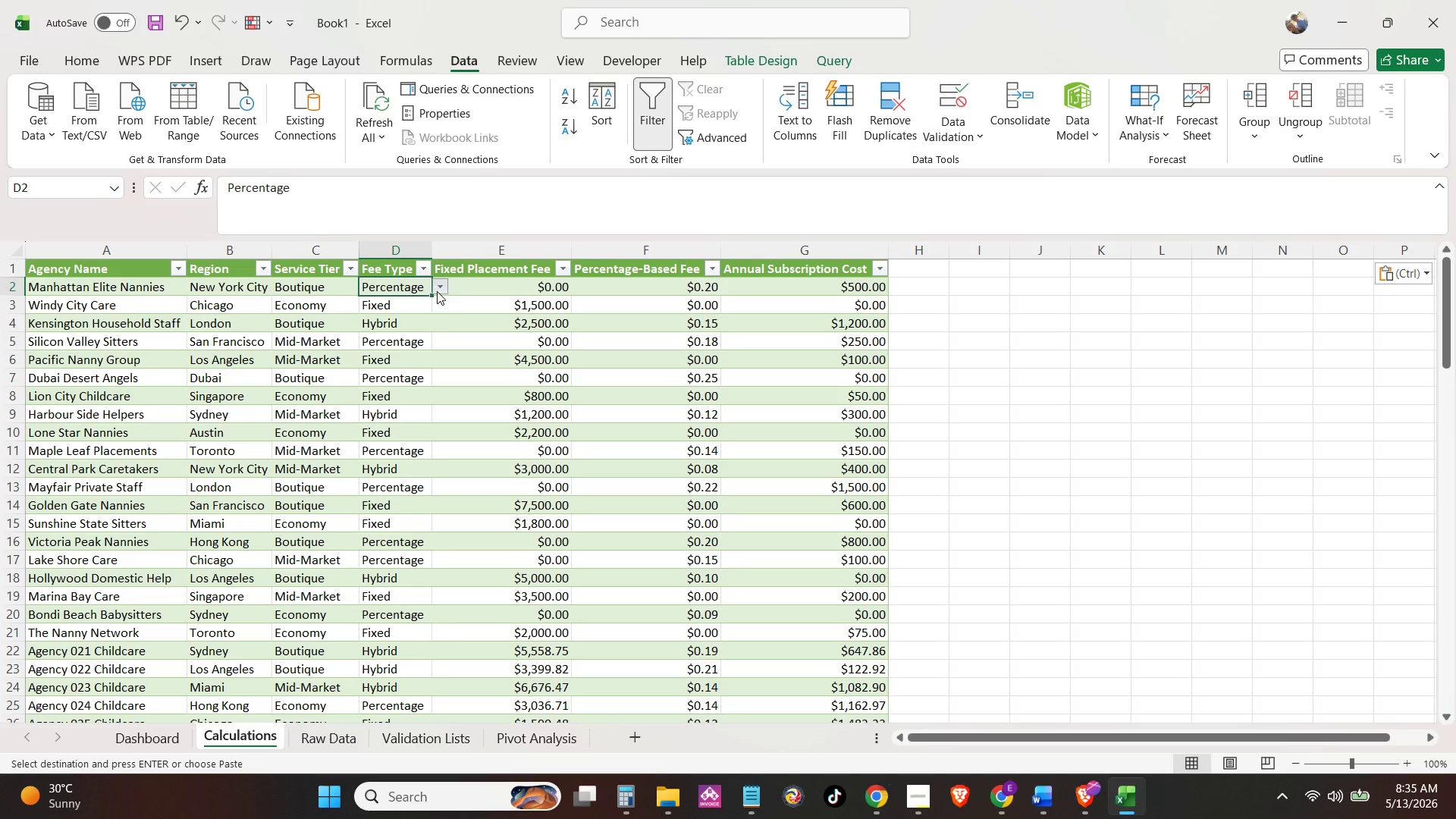 
double_click([437, 291])
 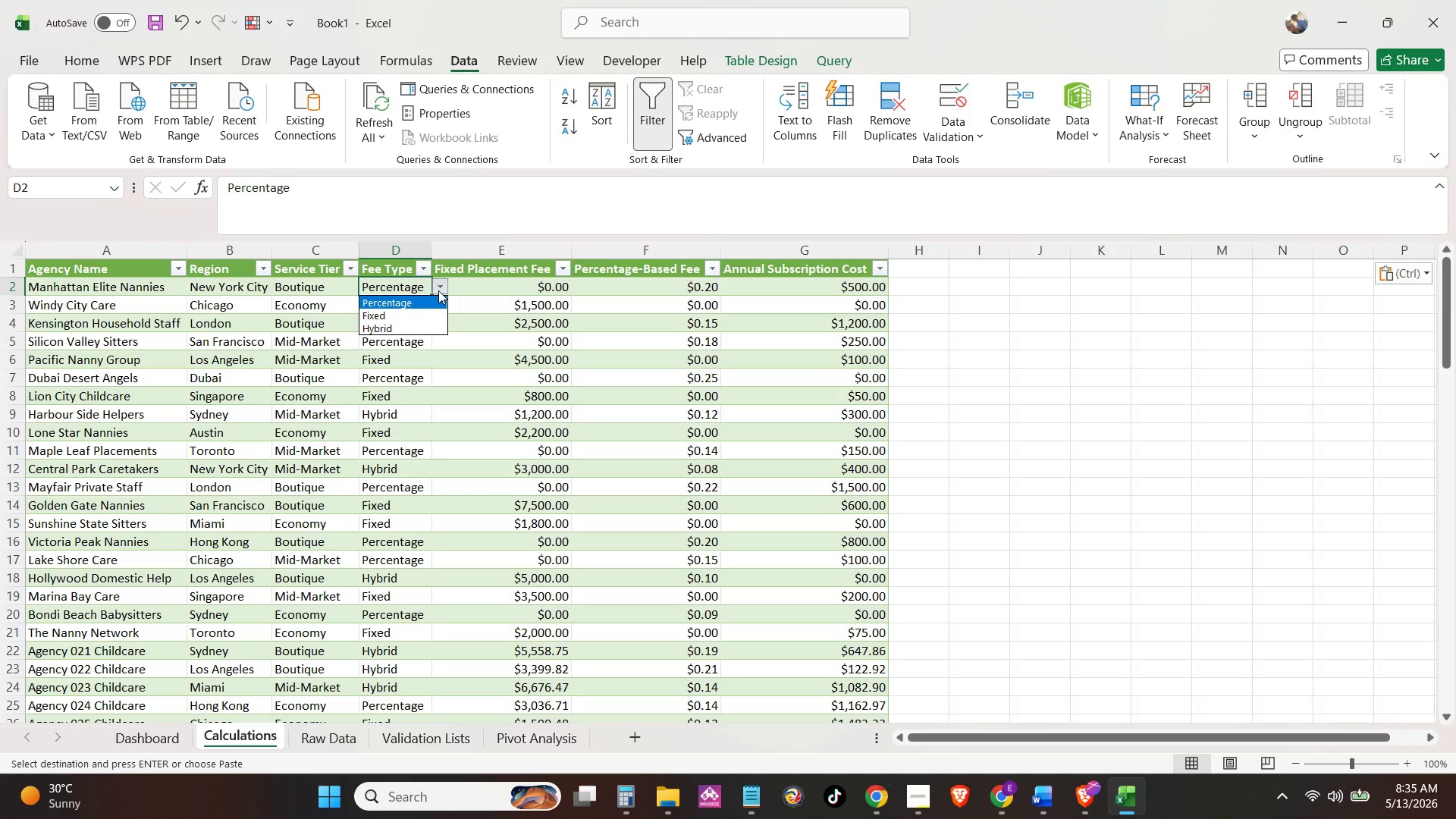 
triple_click([438, 290])
 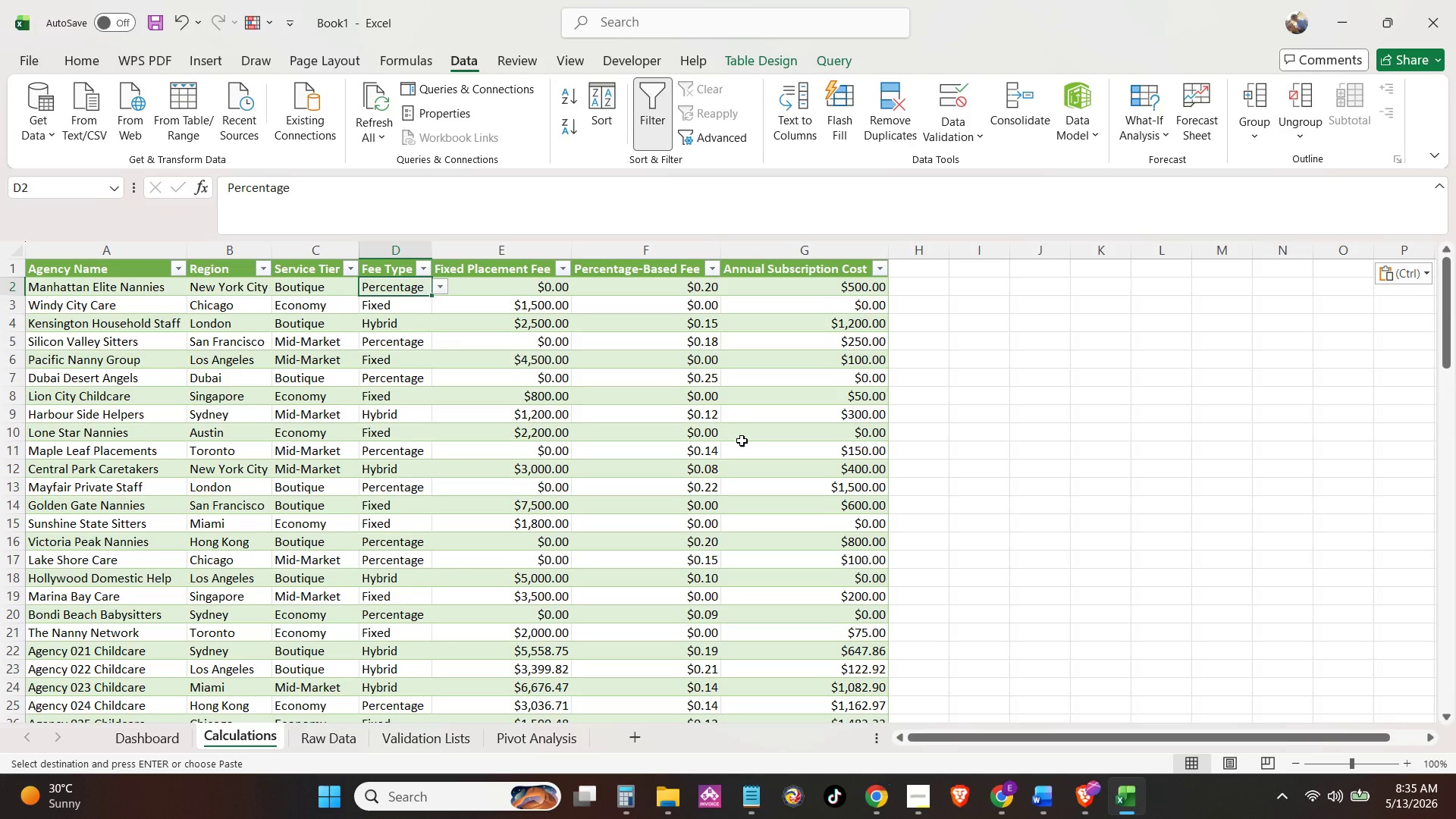 
wait(7.19)
 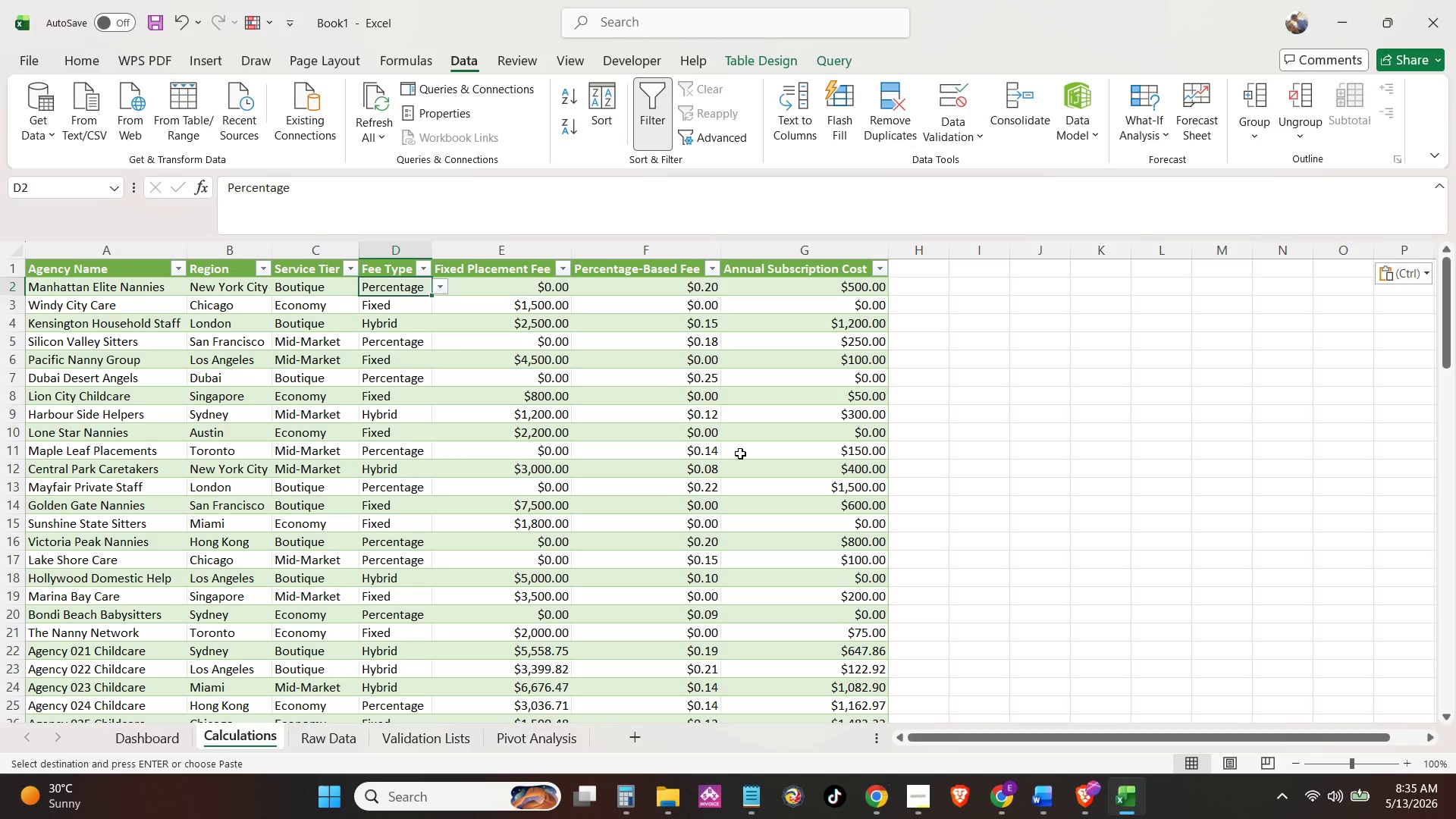 
left_click([905, 271])
 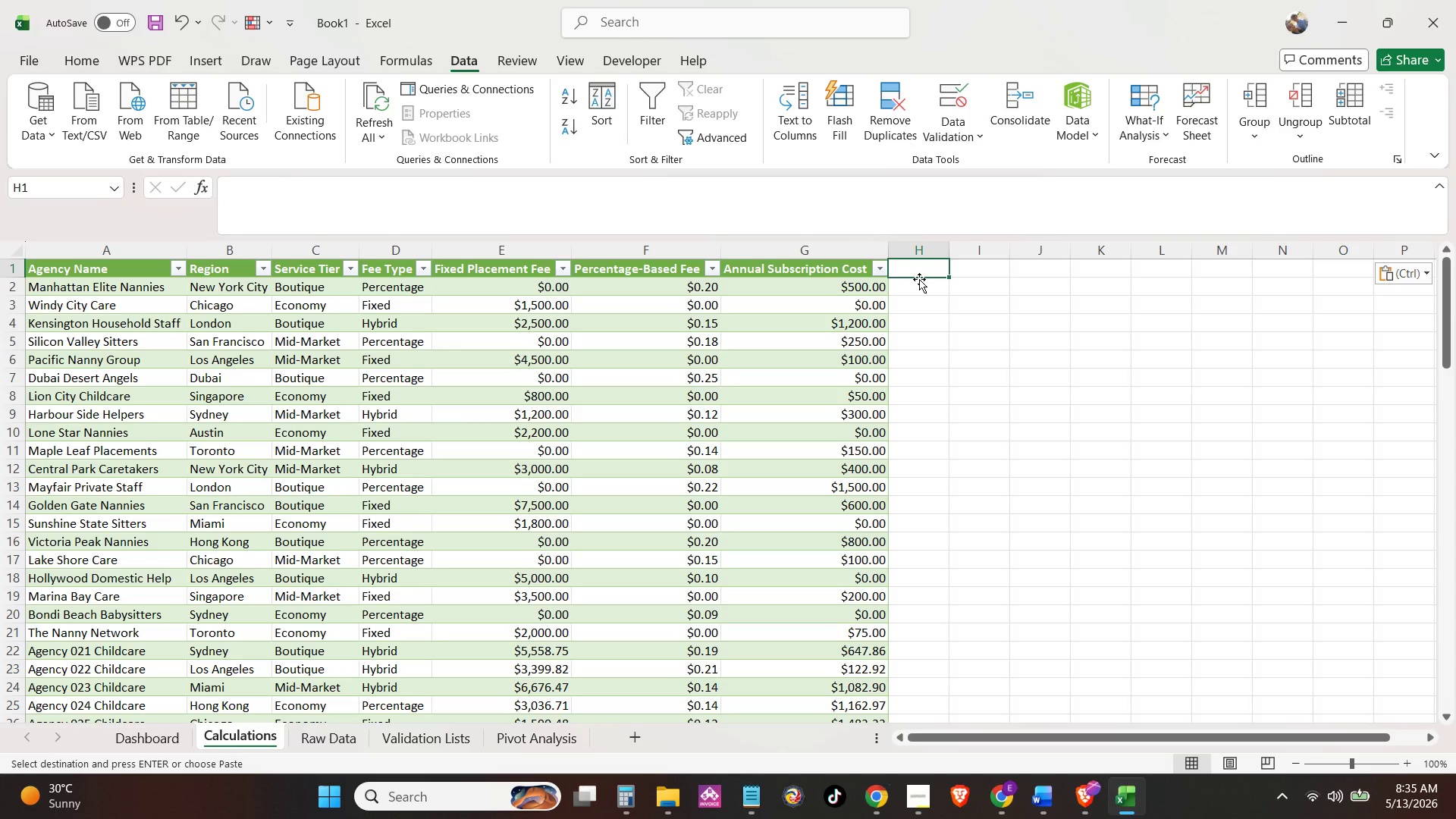 
type(Effective Placement COst)
key(Backspace)
key(Backspace)
key(Backspace)
type(ost)
 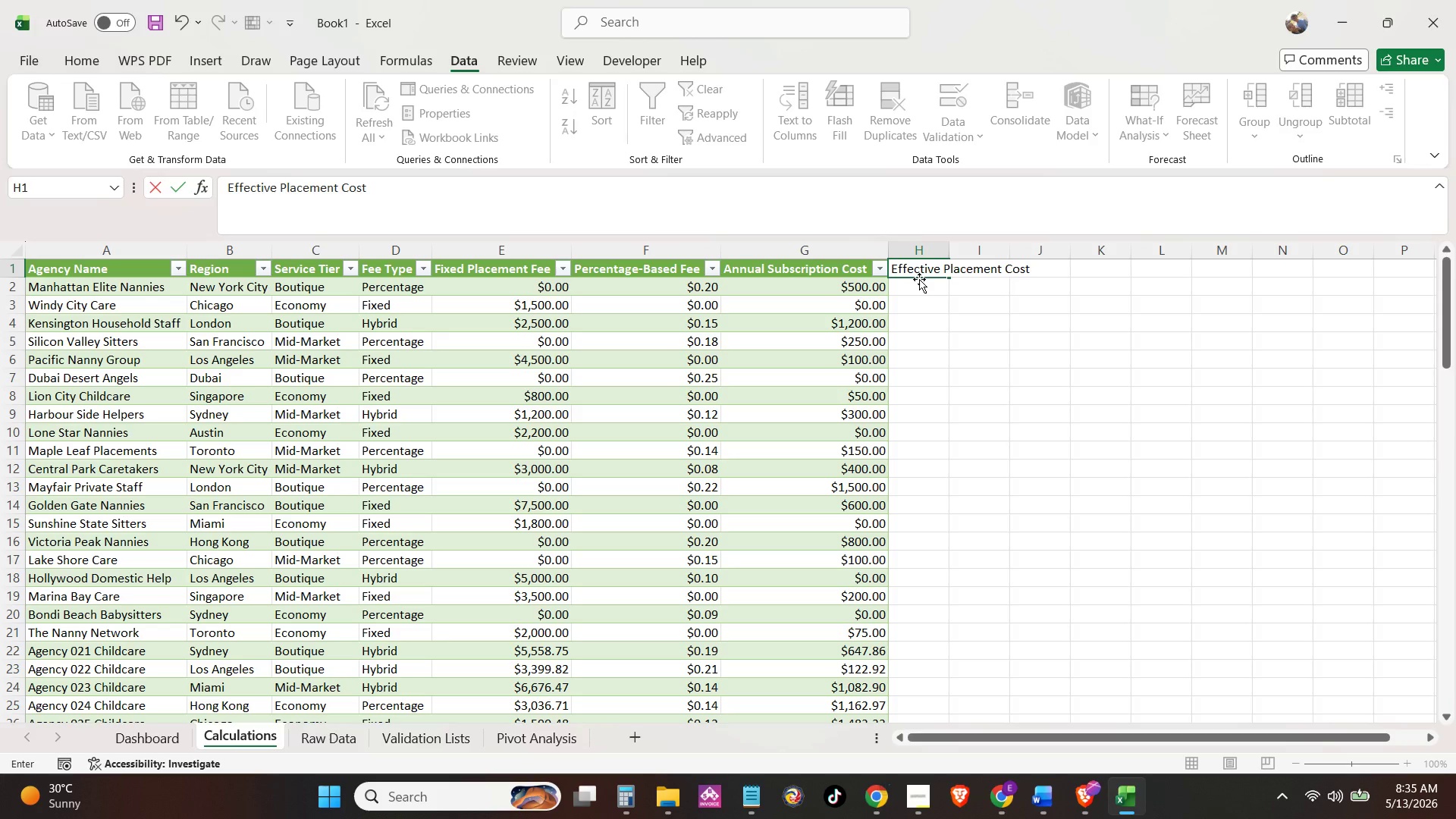 
key(Enter)
 